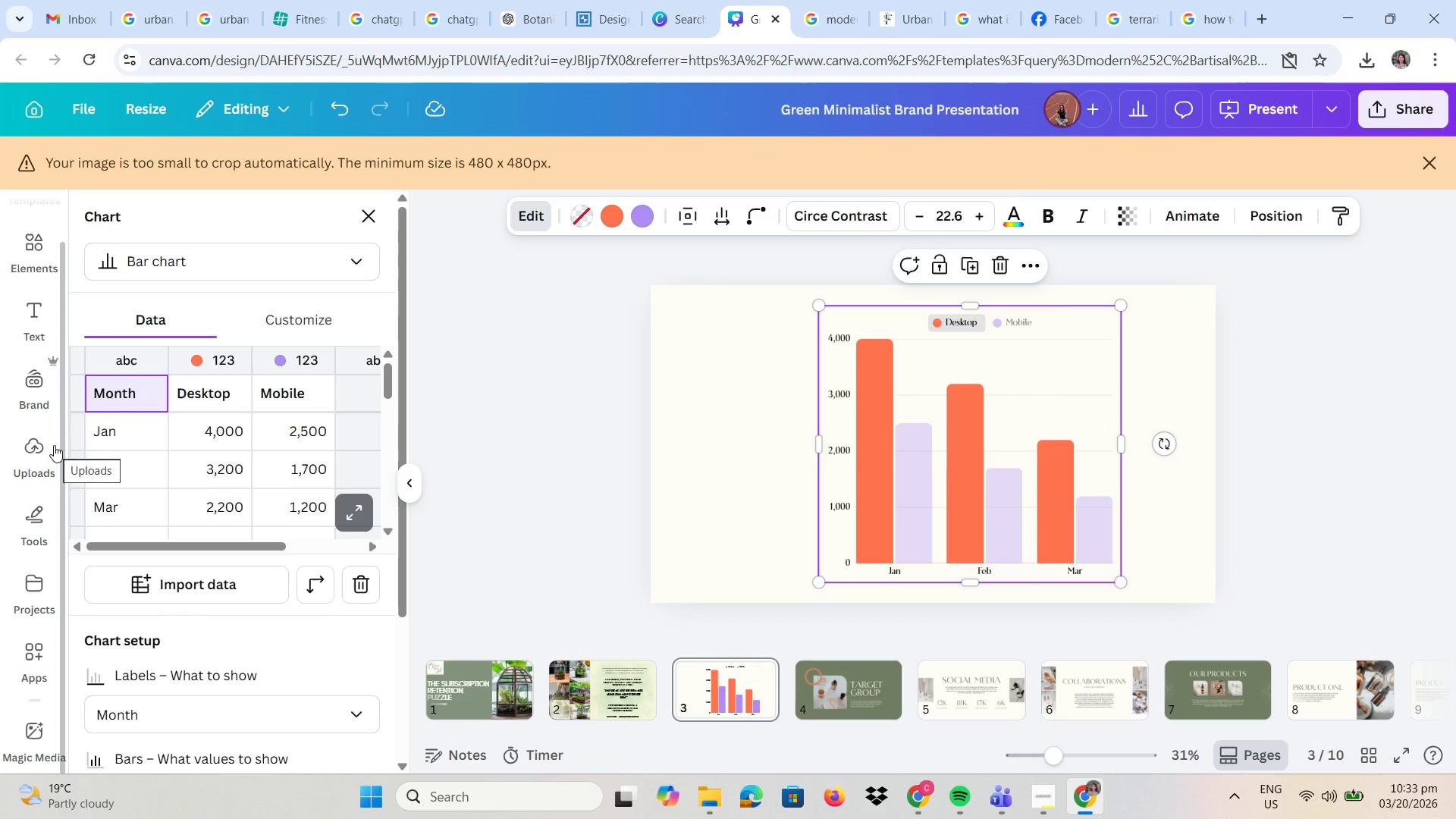 
wait(8.7)
 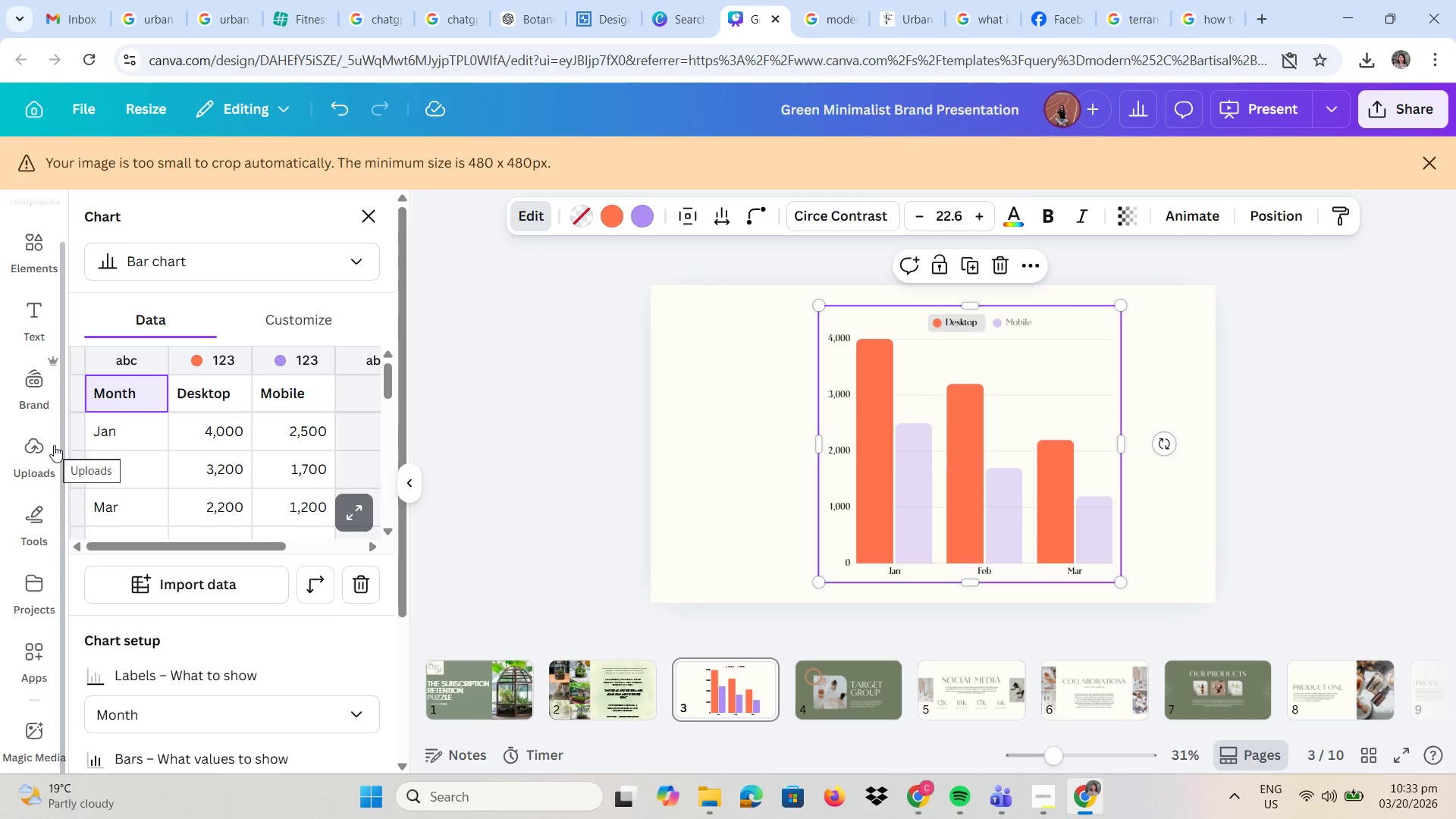 
key(Delete)
 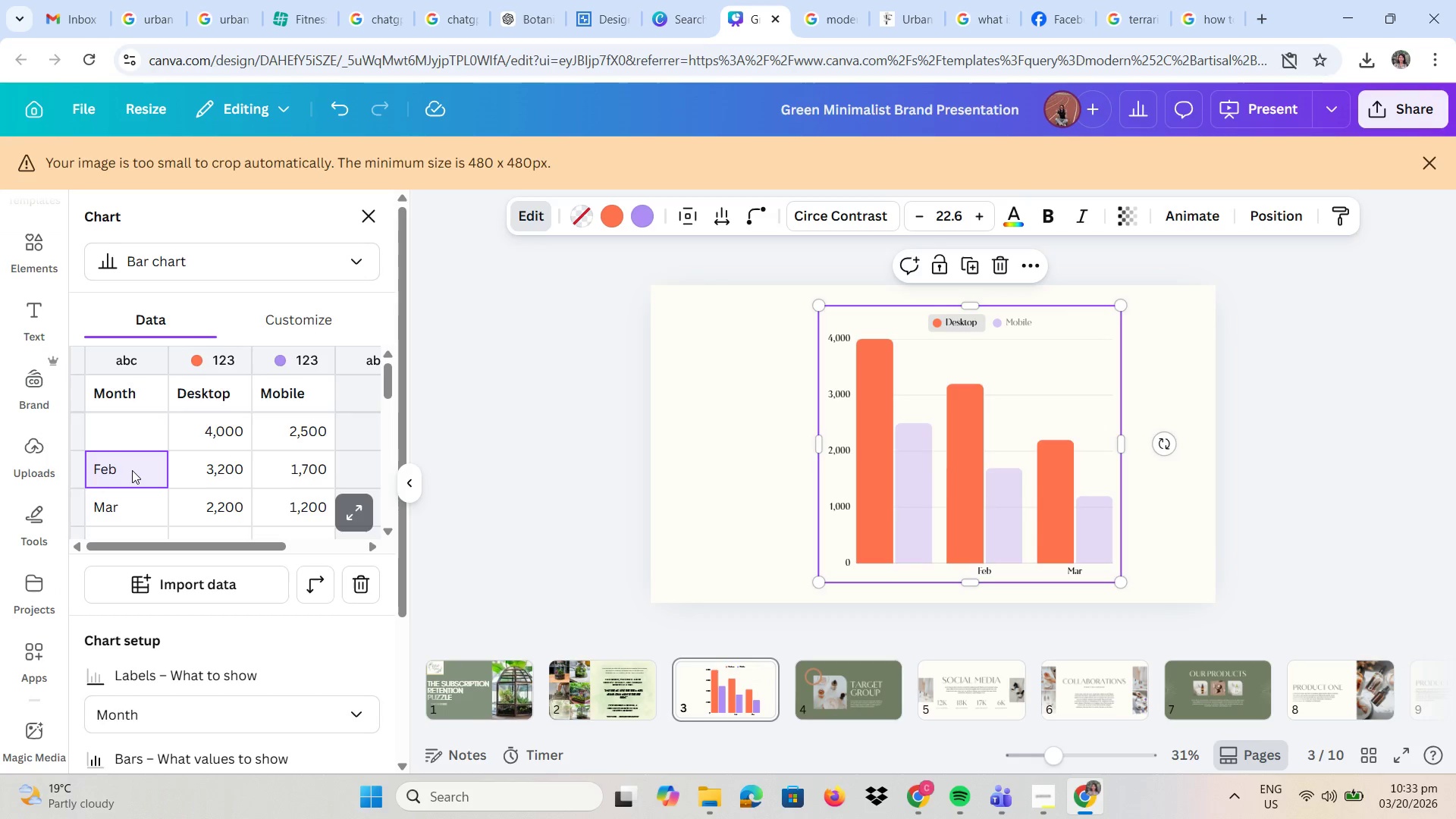 
key(Delete)
 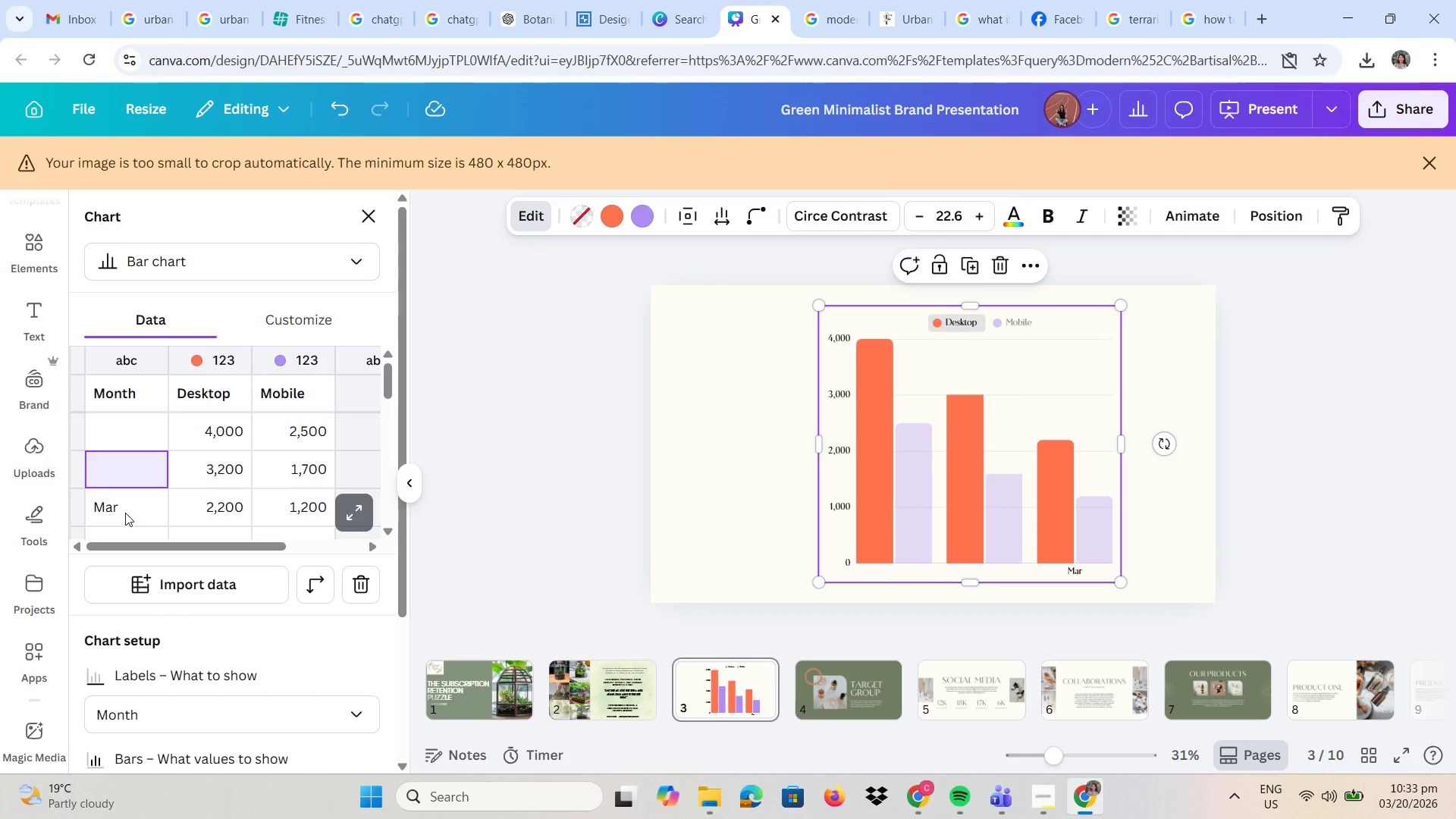 
left_click([125, 513])
 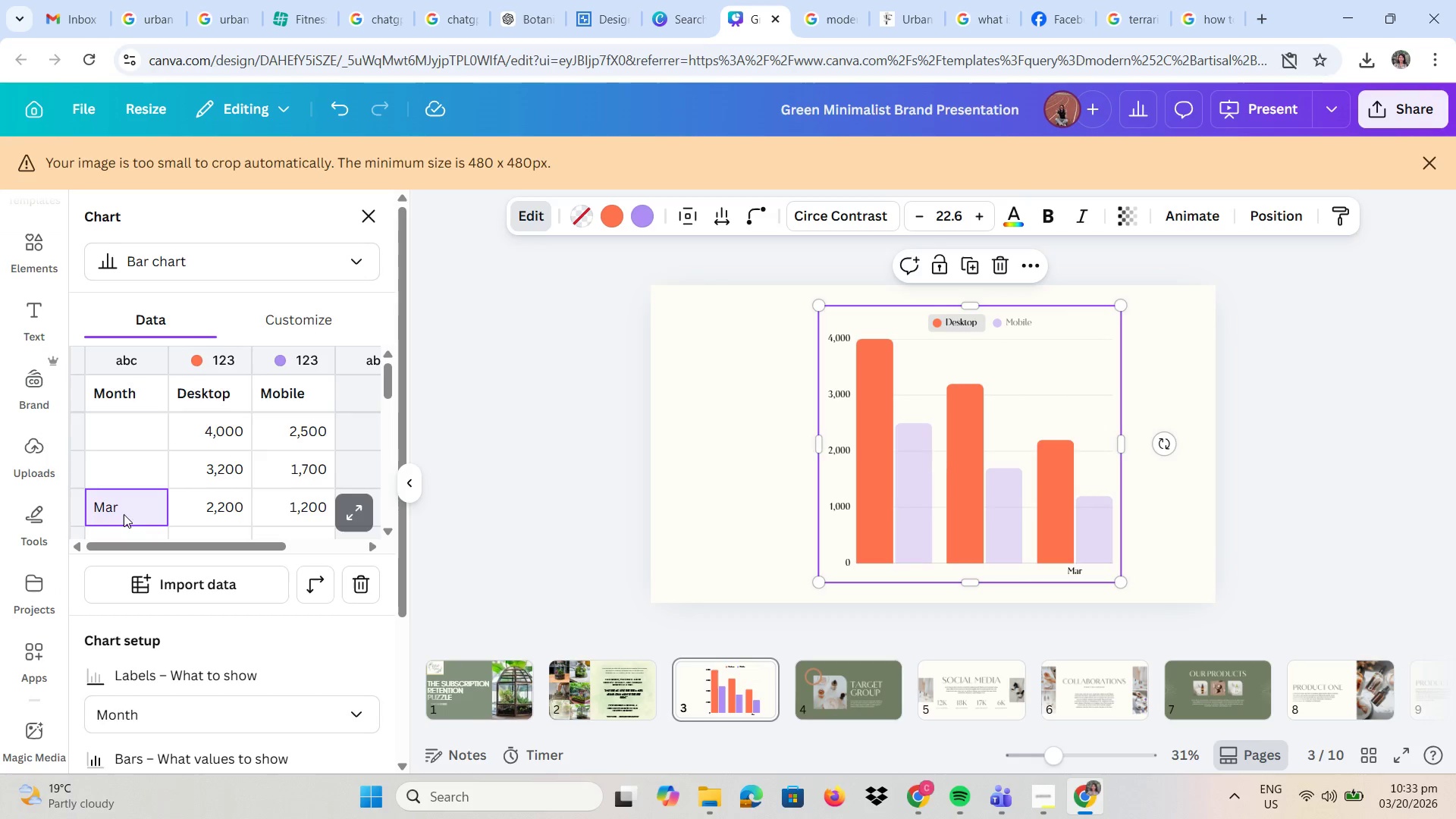 
key(Delete)
 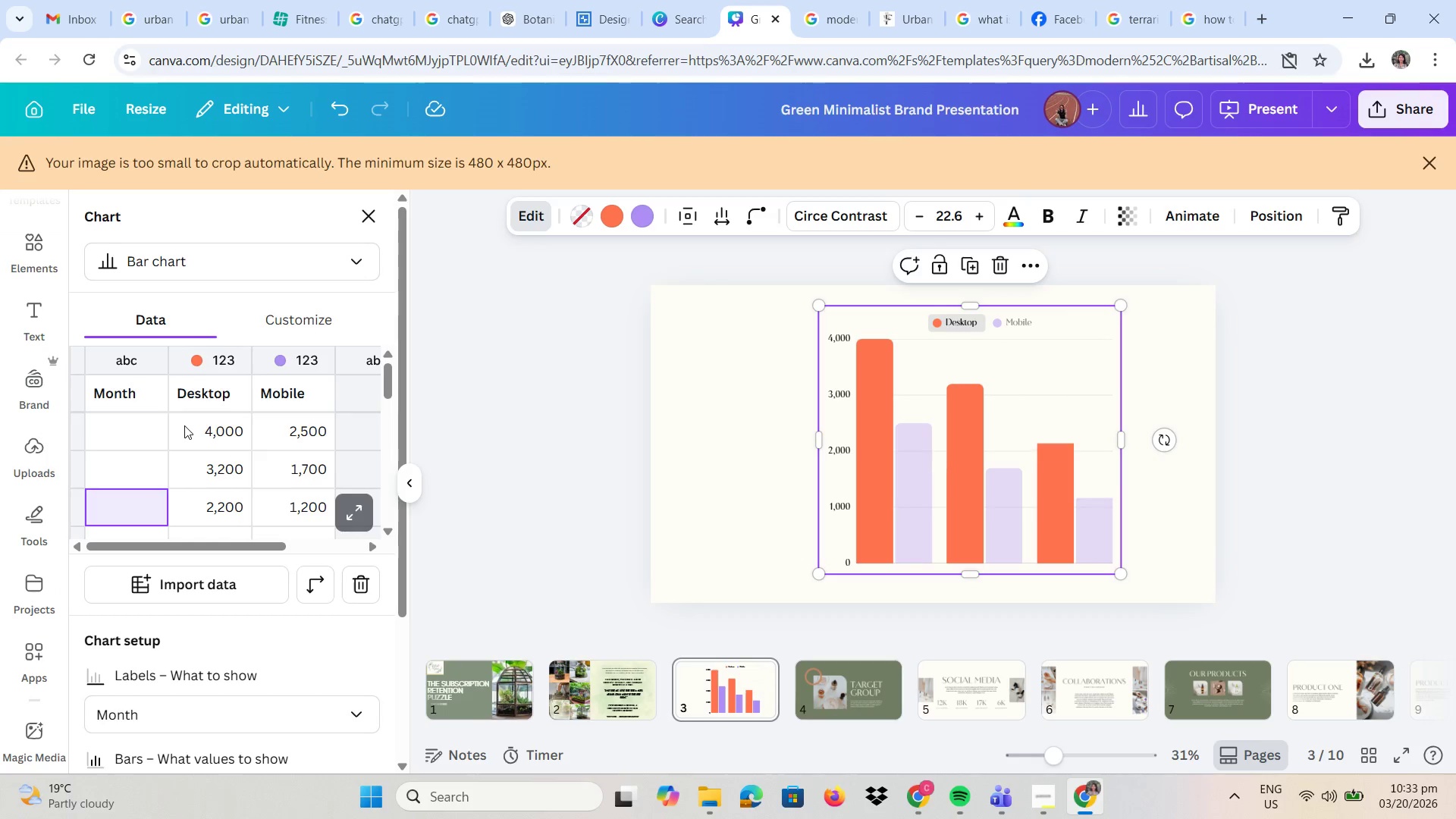 
left_click([184, 425])
 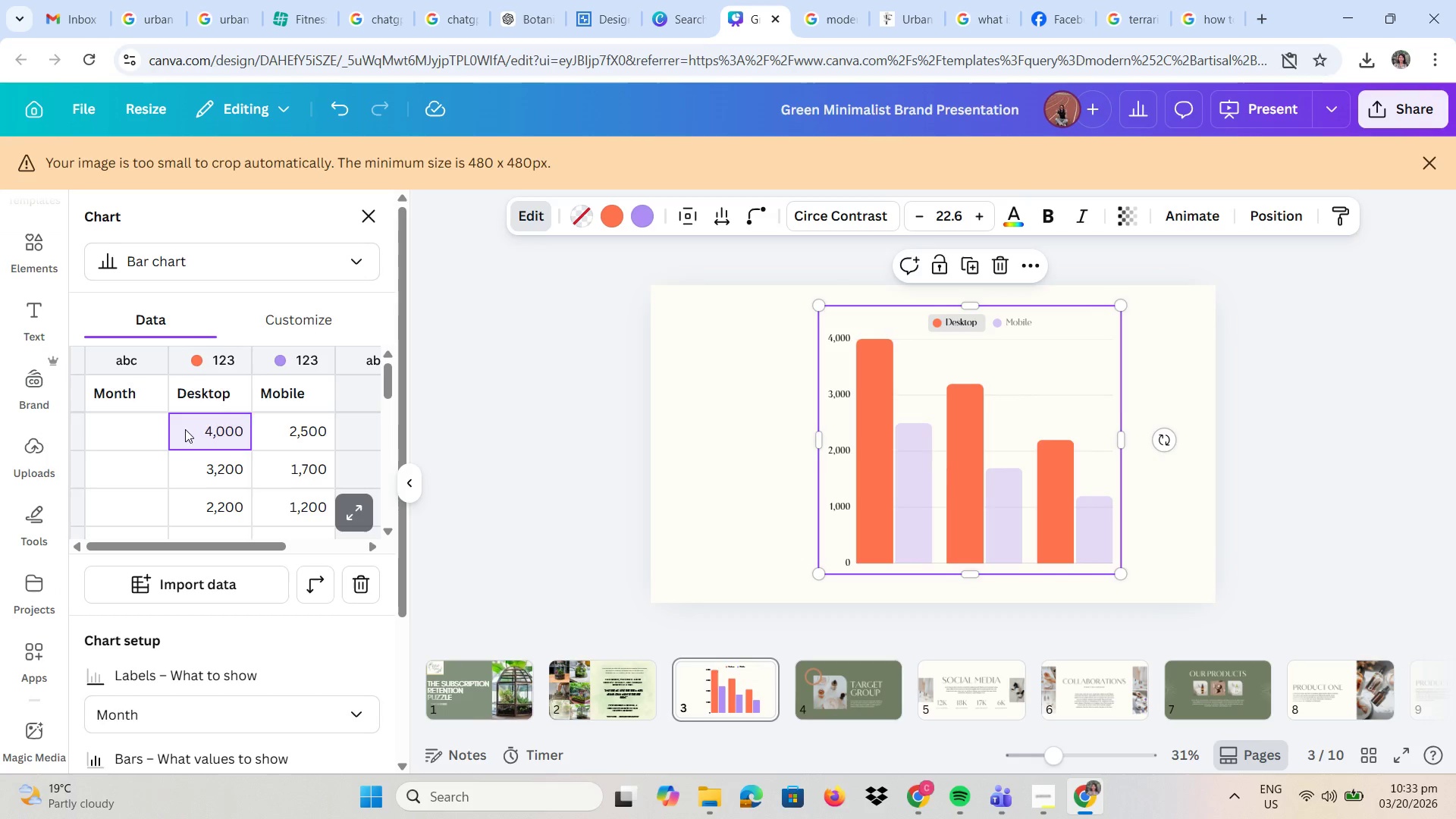 
key(Delete)
 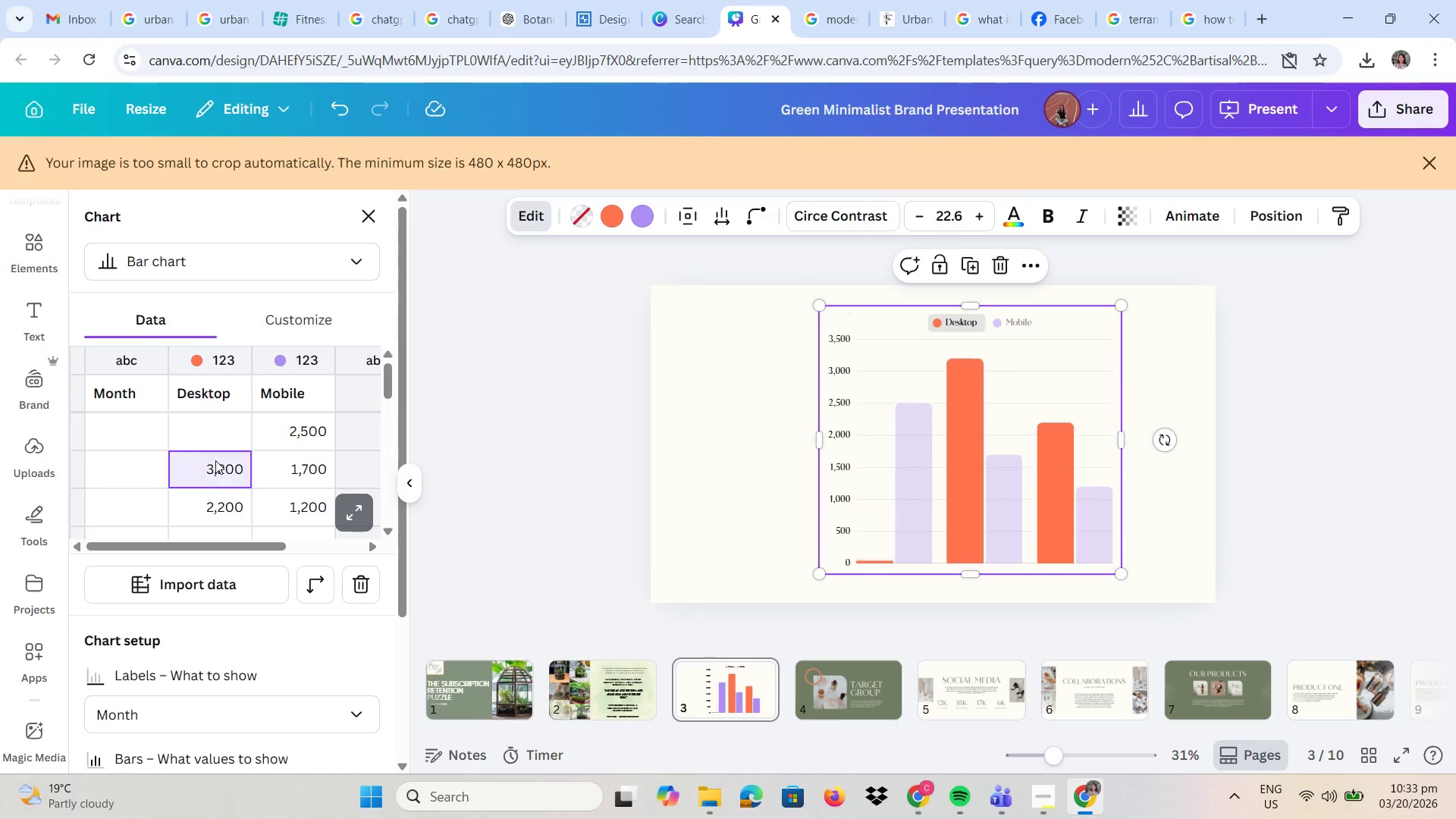 
key(Delete)
 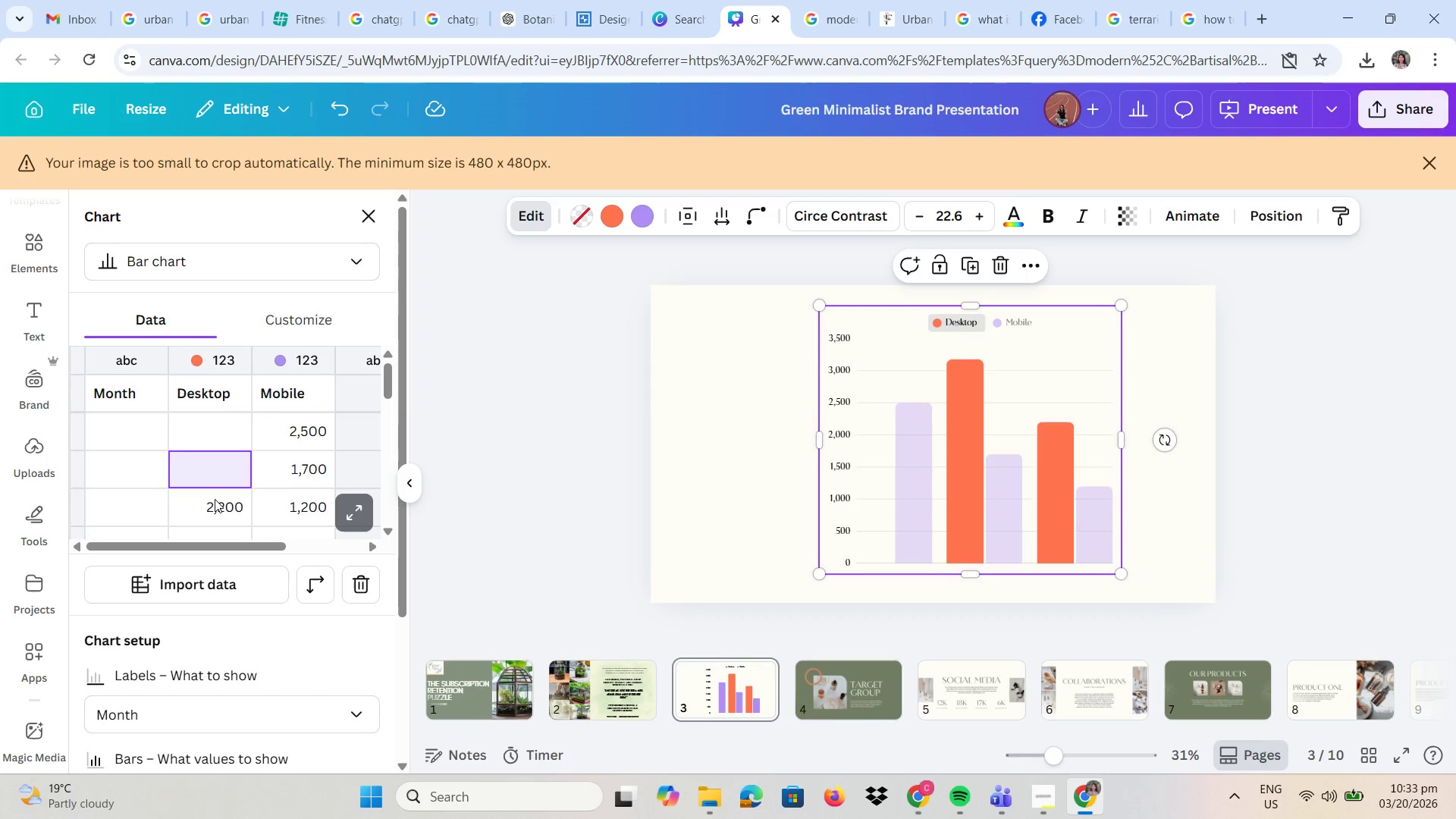 
double_click([215, 499])
 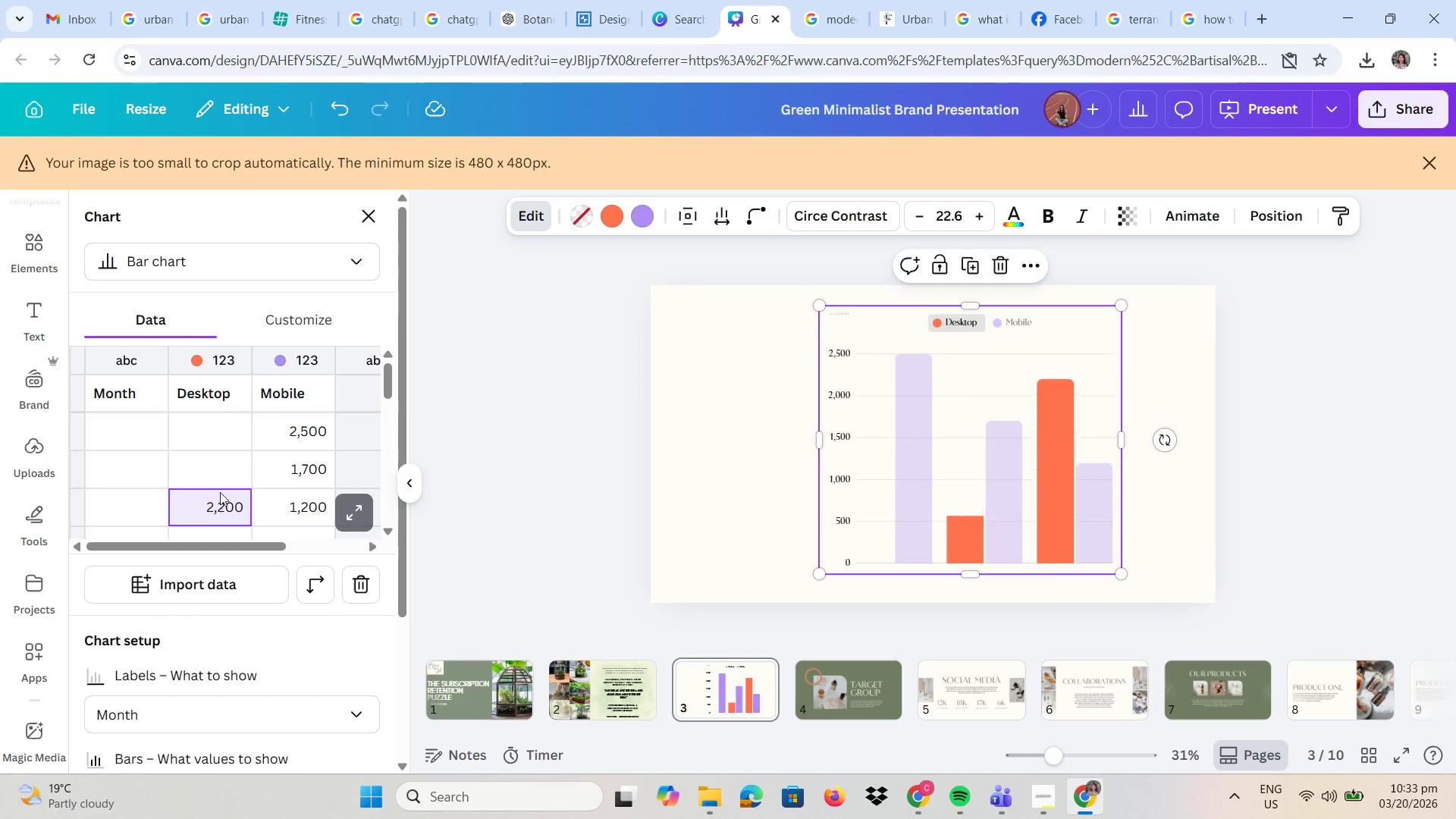 
key(Delete)
 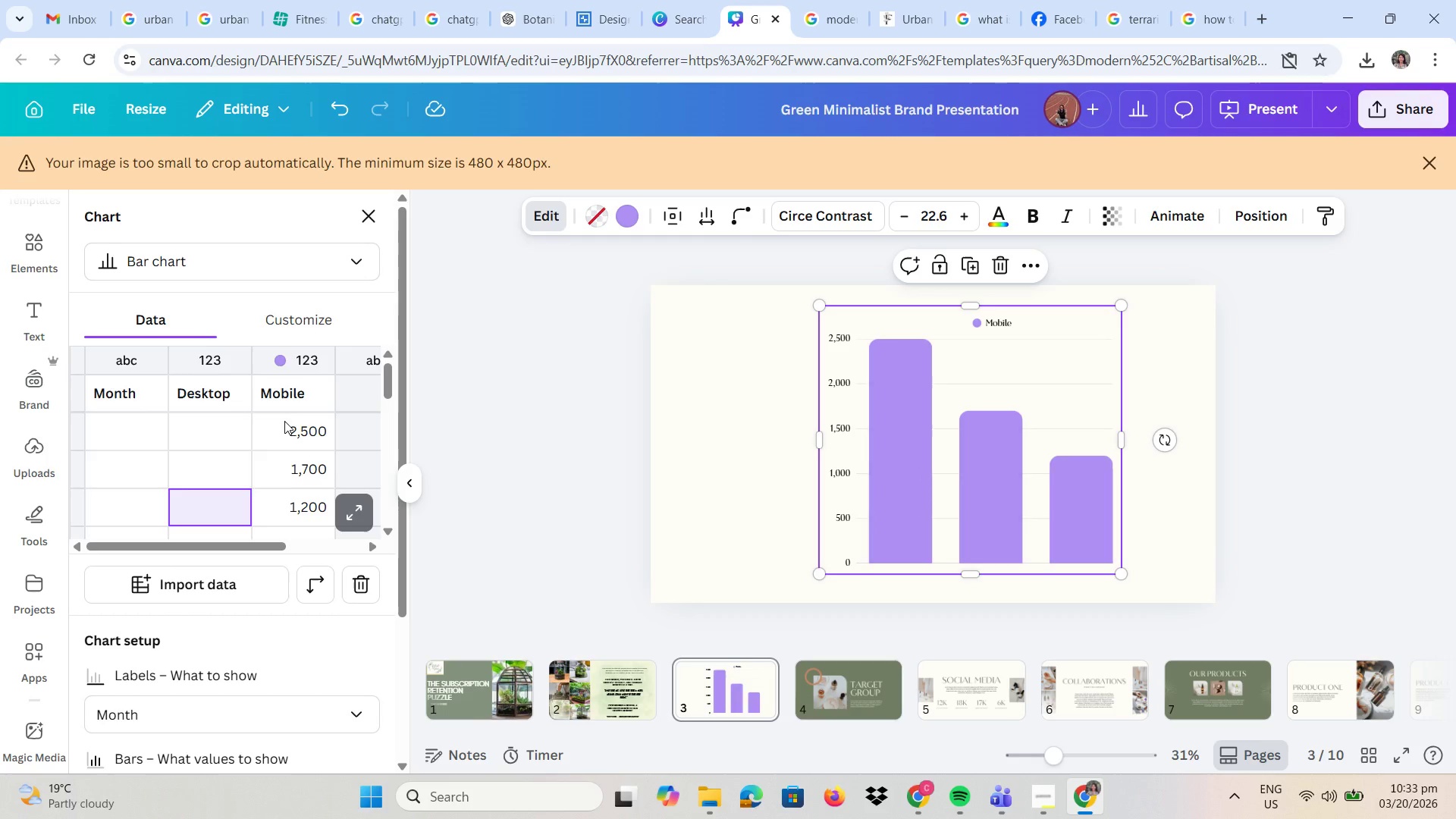 
left_click([284, 421])
 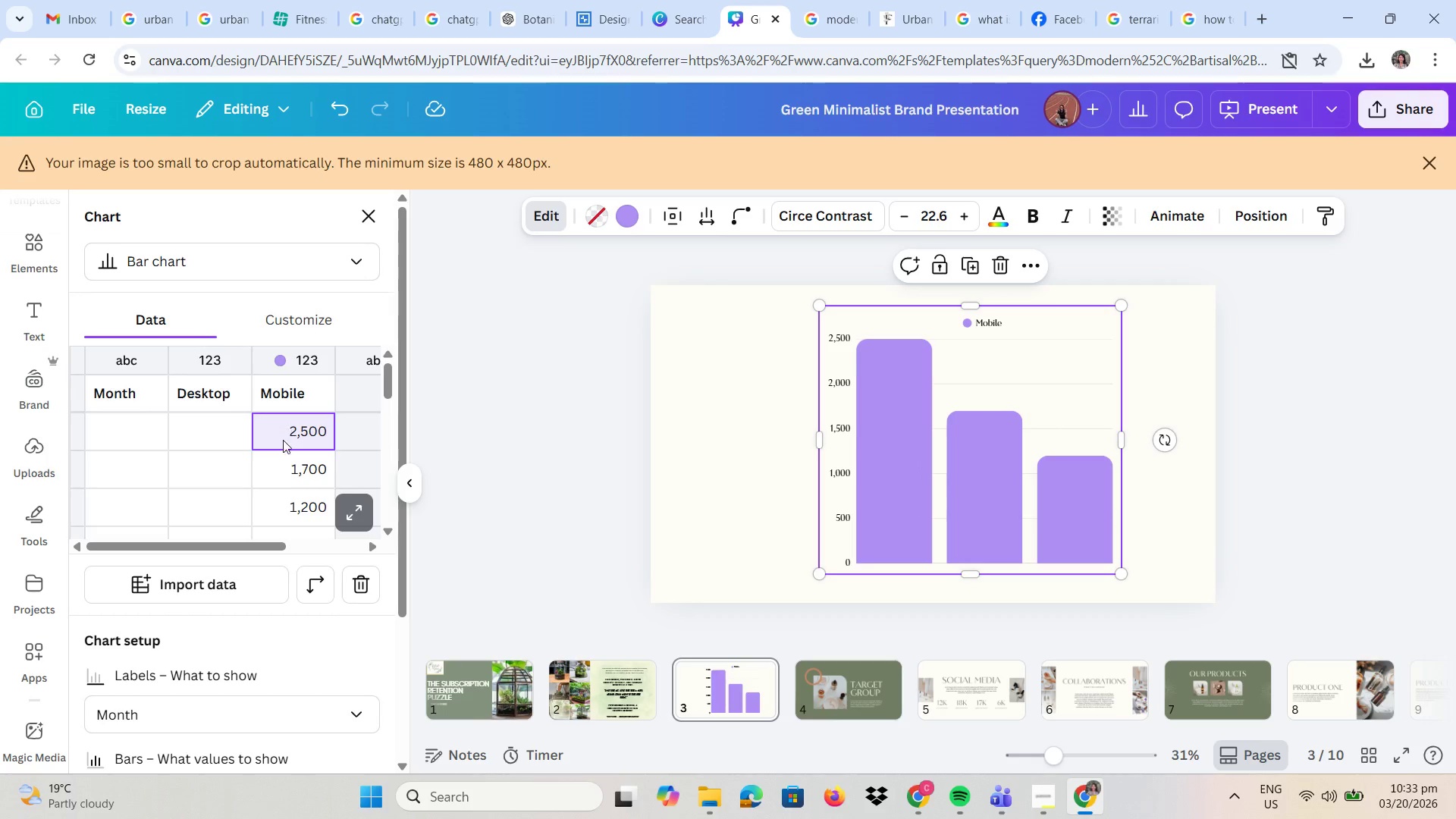 
key(Delete)
 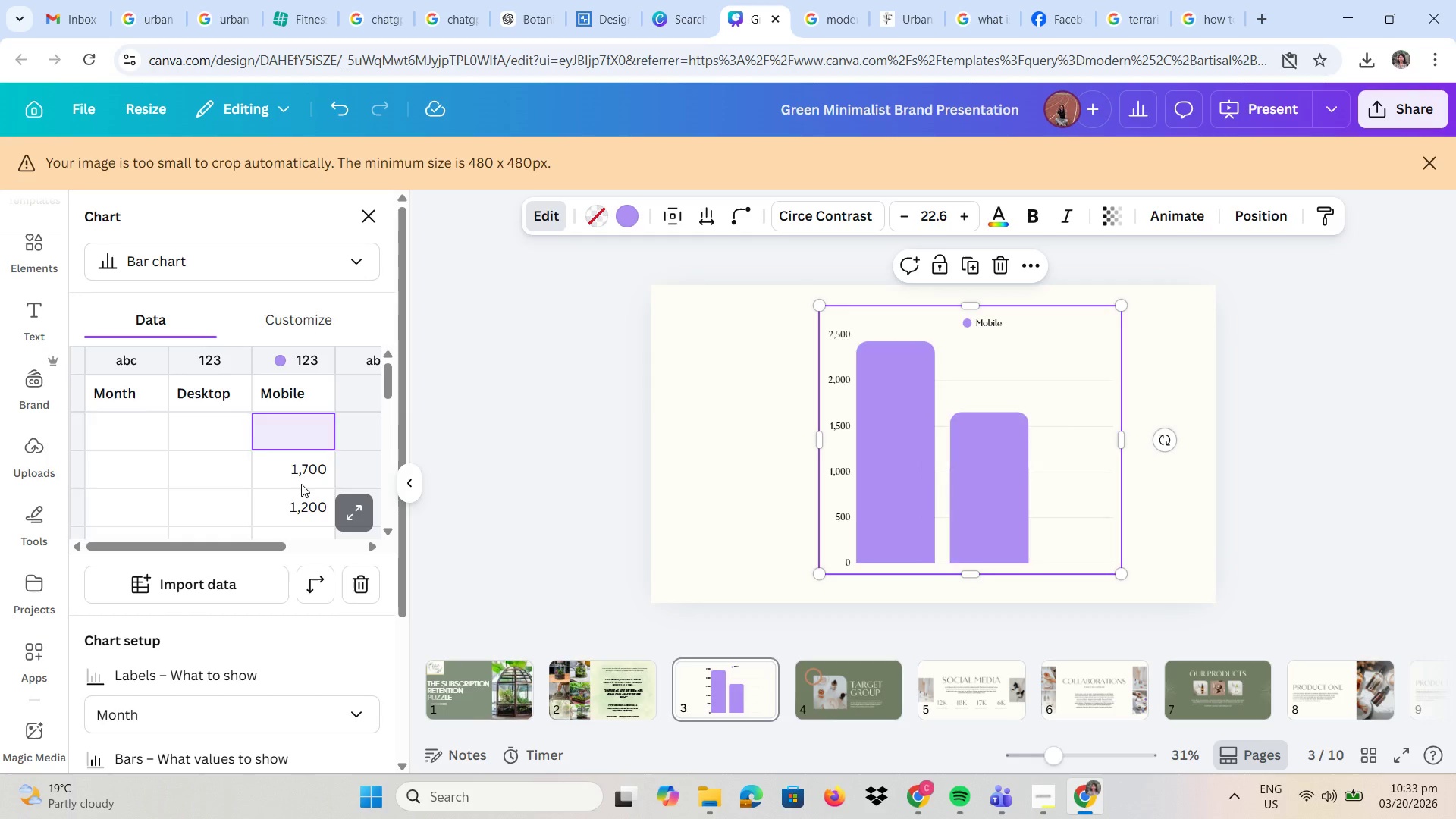 
left_click([301, 484])
 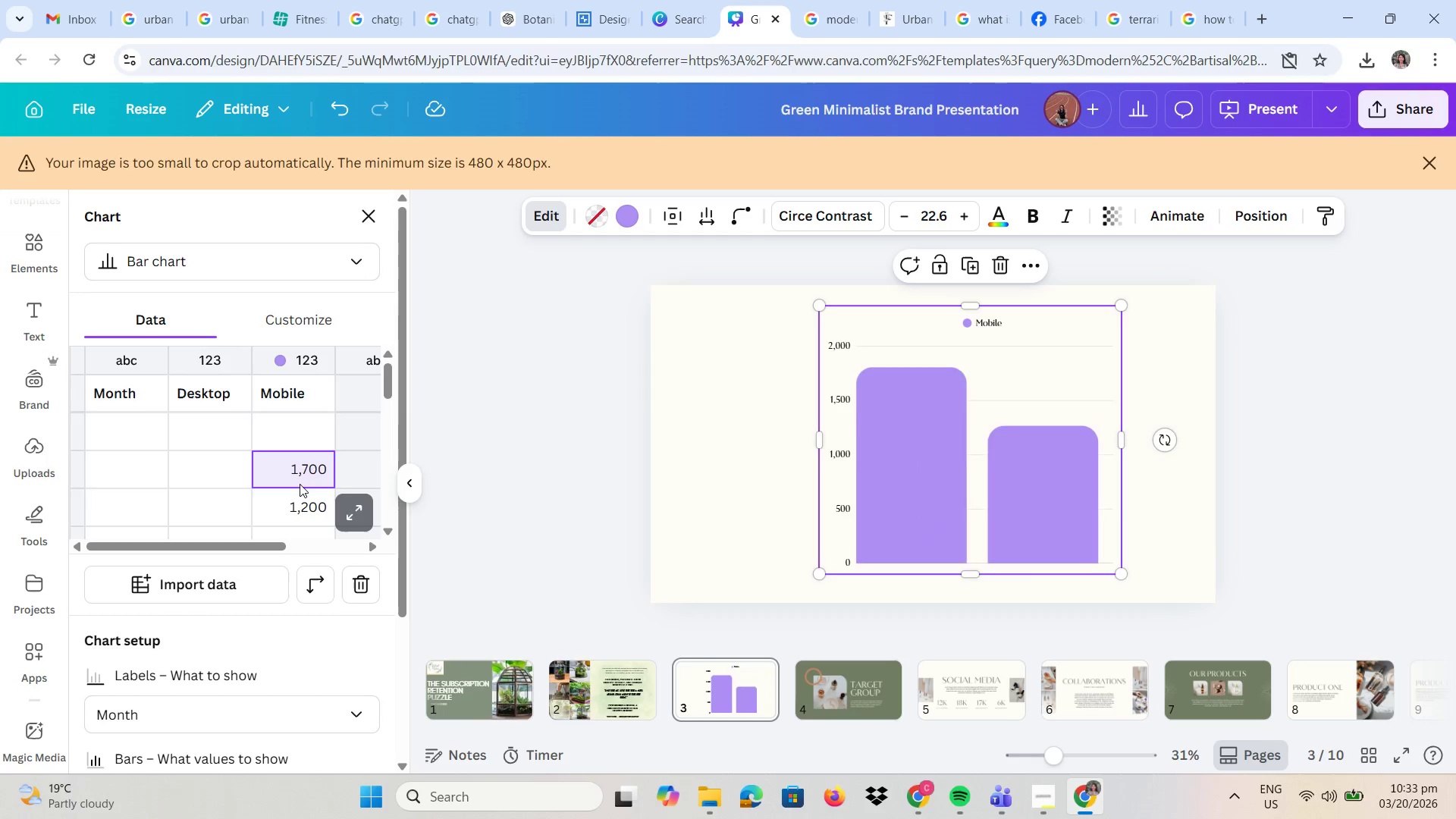 
key(Delete)
 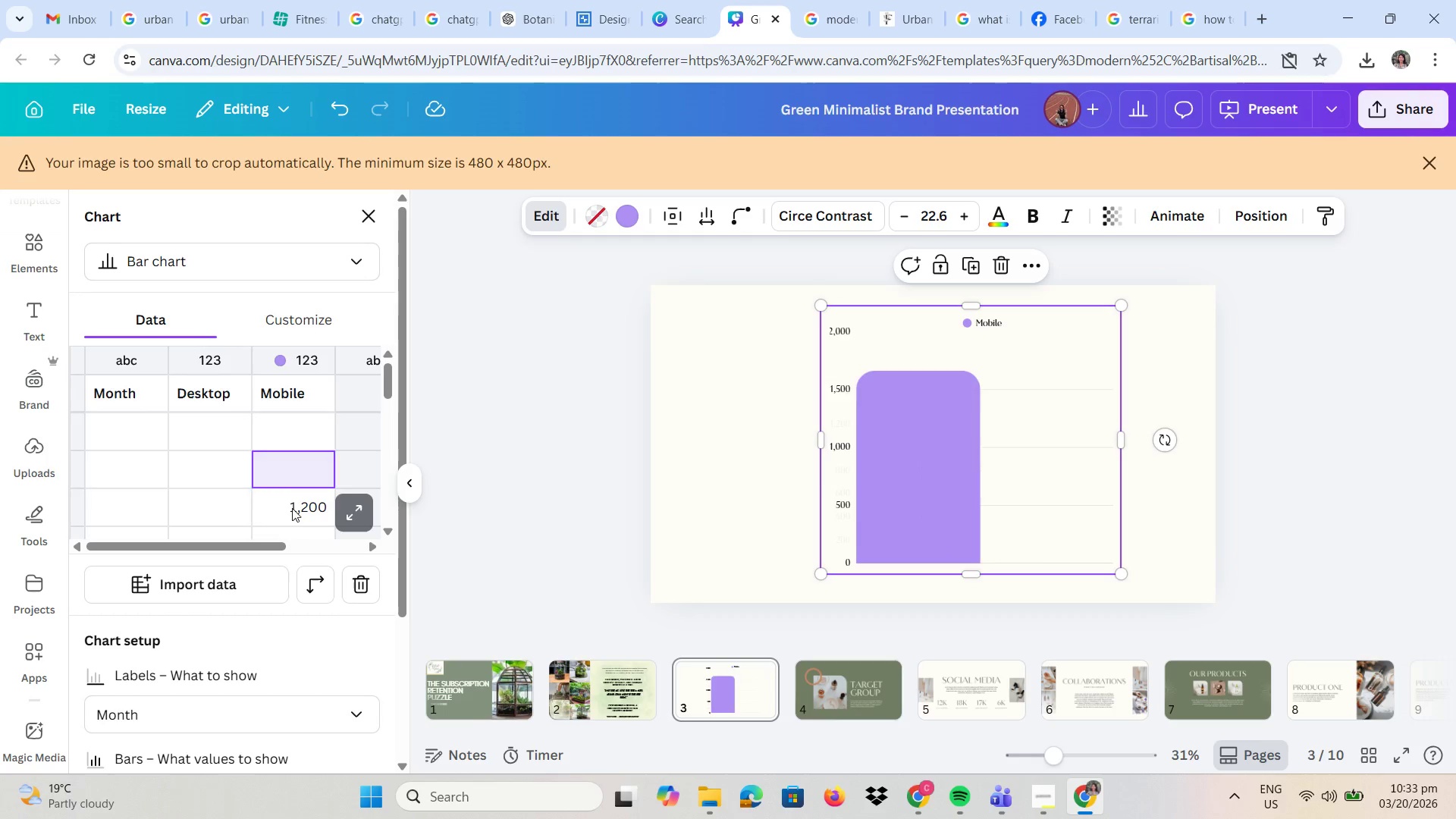 
double_click([292, 508])
 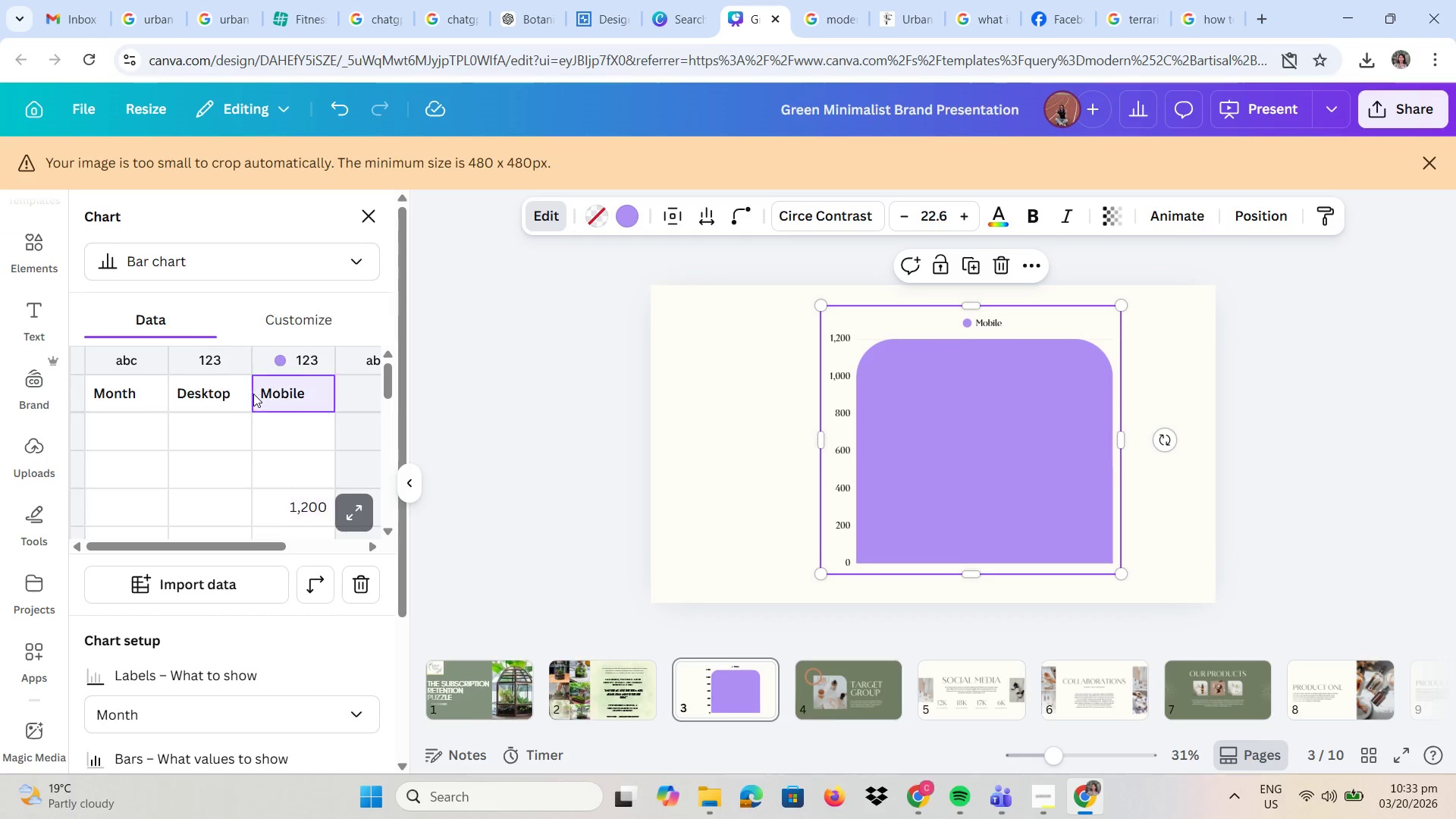 
key(Delete)
 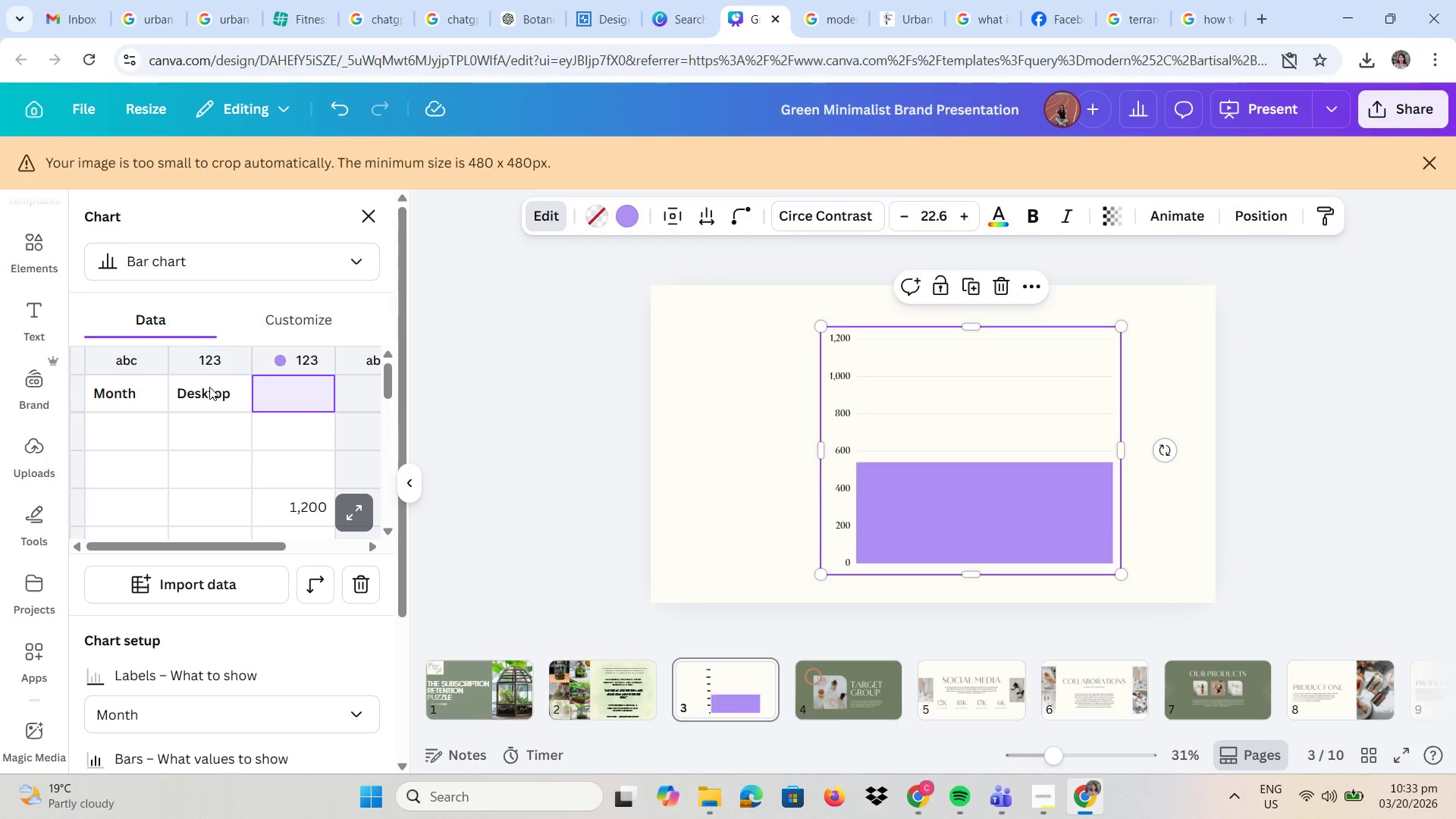 
triple_click([209, 387])
 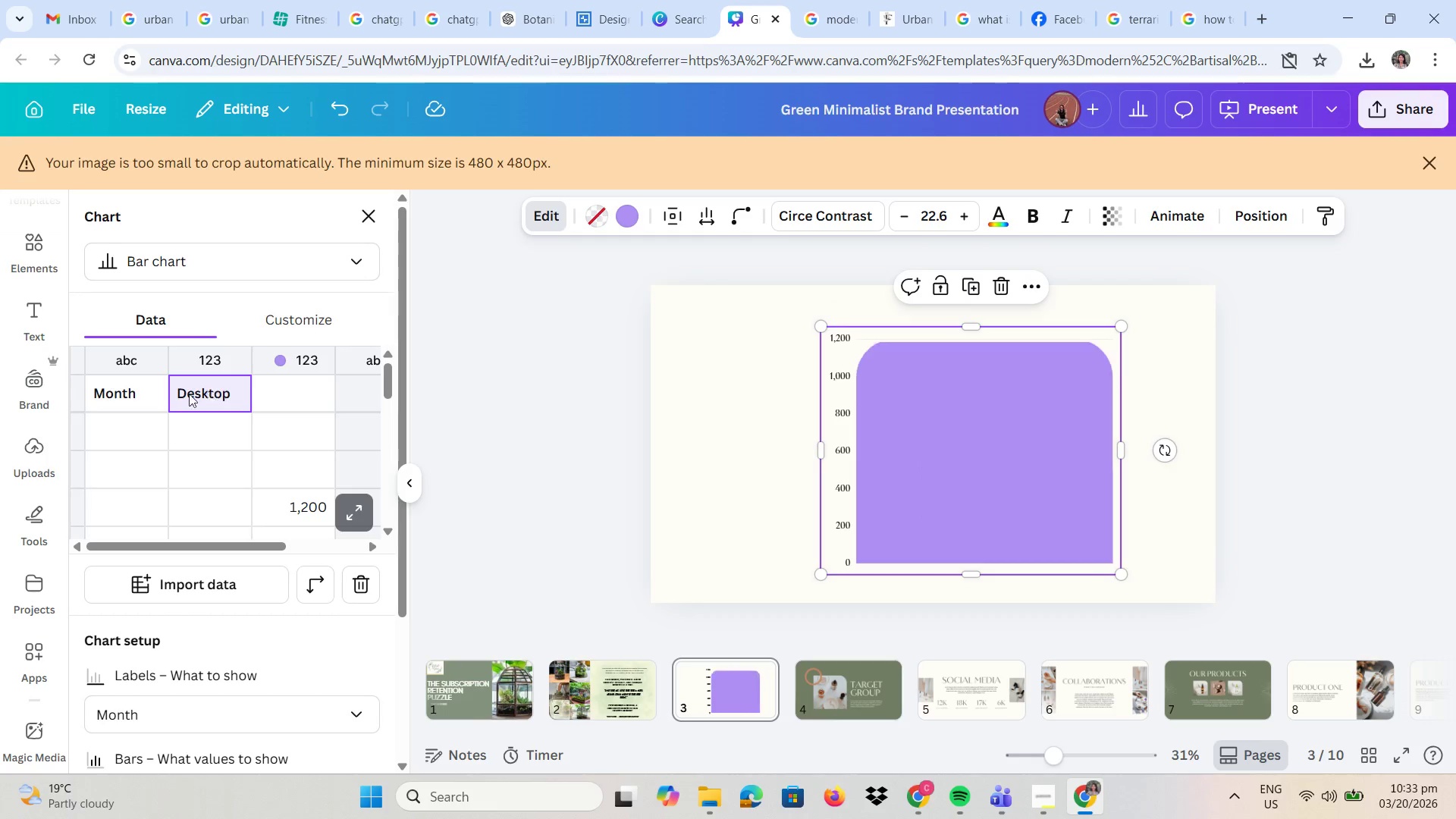 
key(Delete)
 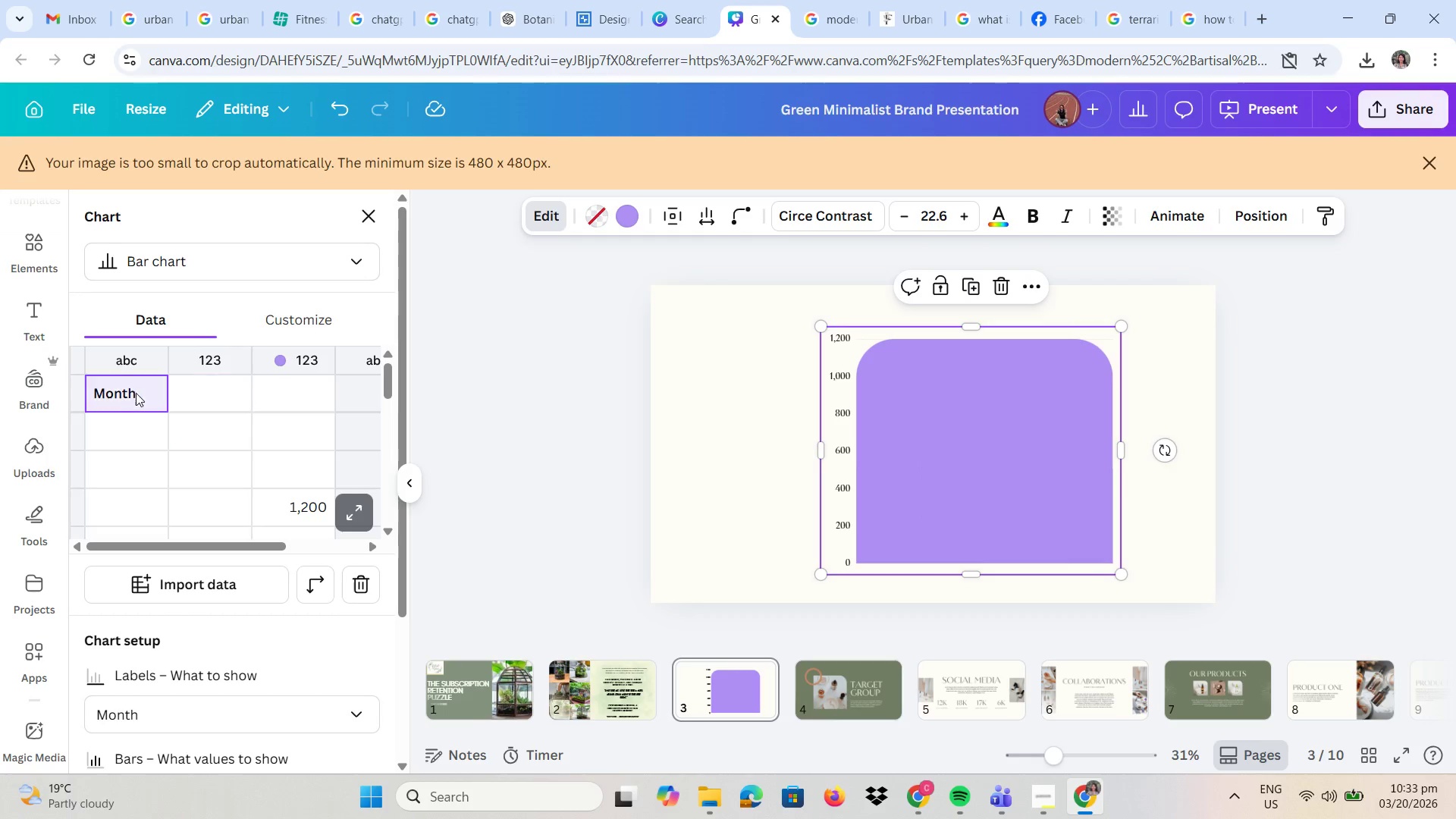 
key(Delete)
 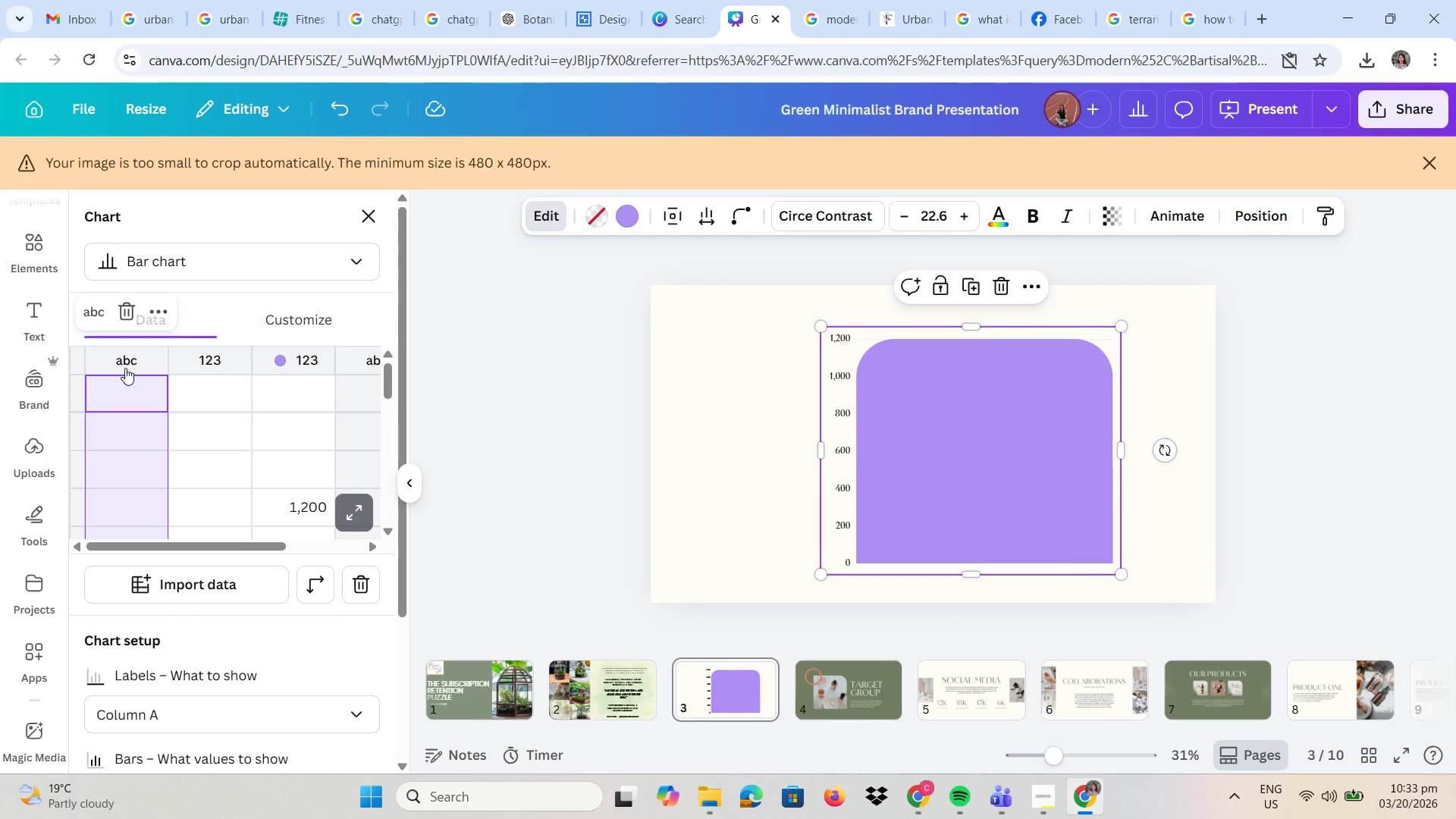 
left_click([136, 384])
 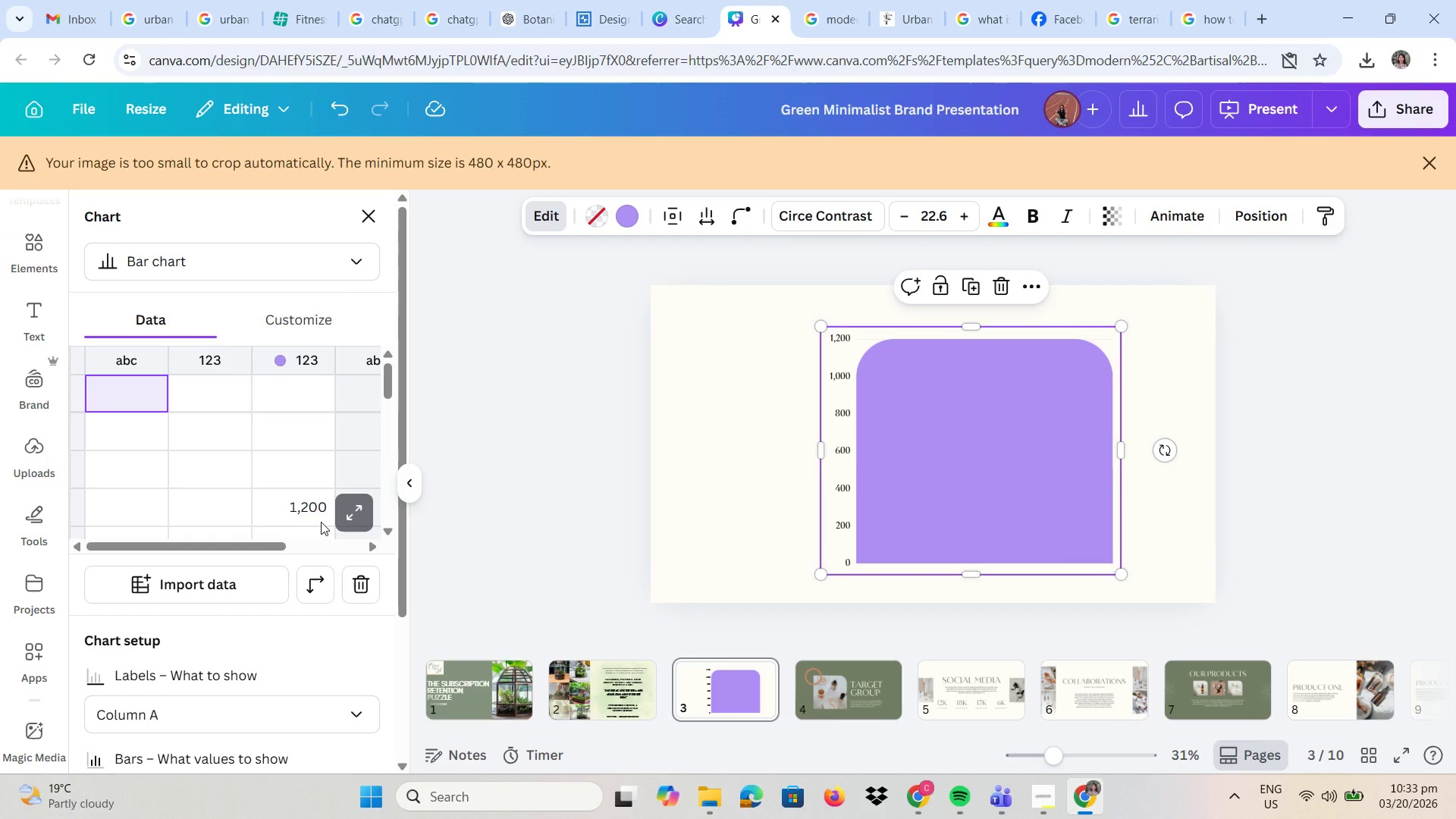 
key(Backspace)
 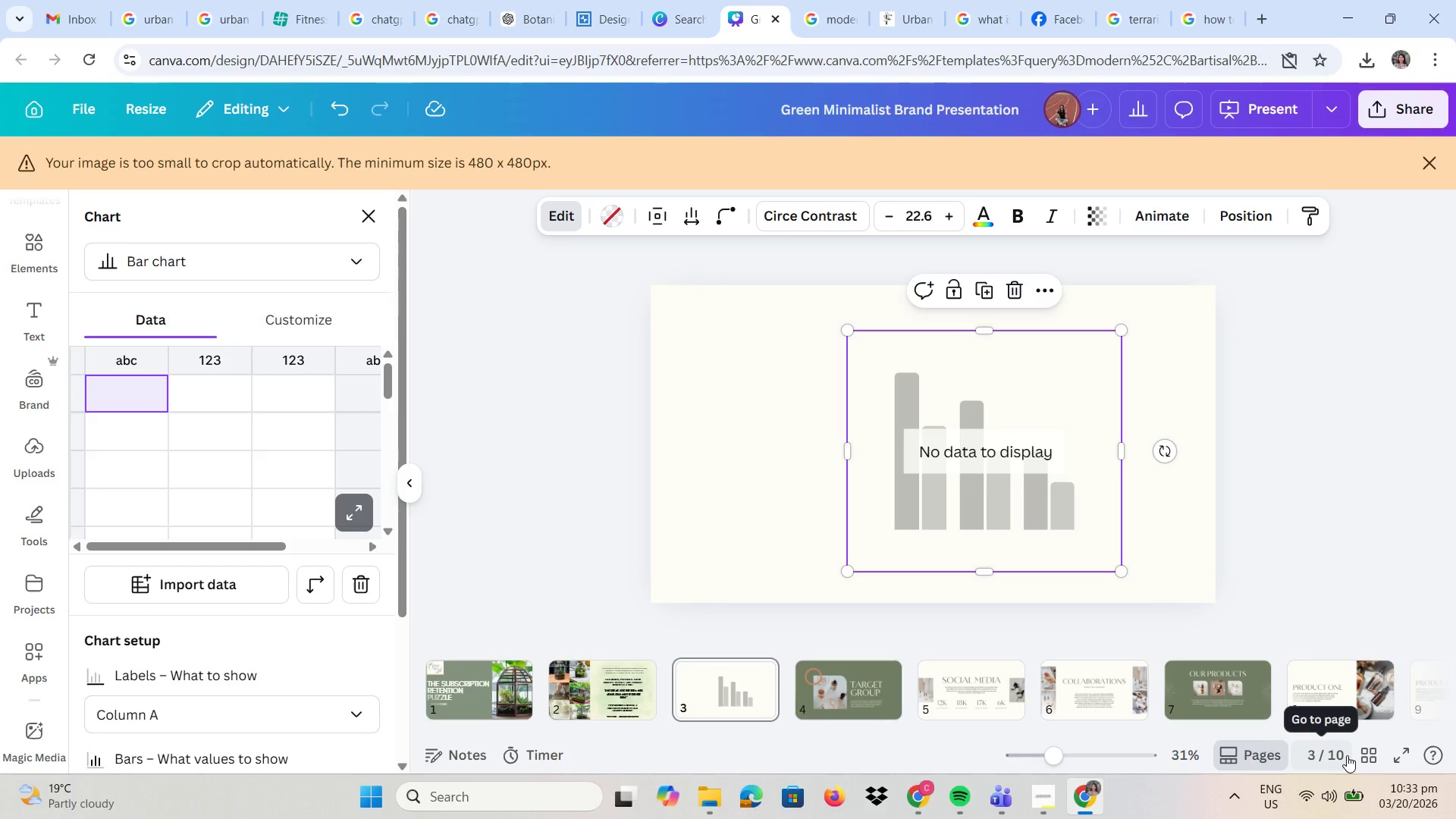 
wait(8.53)
 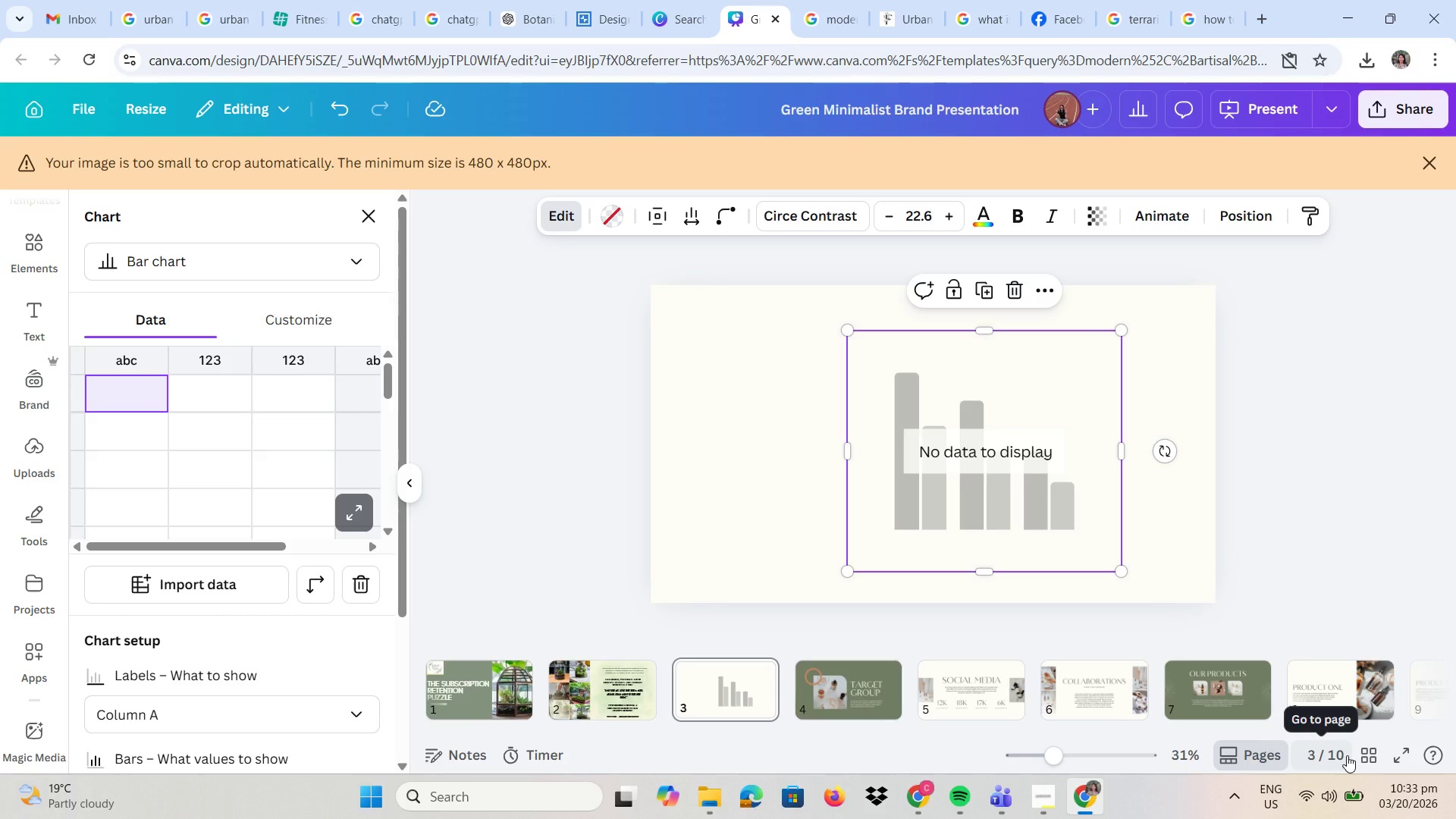 
type(in)
key(Backspace)
key(Backspace)
type(Industrial Average Churn)
 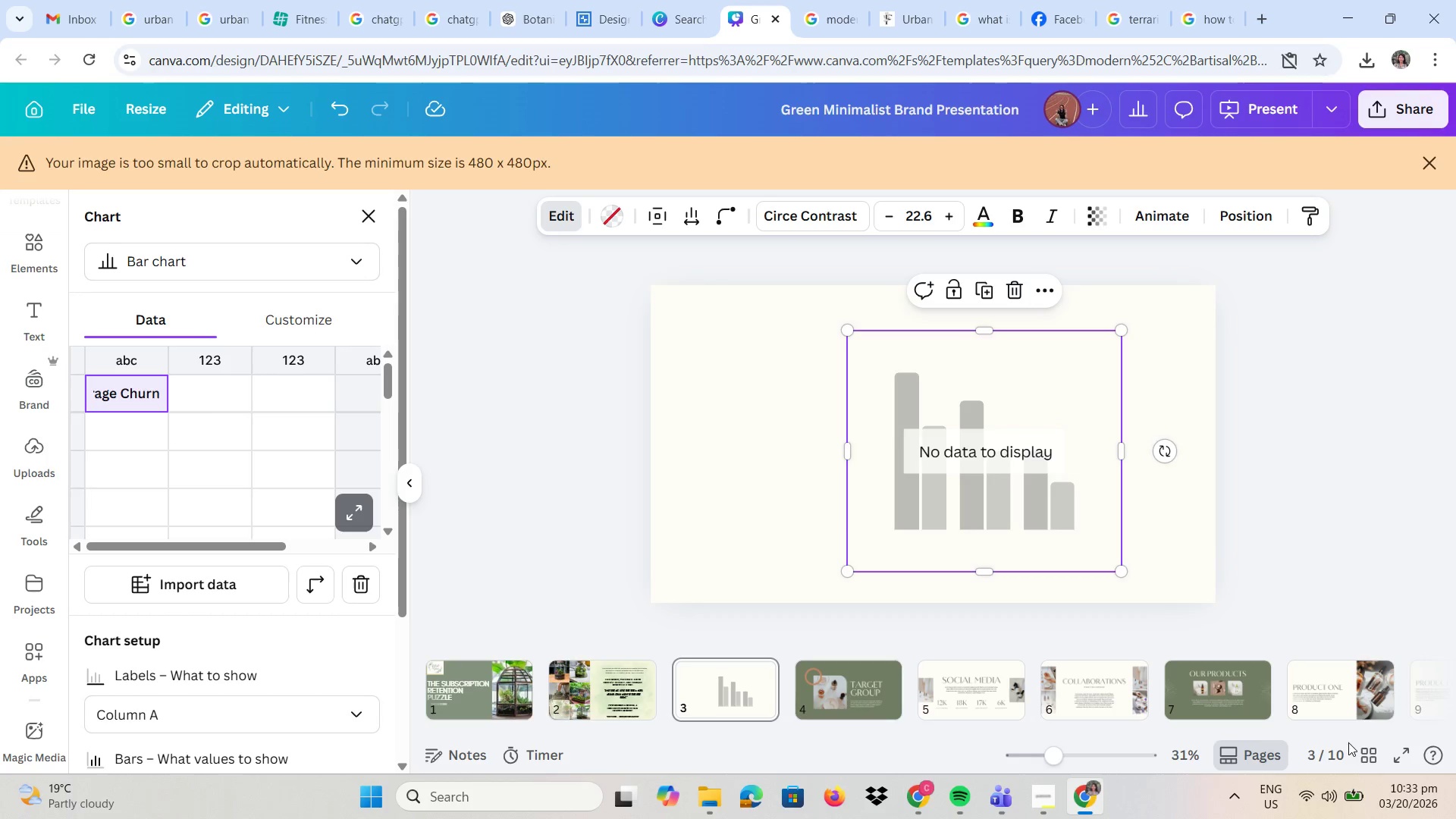 
left_click([123, 428])
 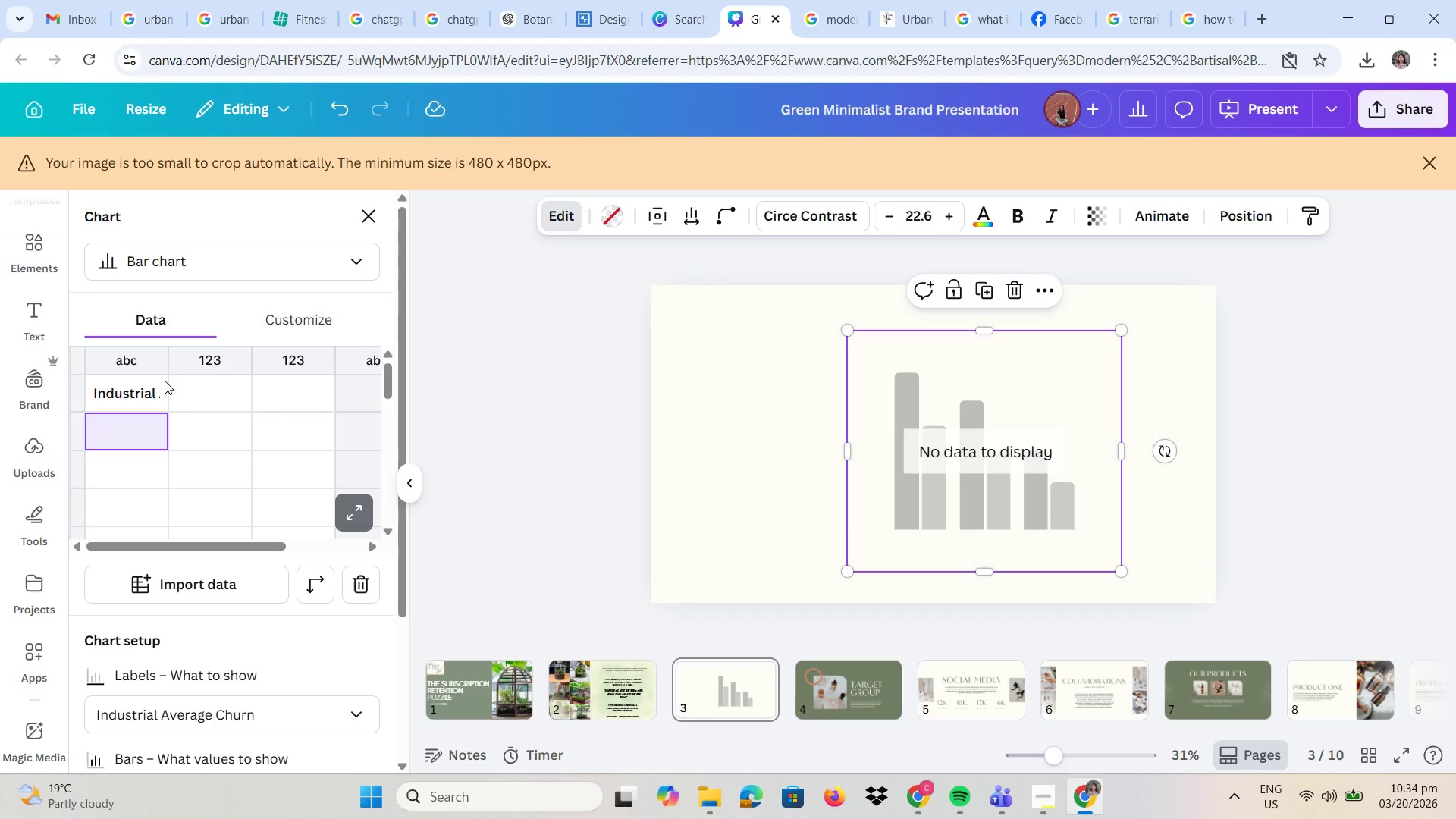 
wait(6.84)
 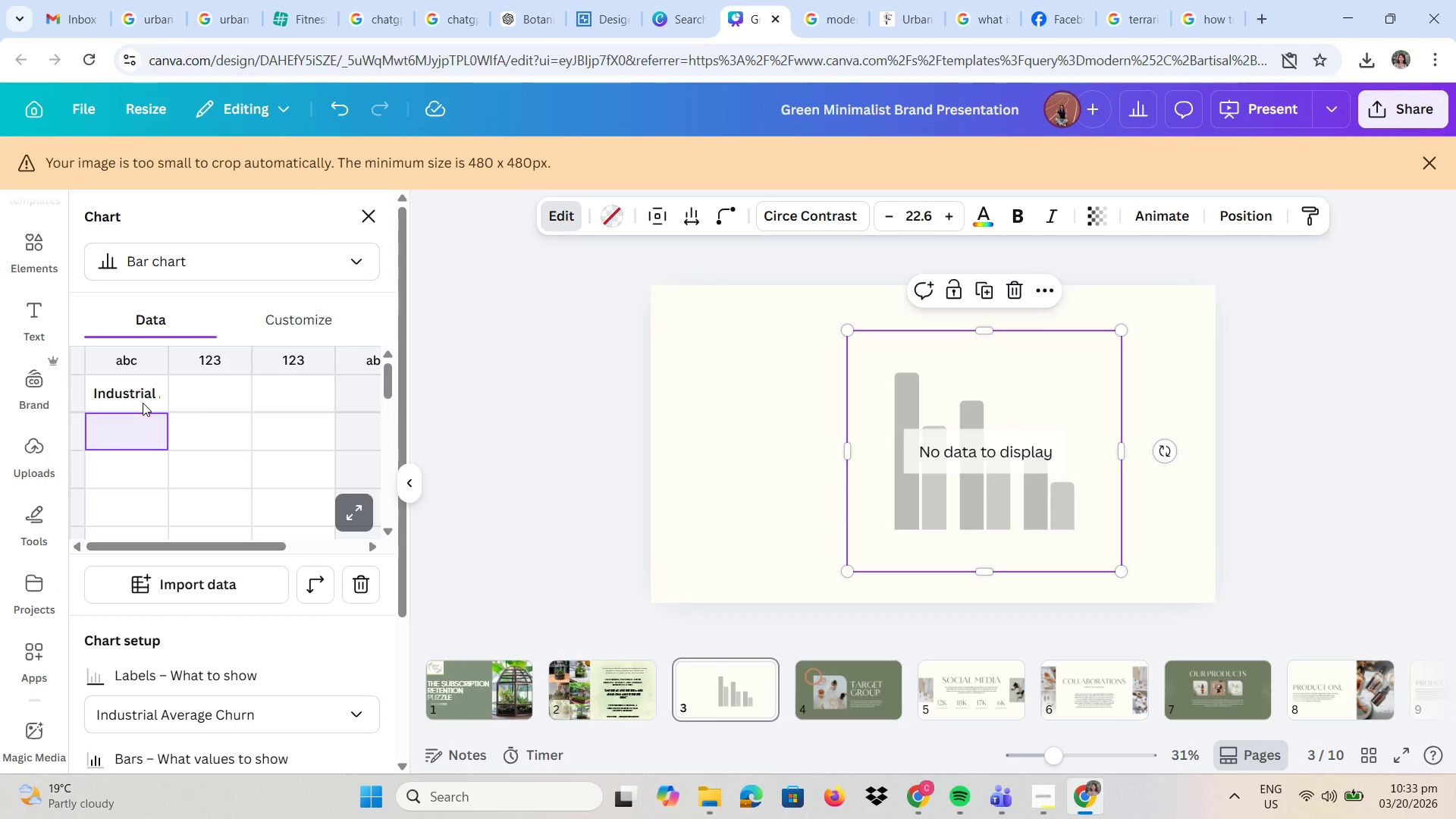 
left_click([202, 393])
 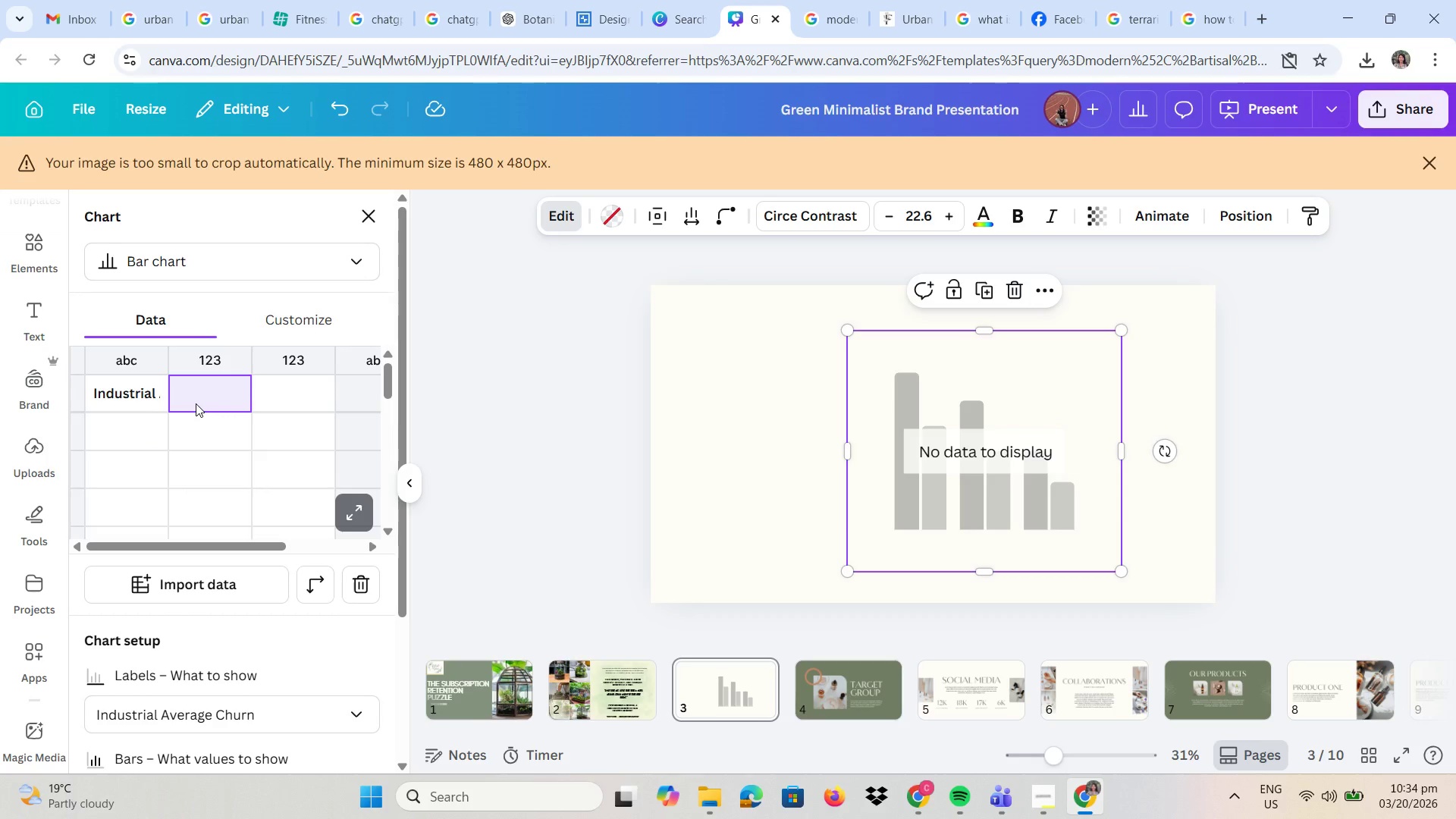 
key(Numpad1)
 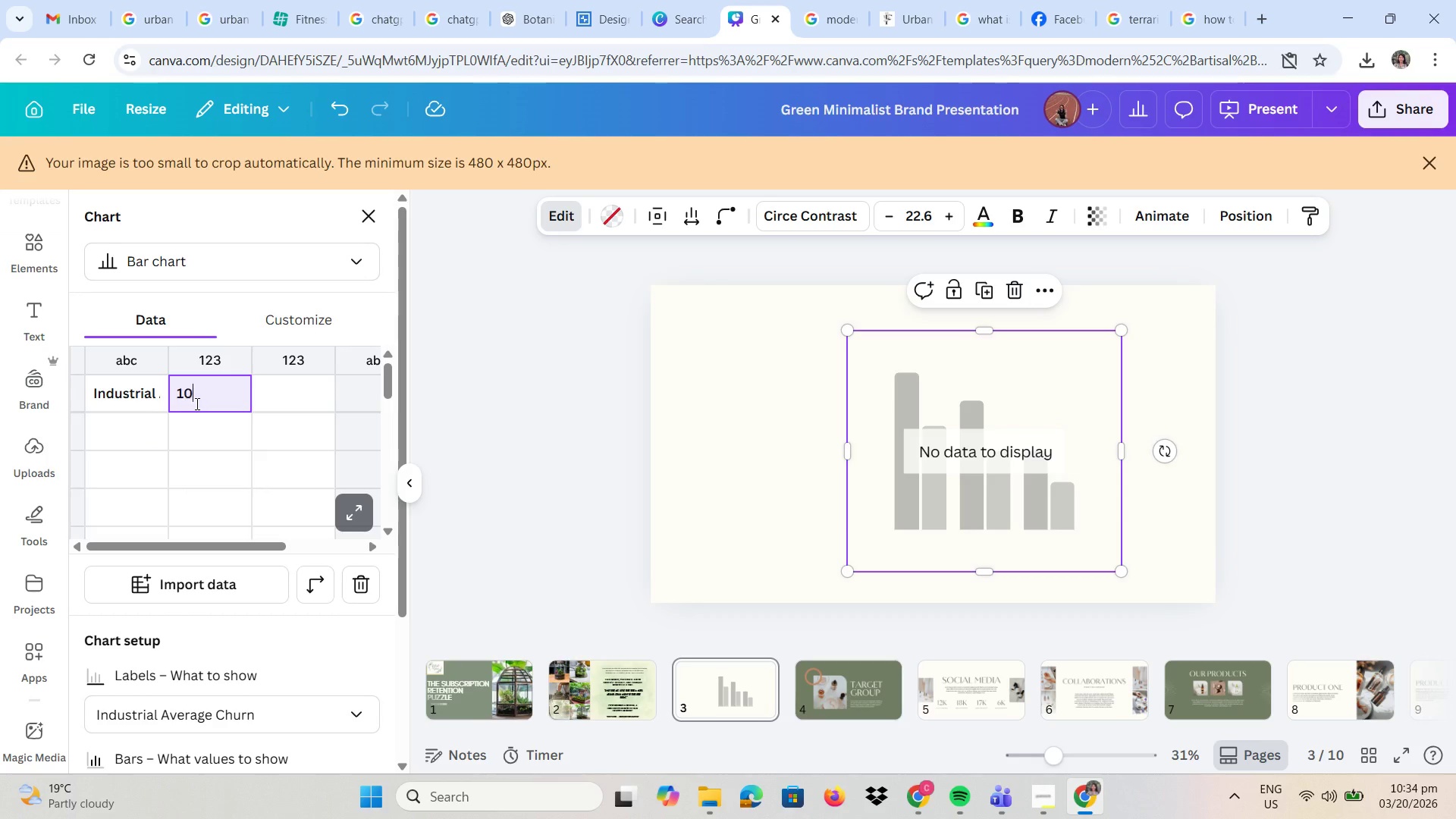 
key(Numpad0)
 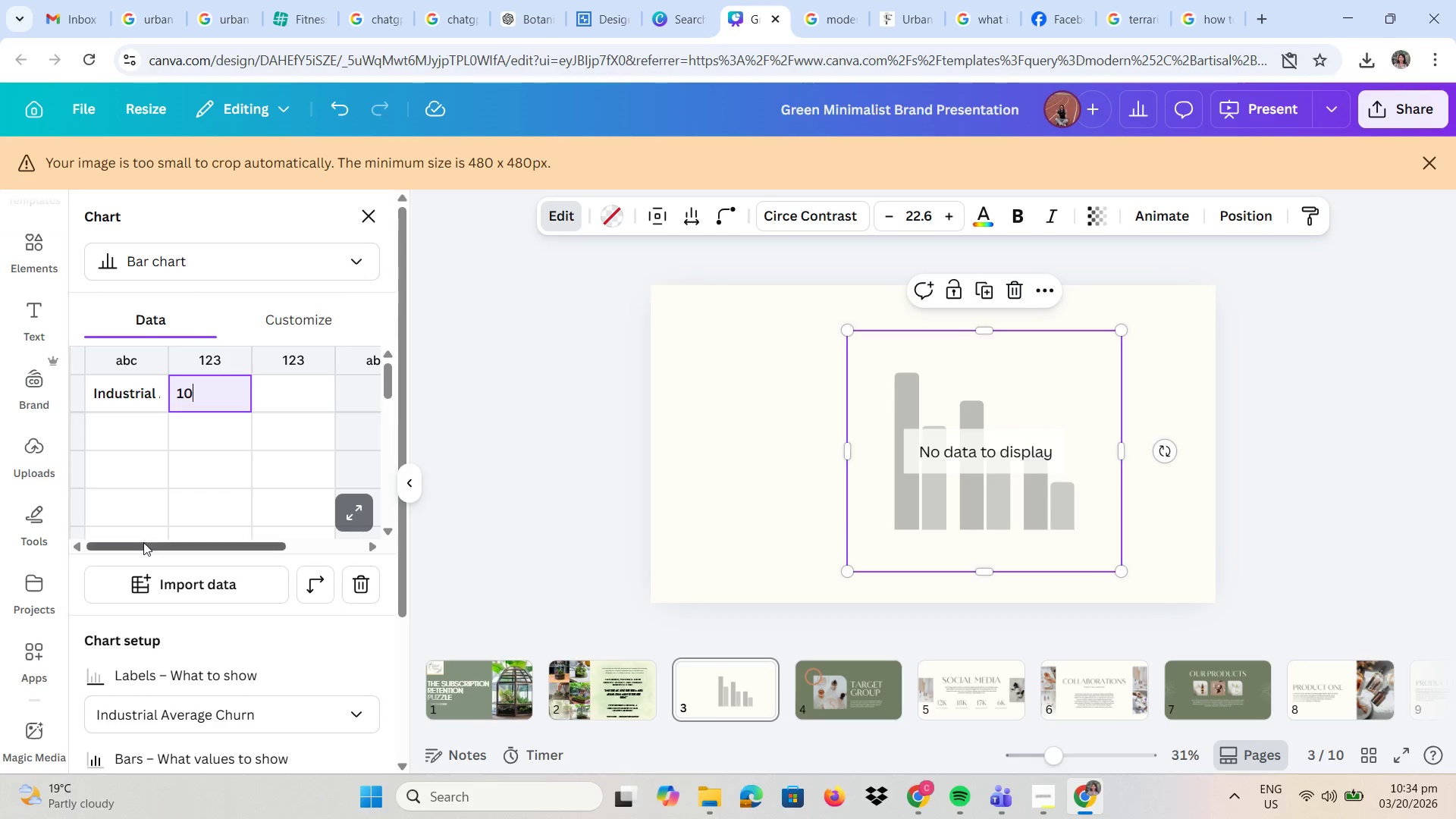 
scroll: coordinate [218, 615], scroll_direction: down, amount: 5.0
 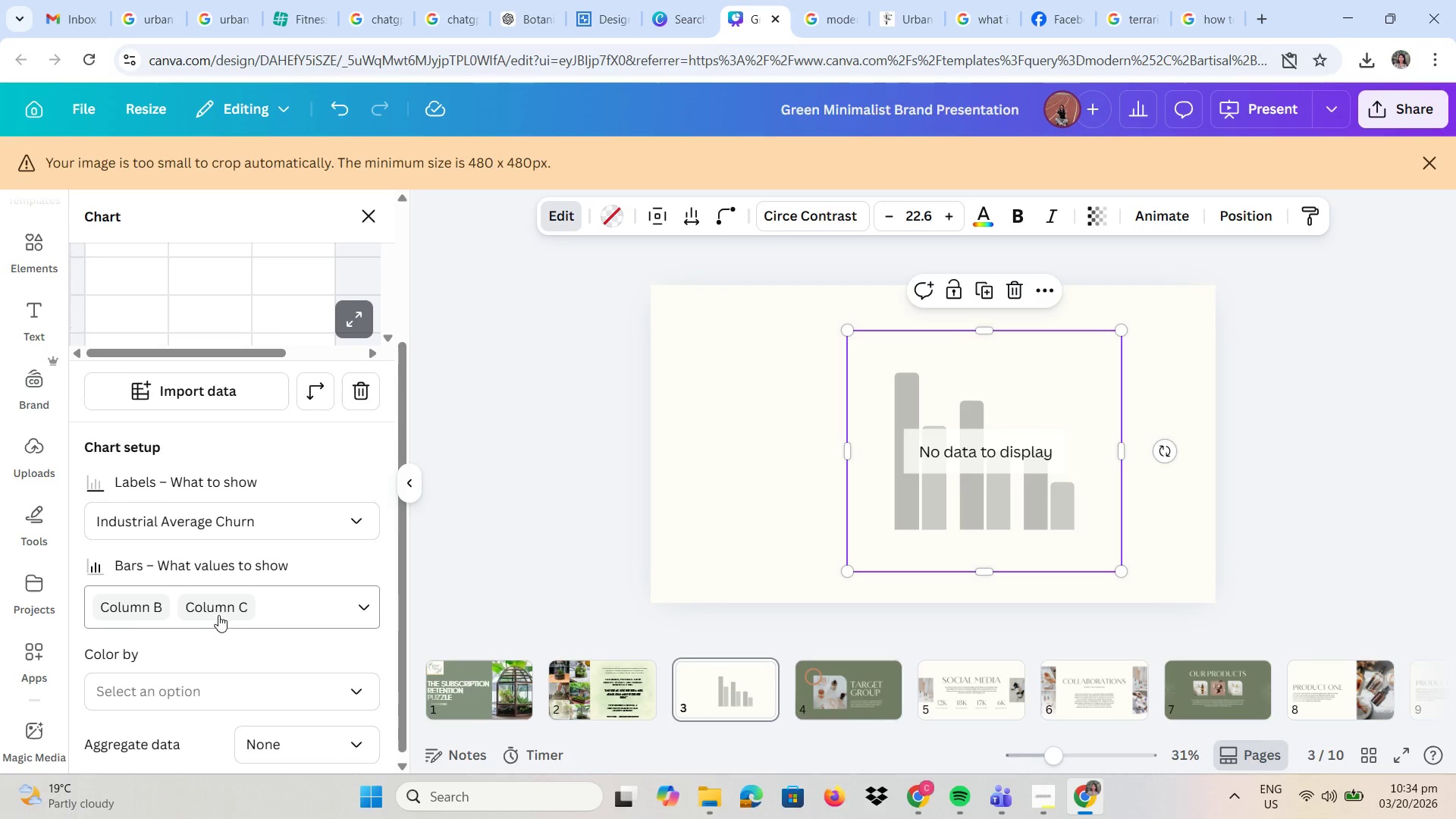 
scroll: coordinate [200, 541], scroll_direction: up, amount: 6.0
 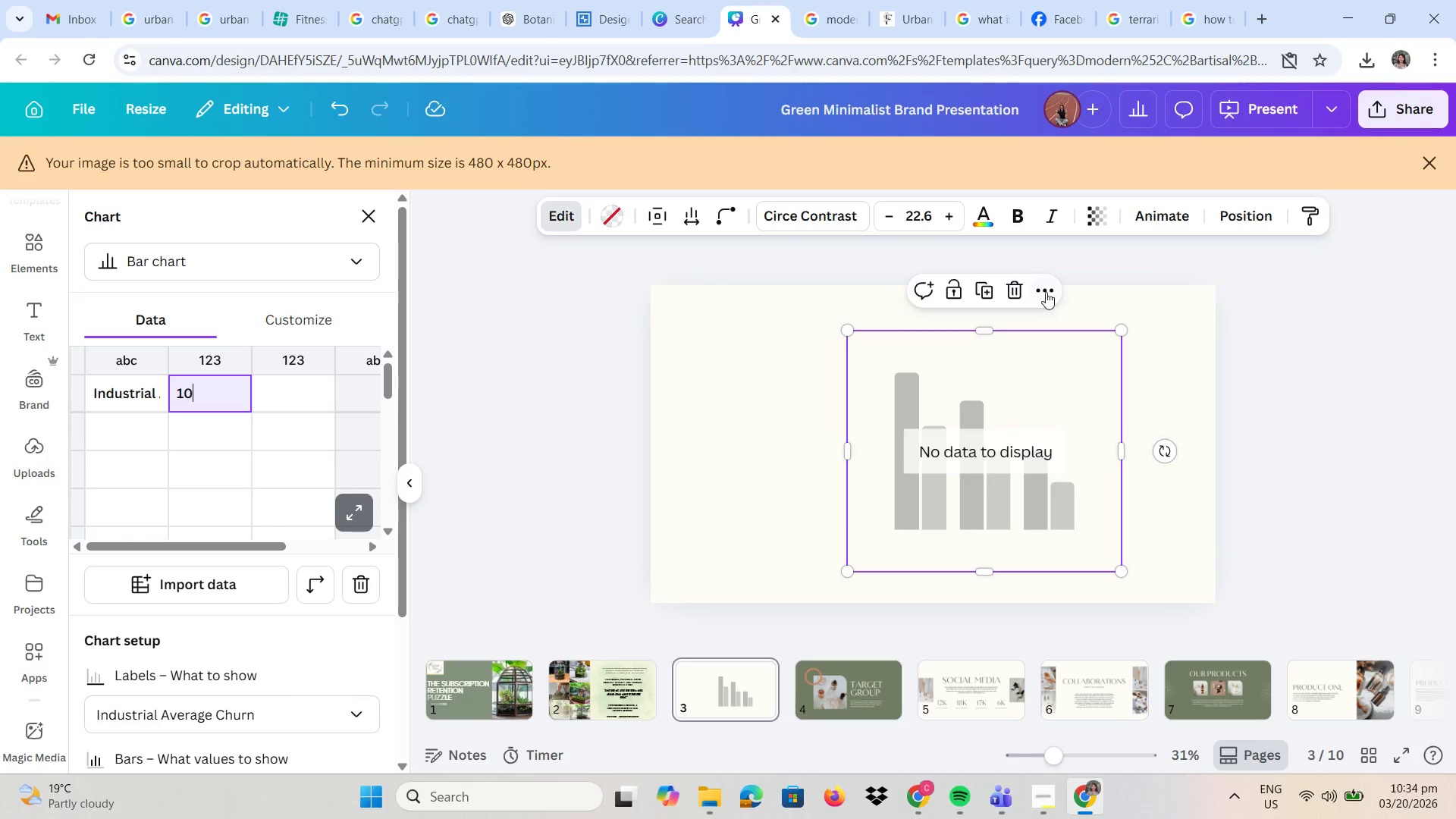 
left_click([1020, 286])
 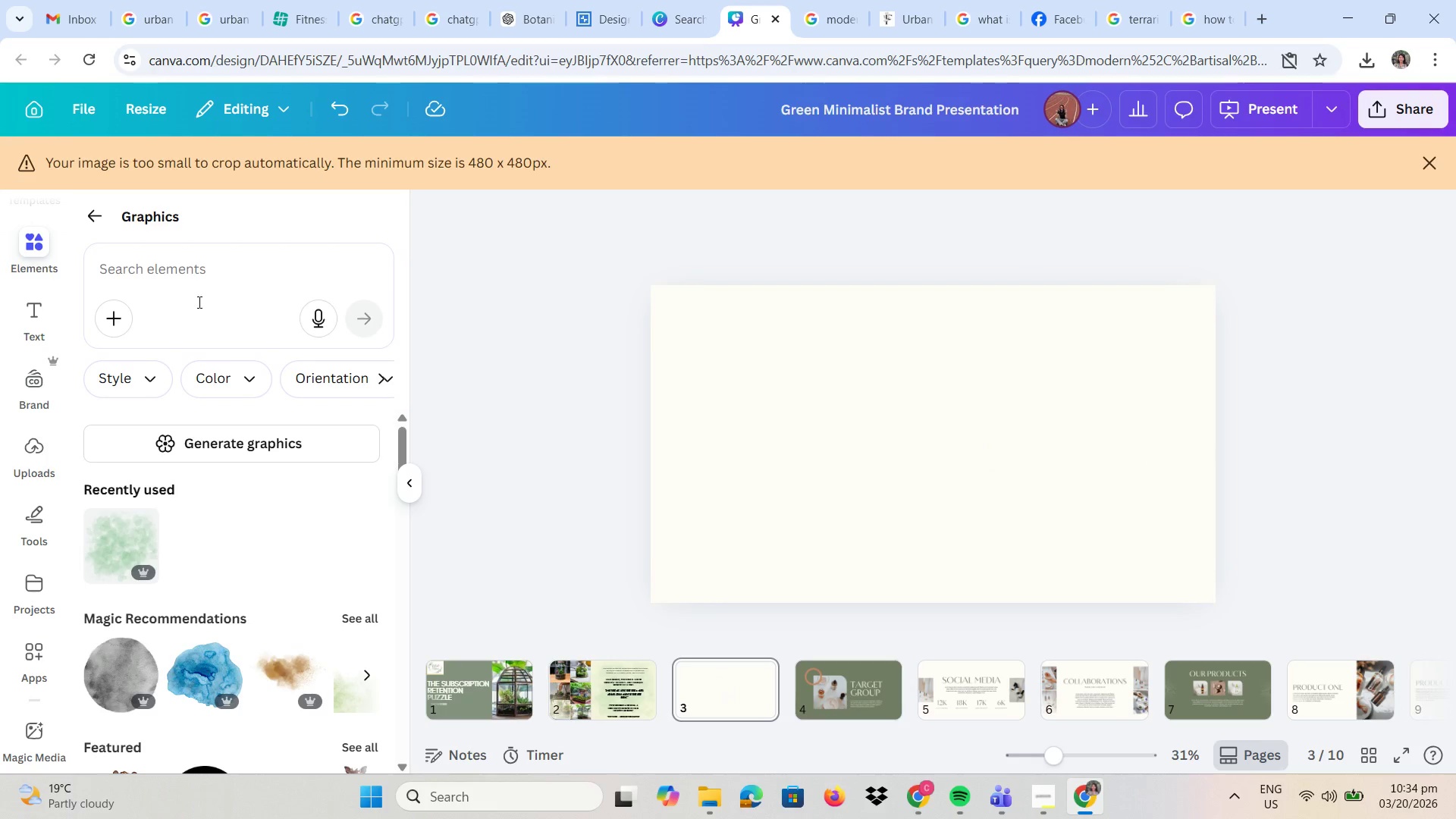 
left_click([165, 268])
 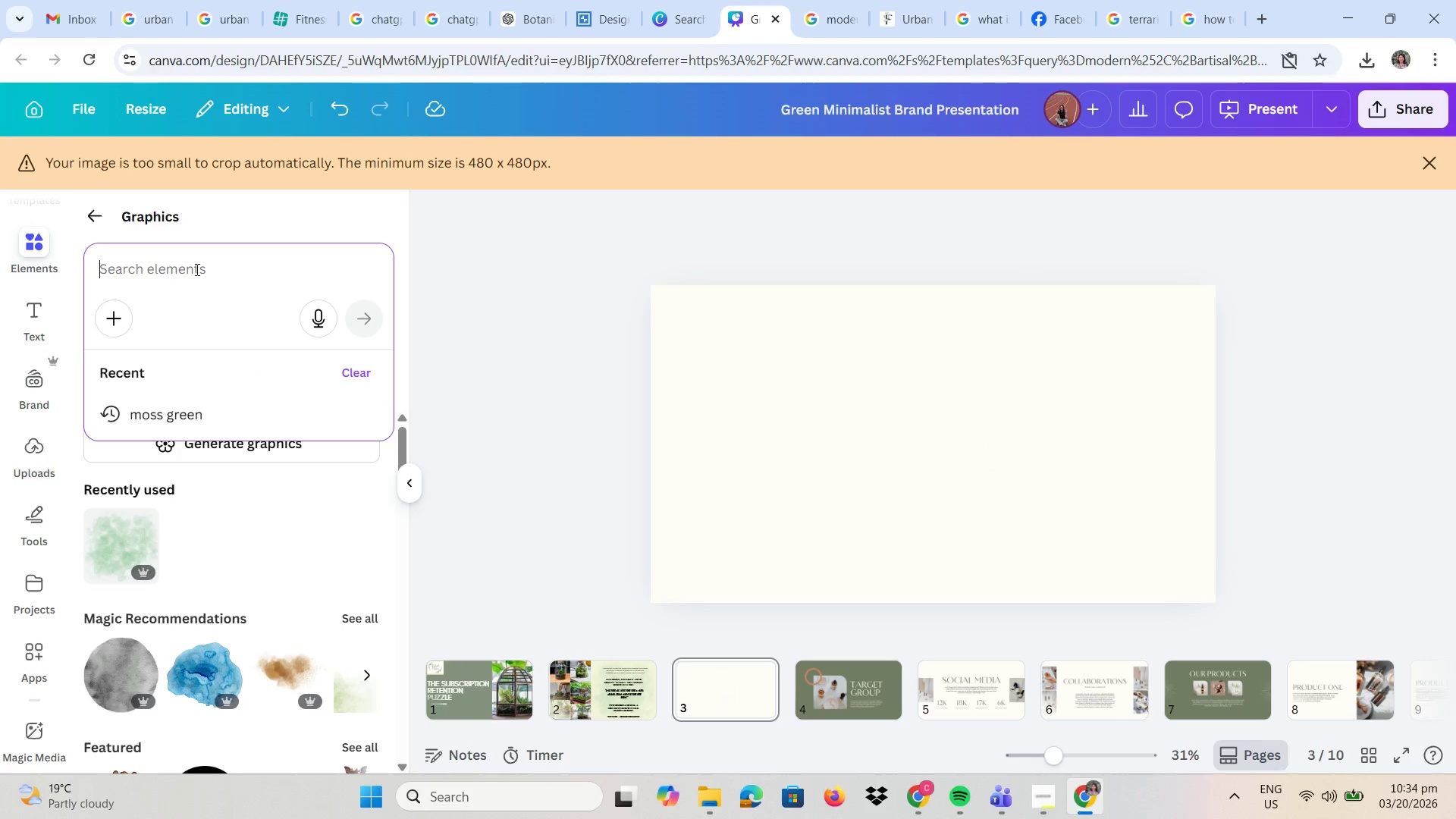 
type(chart)
 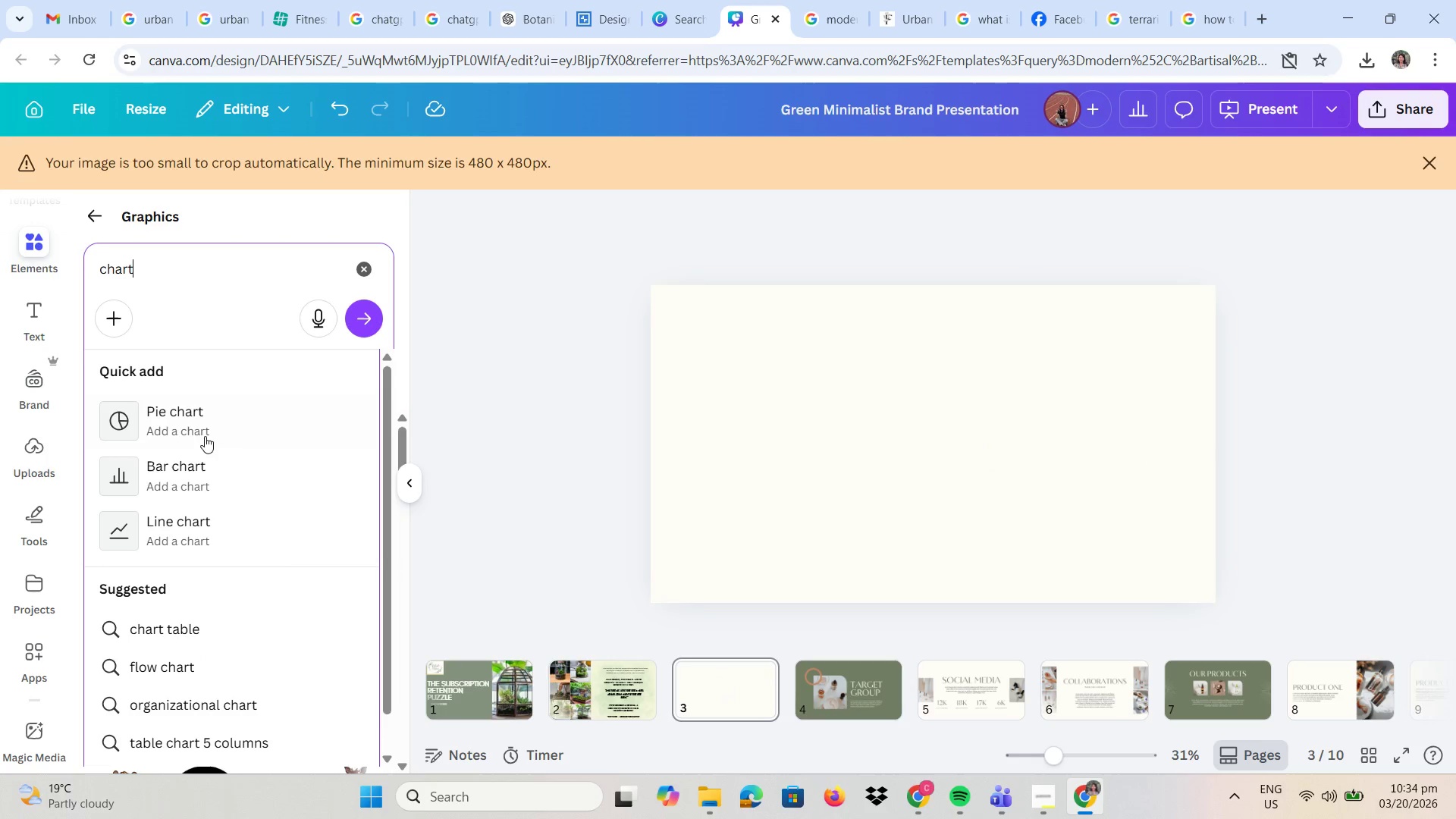 
left_click([212, 479])
 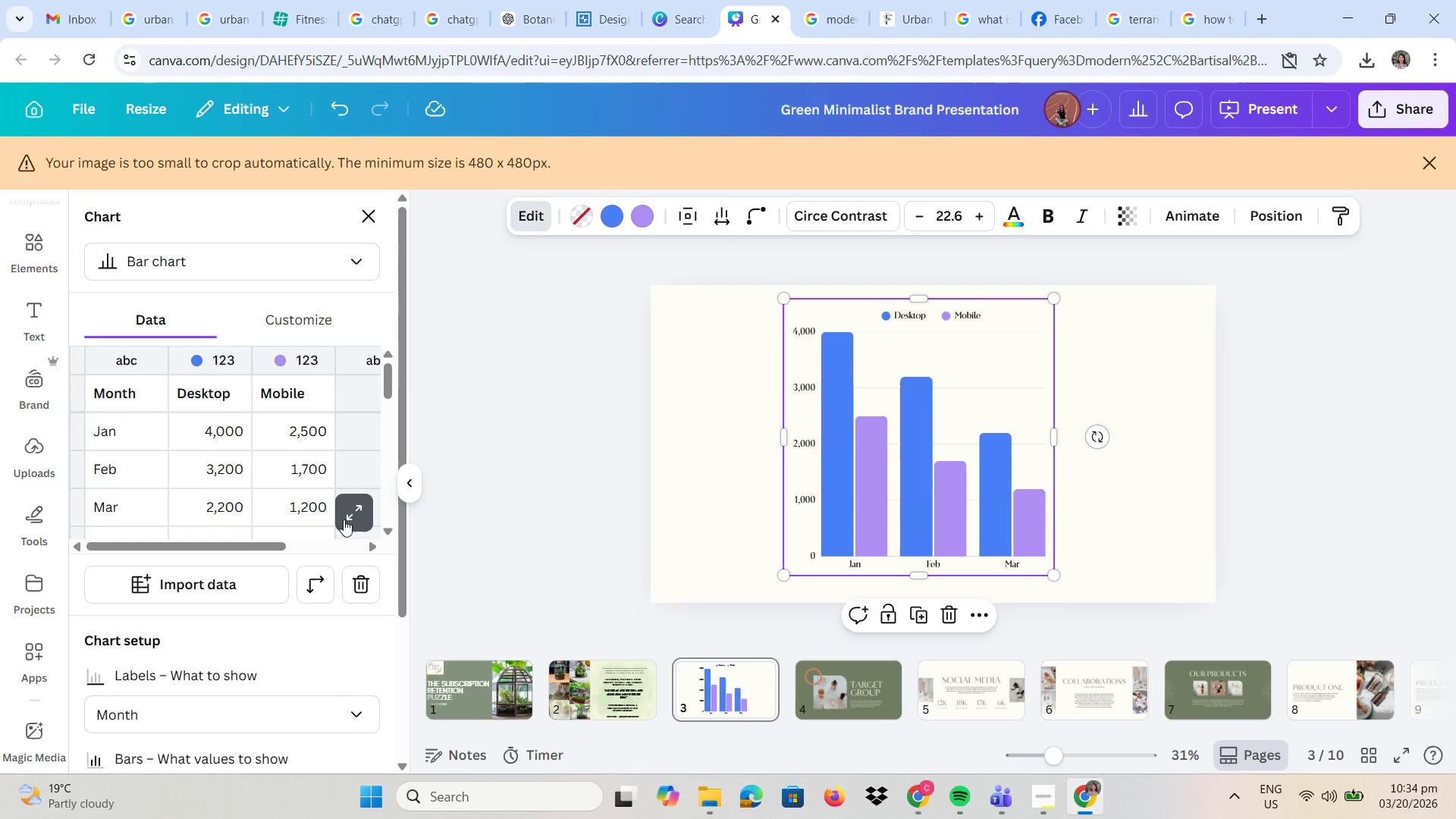 
left_click([347, 509])
 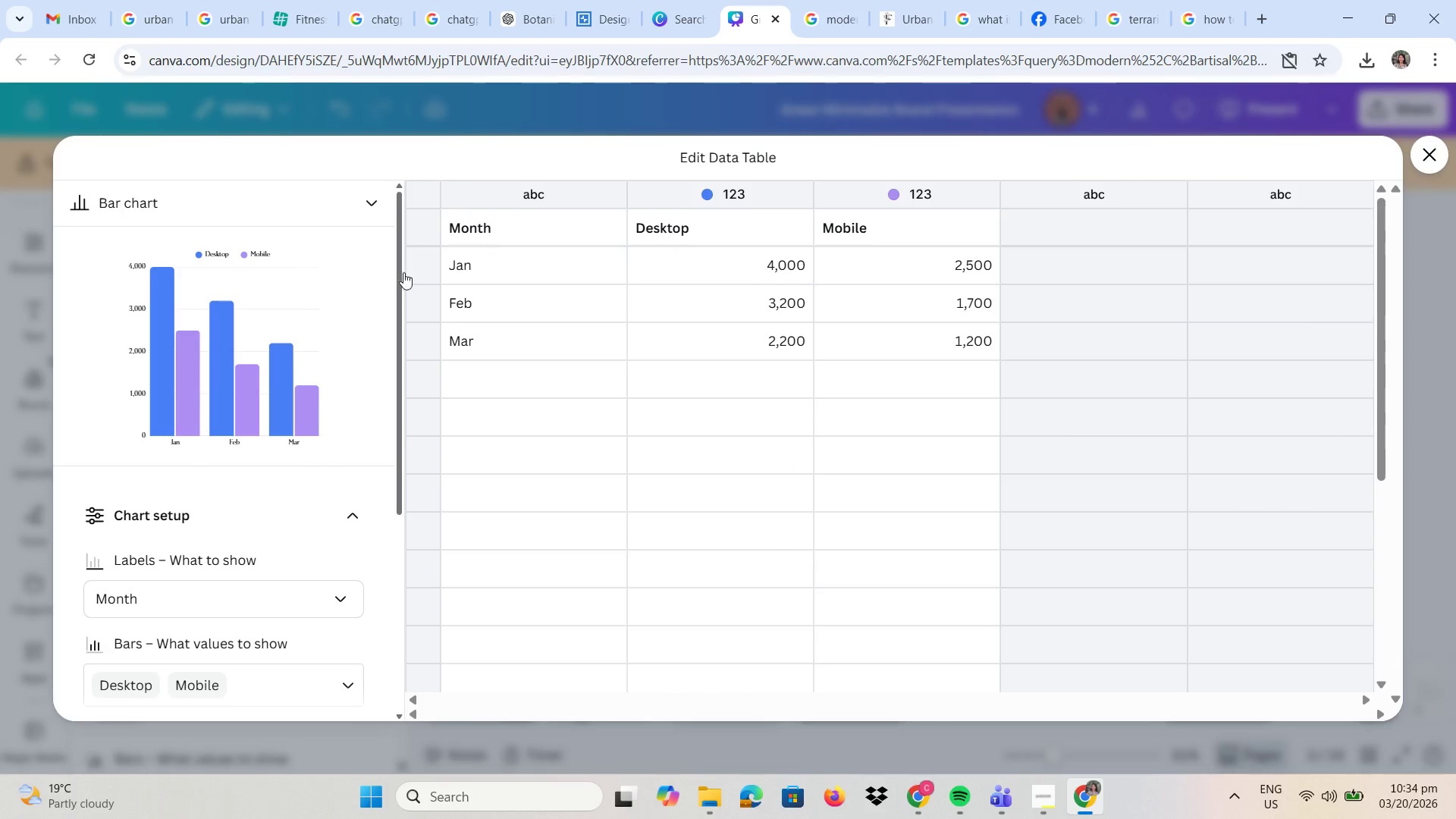 
scroll: coordinate [243, 570], scroll_direction: down, amount: 1.0
 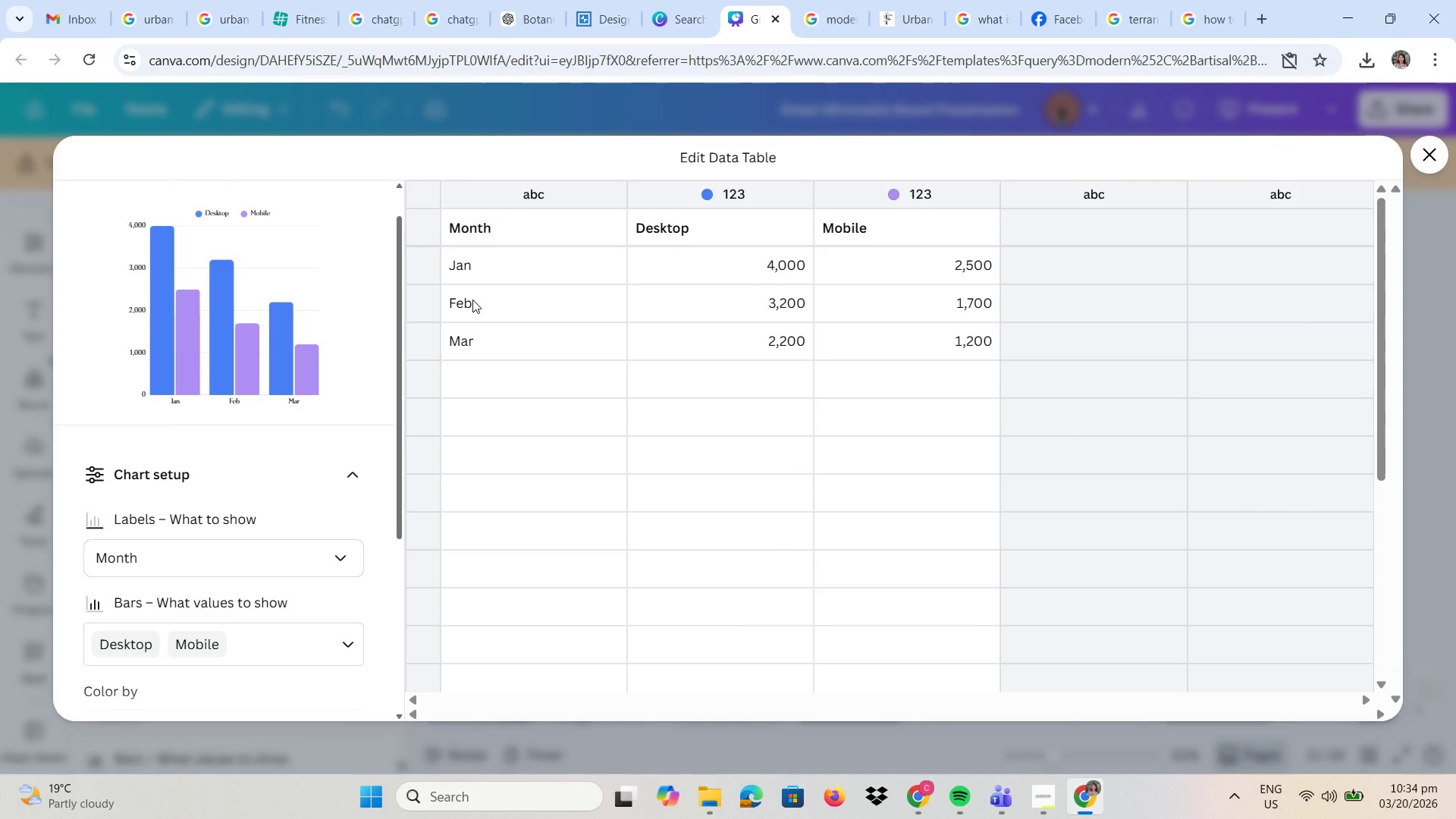 
left_click([506, 274])
 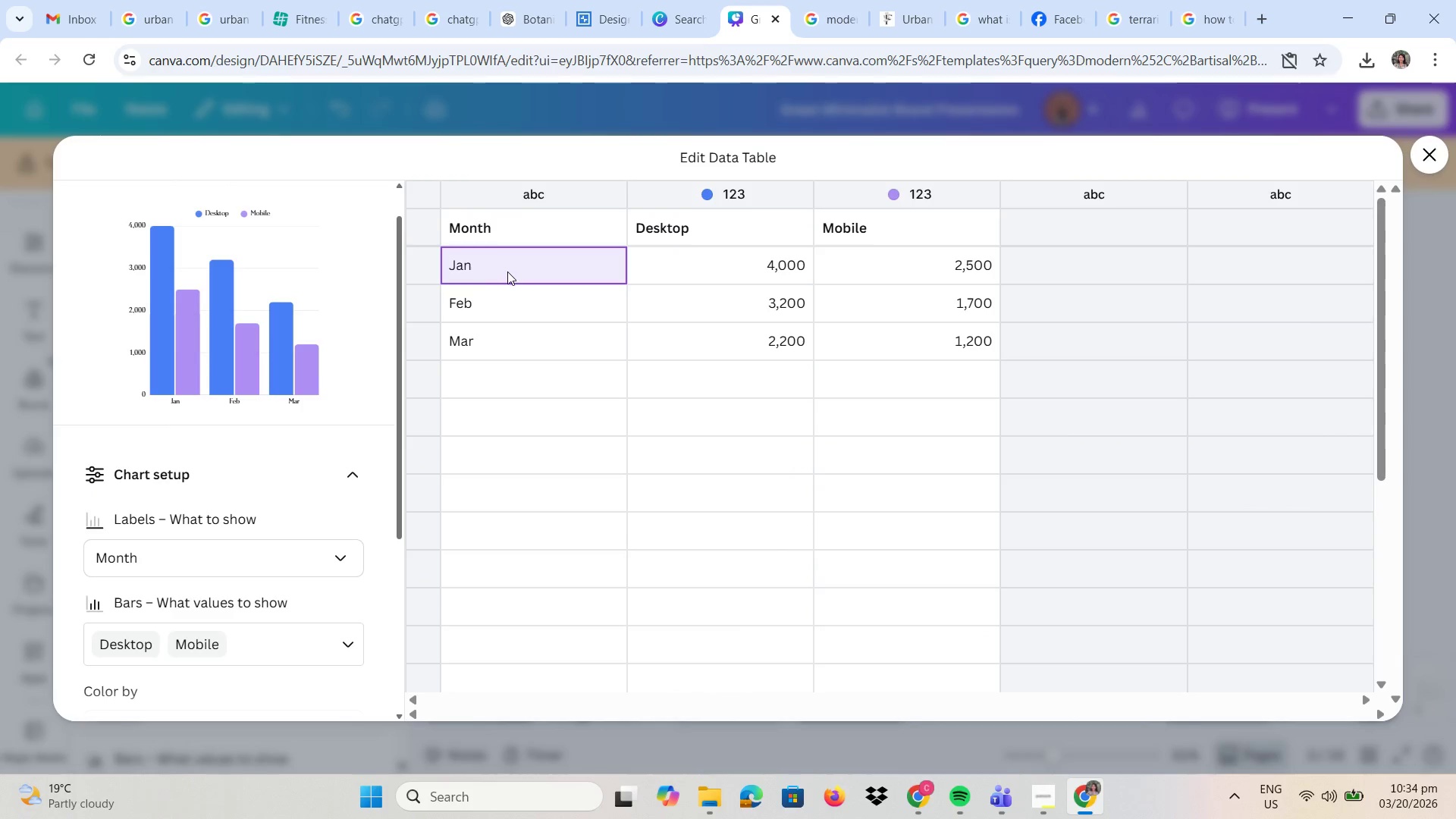 
wait(8.28)
 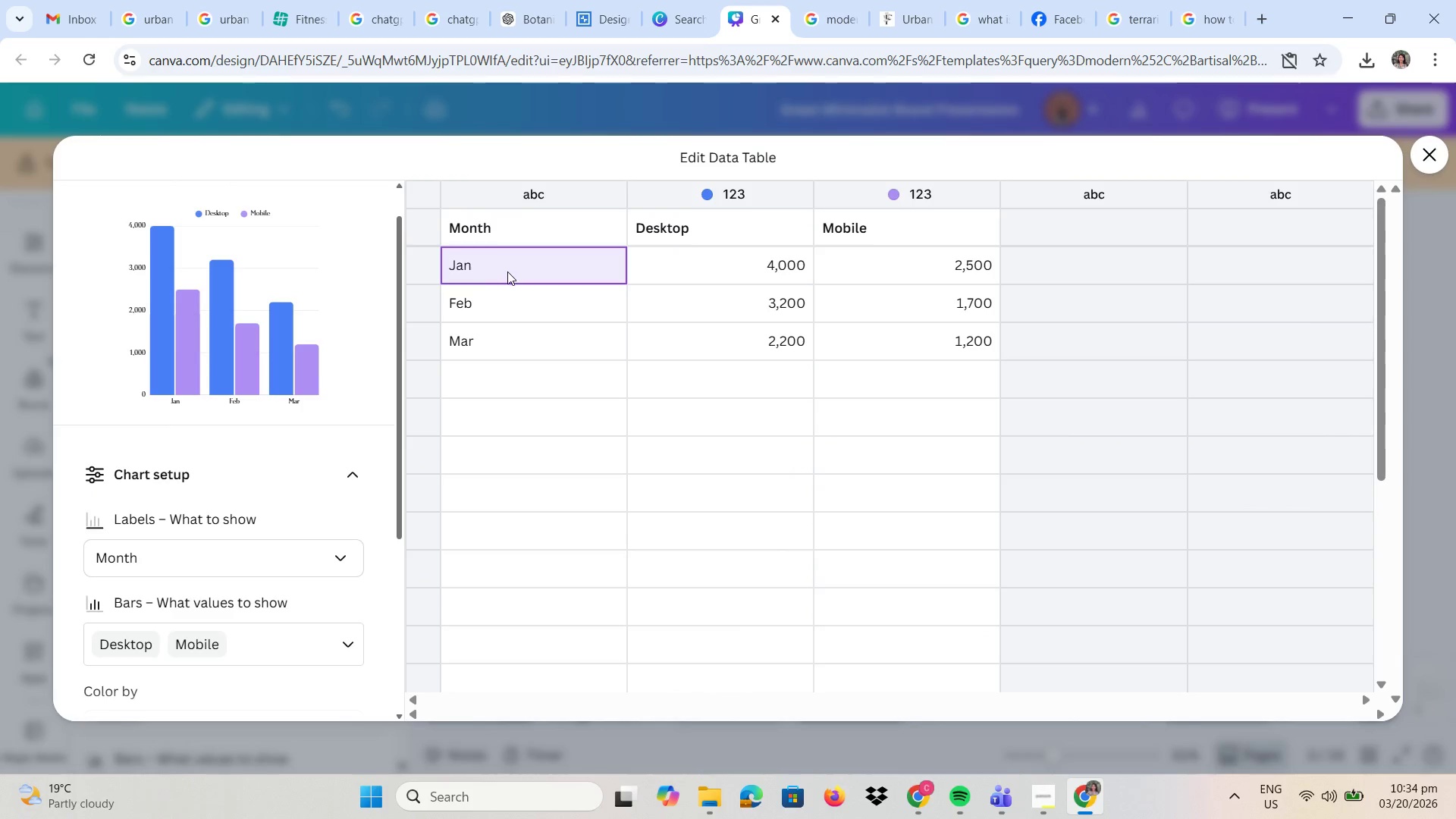 
scroll: coordinate [234, 598], scroll_direction: down, amount: 3.0
 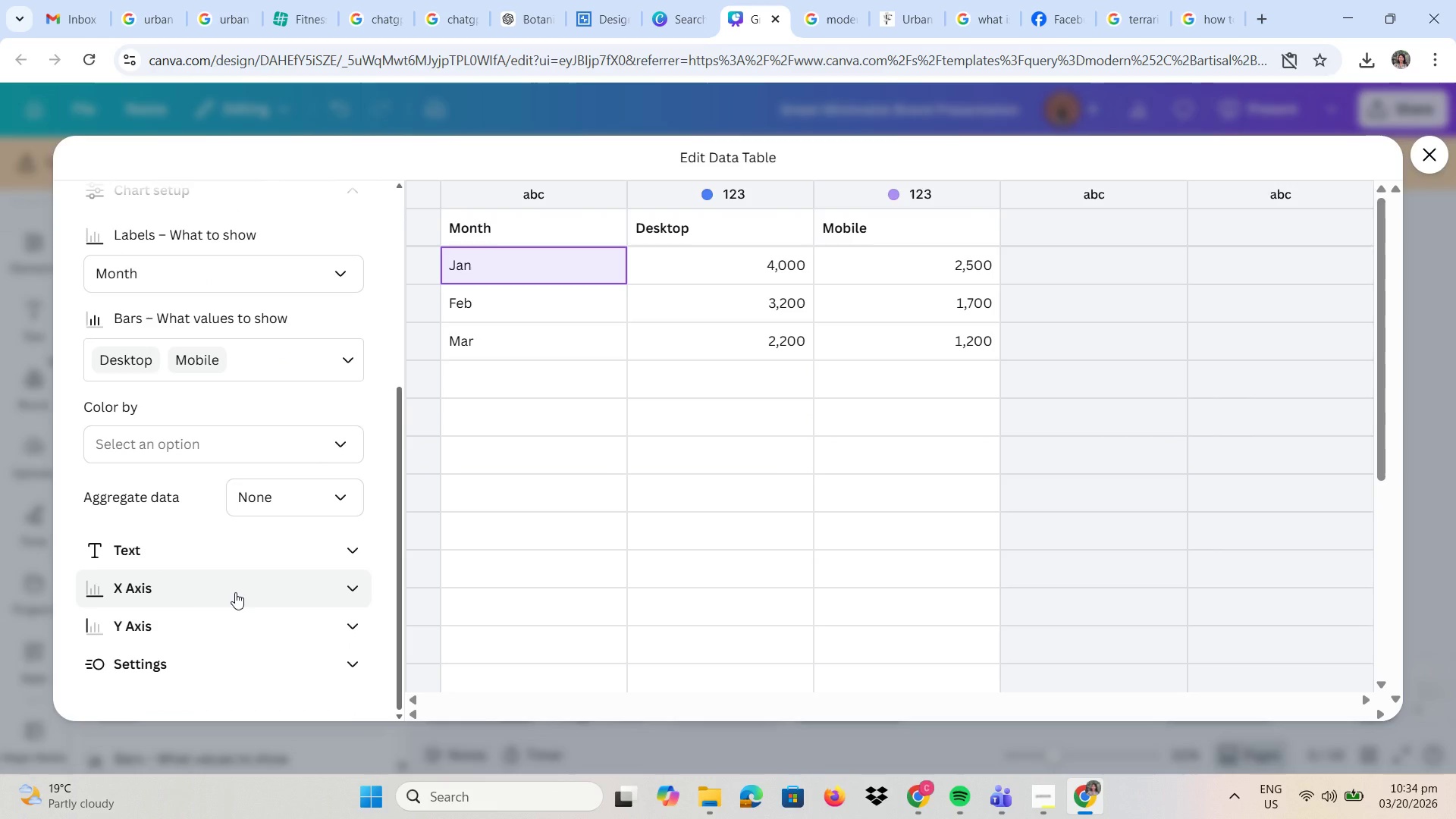 
left_click([235, 592])
 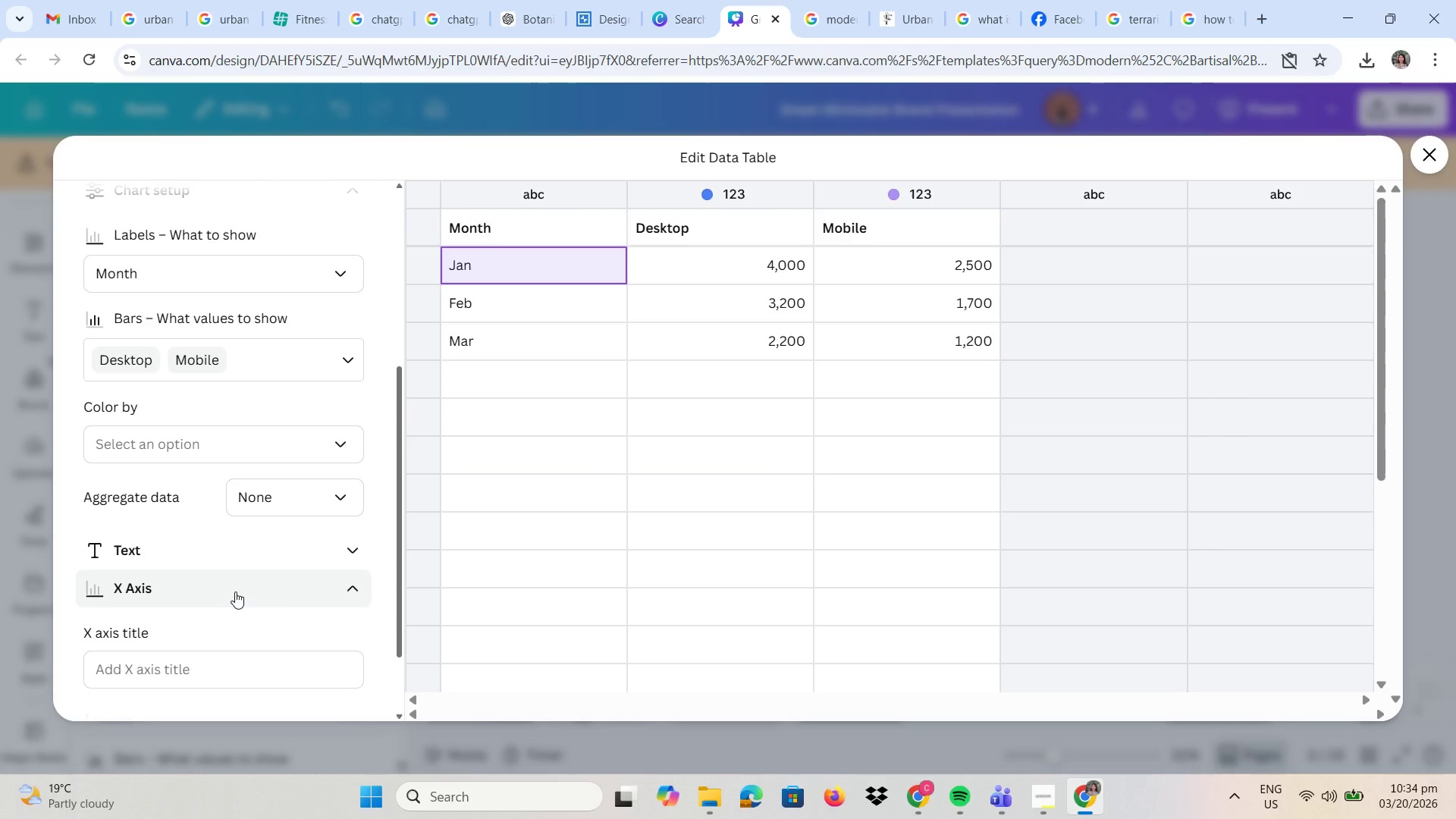 
scroll: coordinate [236, 592], scroll_direction: down, amount: 2.0
 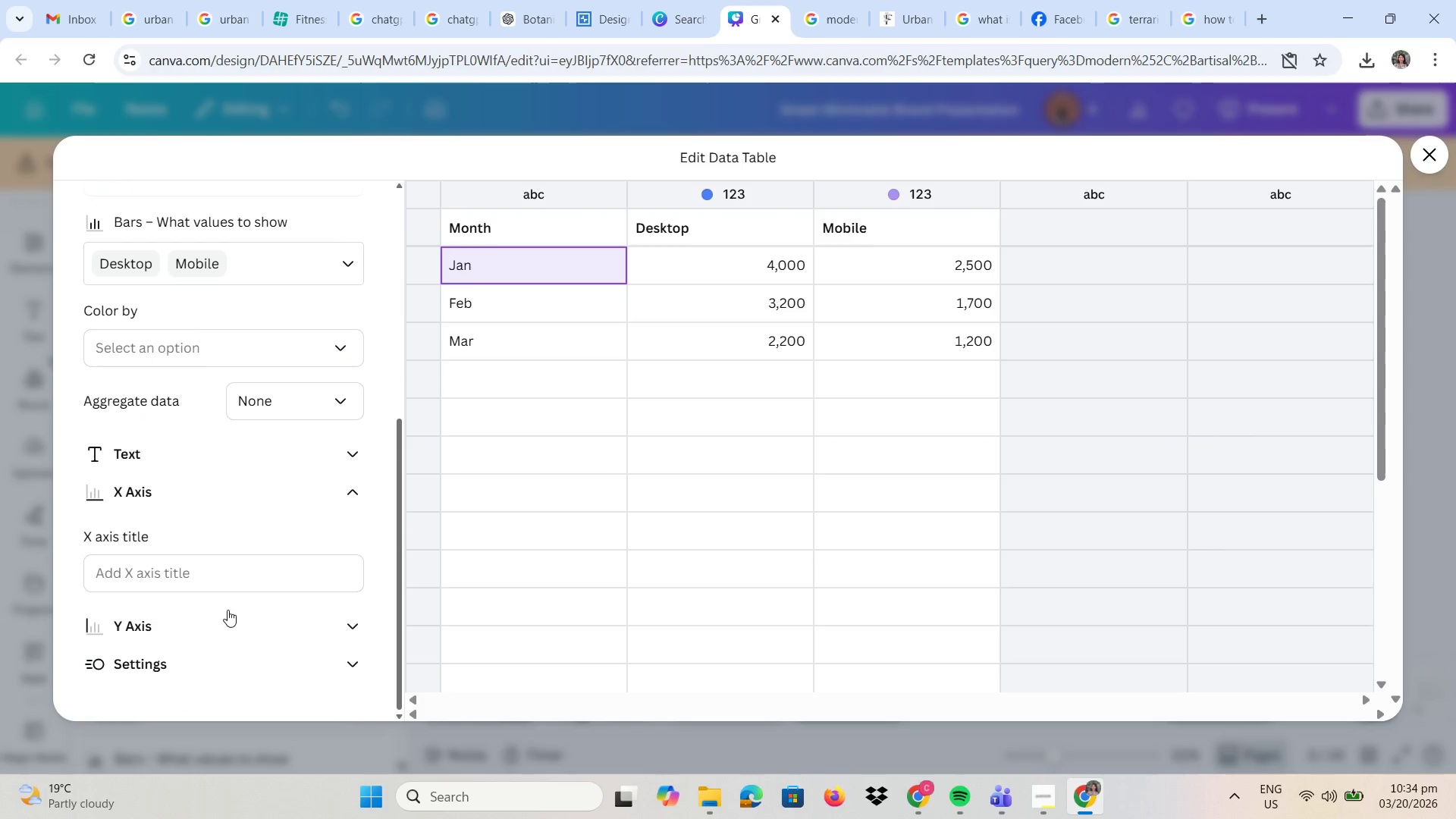 
left_click([225, 618])
 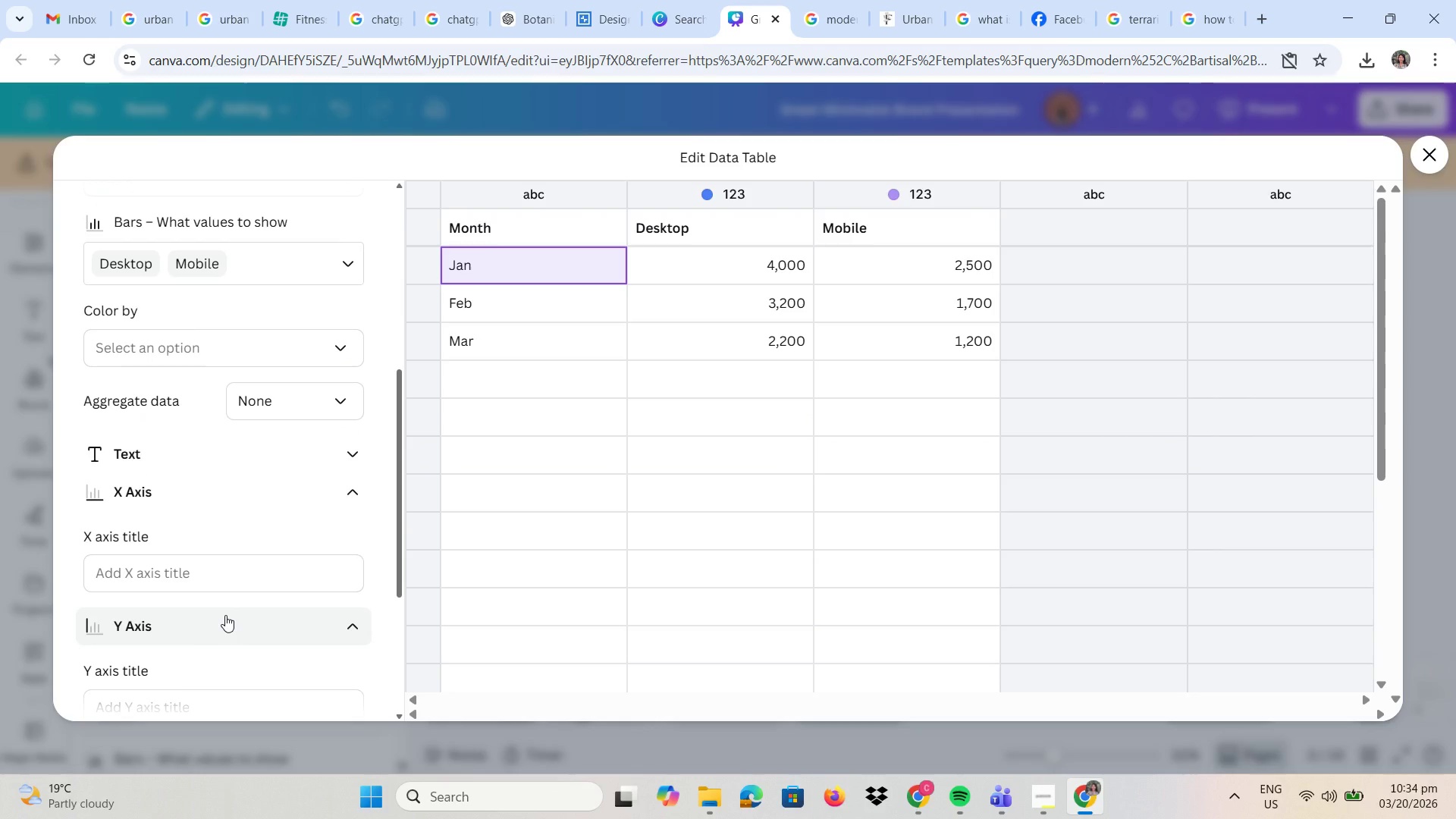 
left_click([231, 563])
 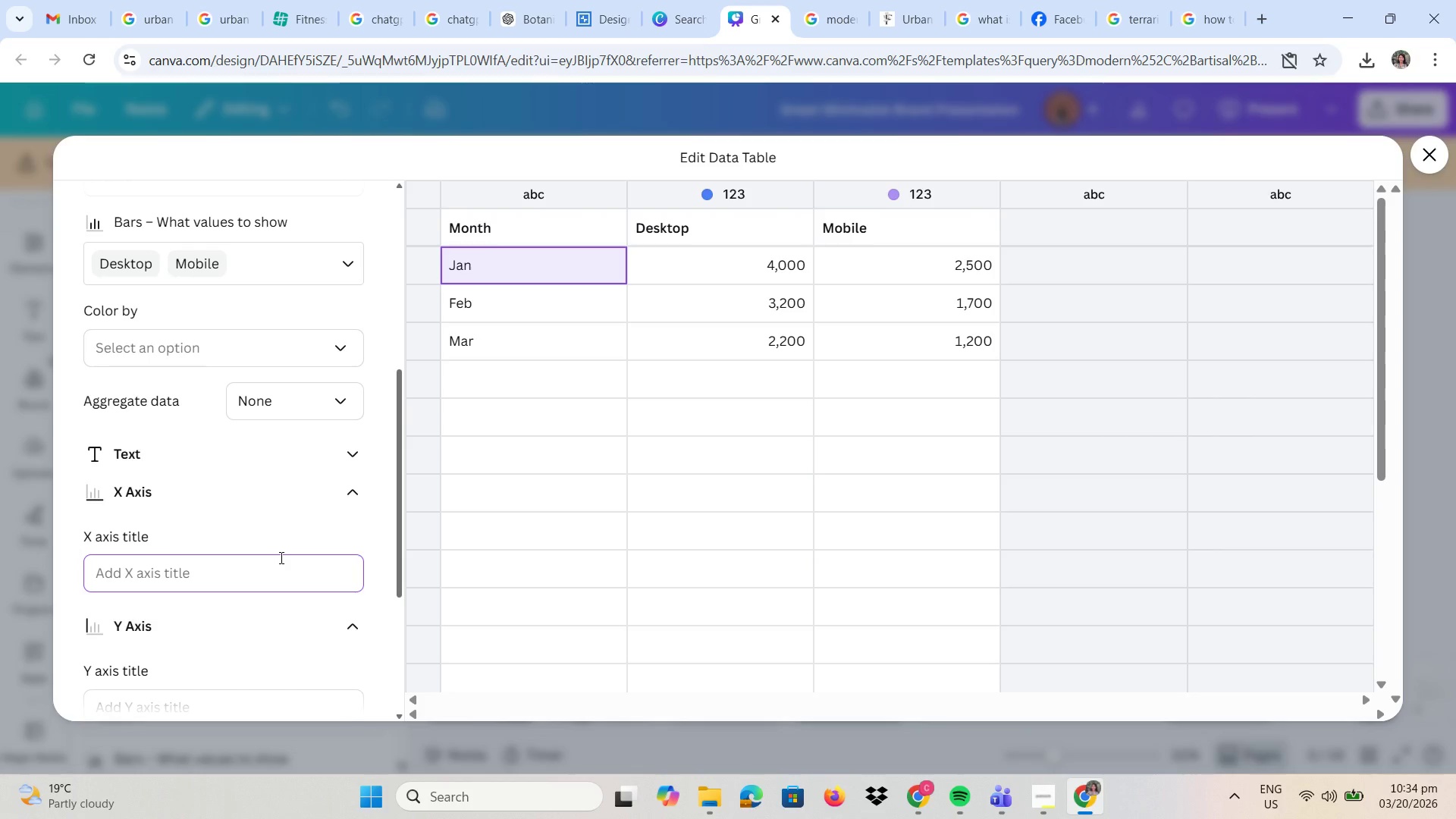 
wait(8.72)
 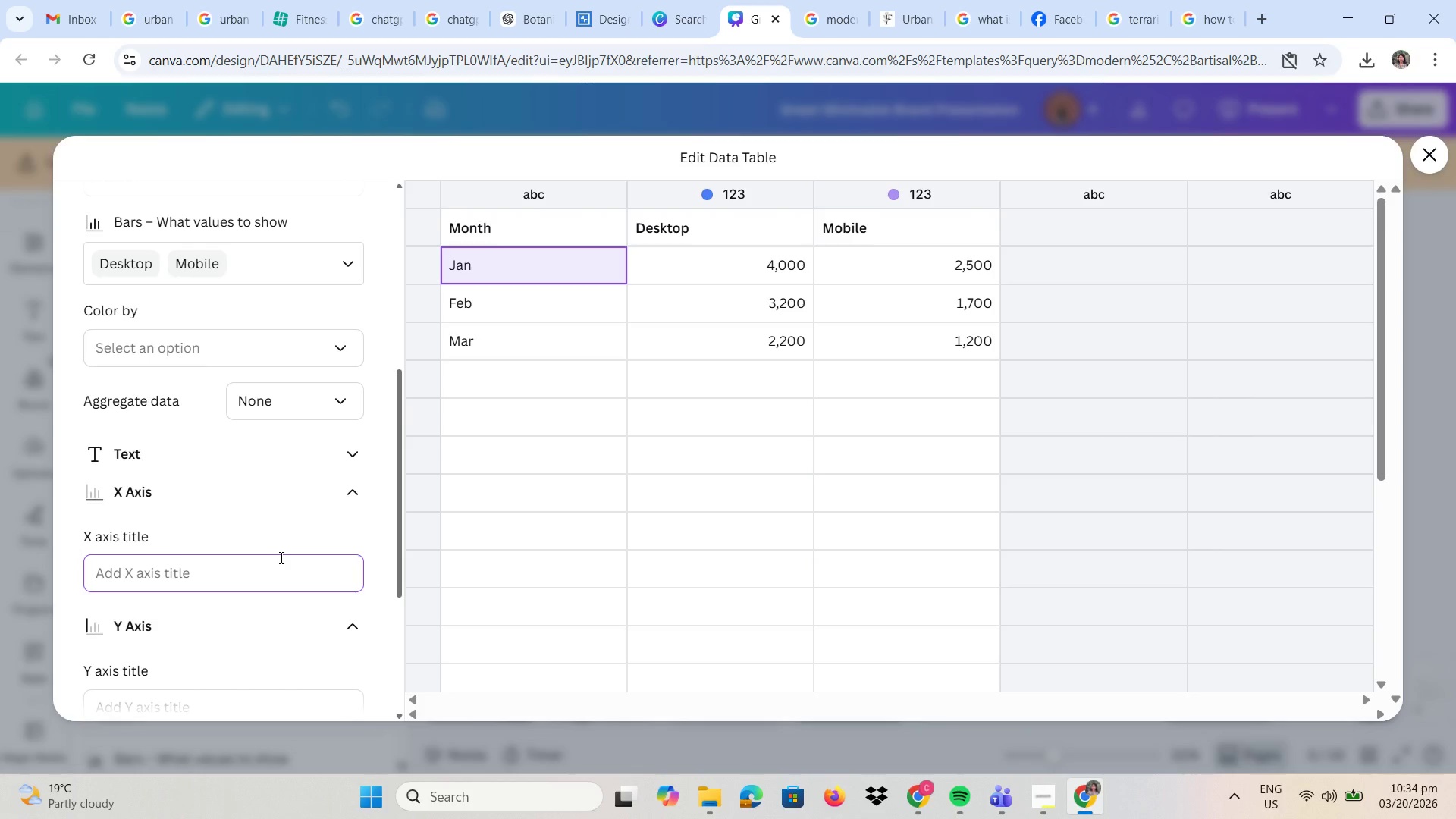 
type(company)
 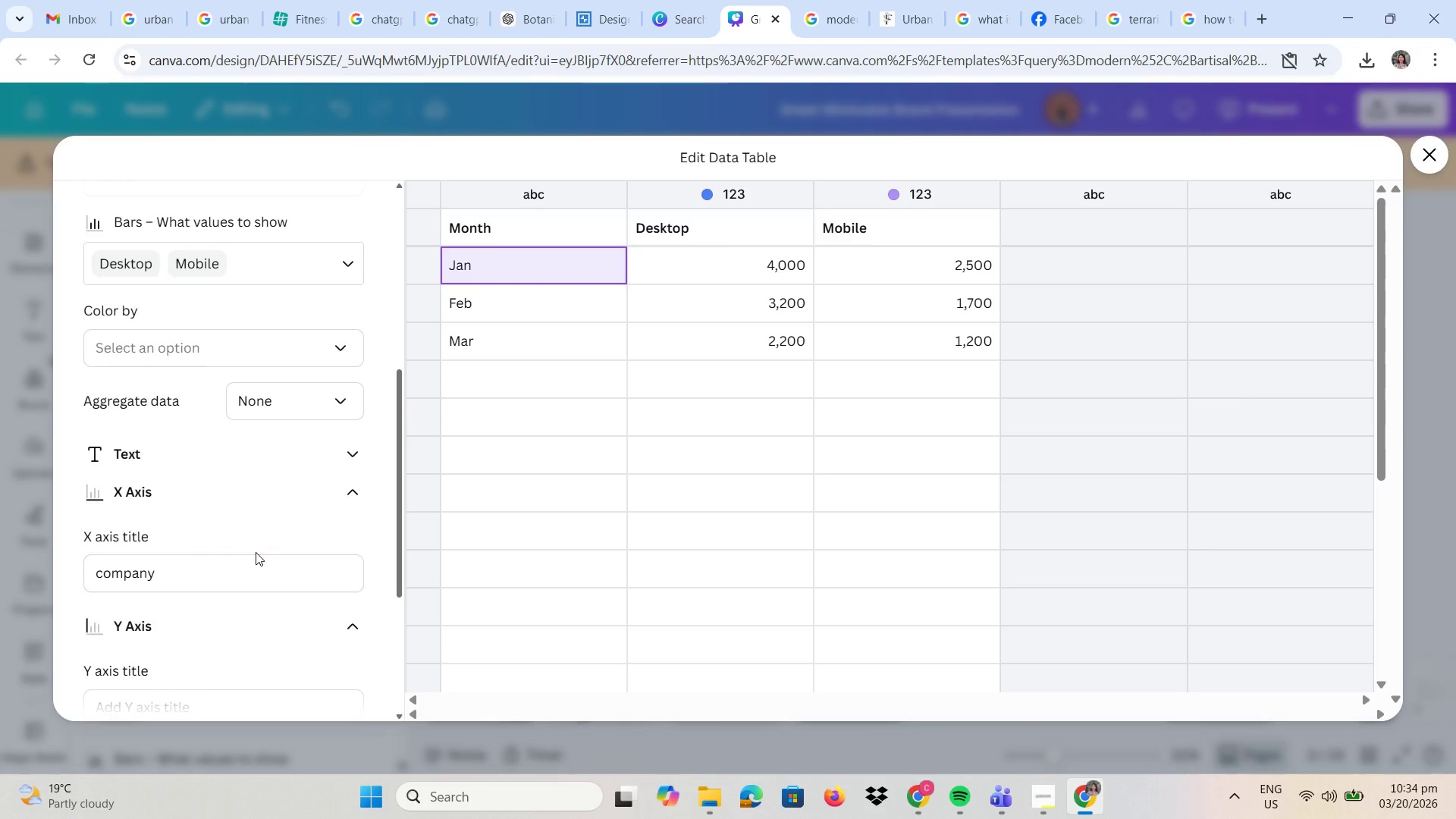 
key(Enter)
 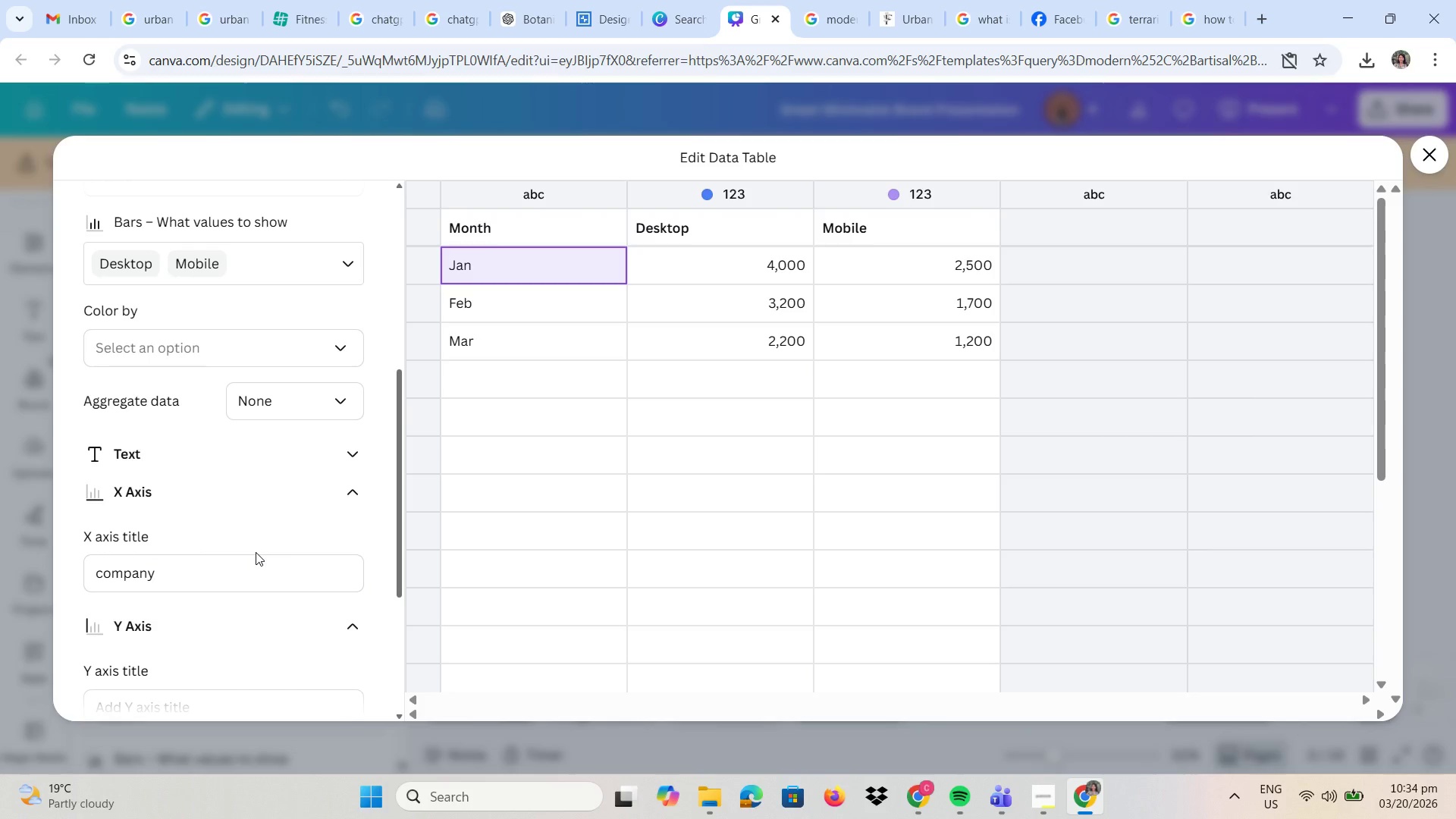 
key(Enter)
 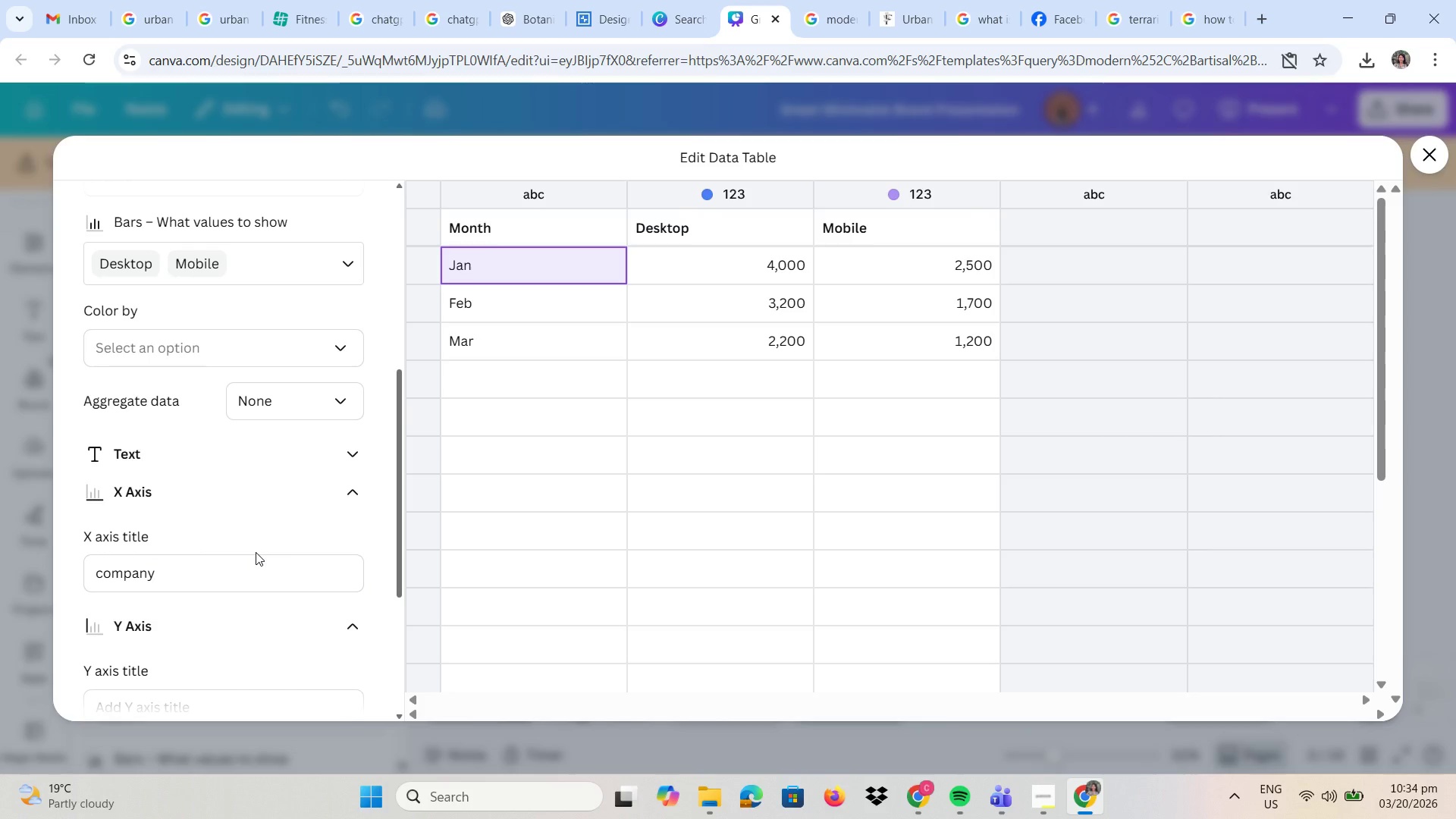 
key(Enter)
 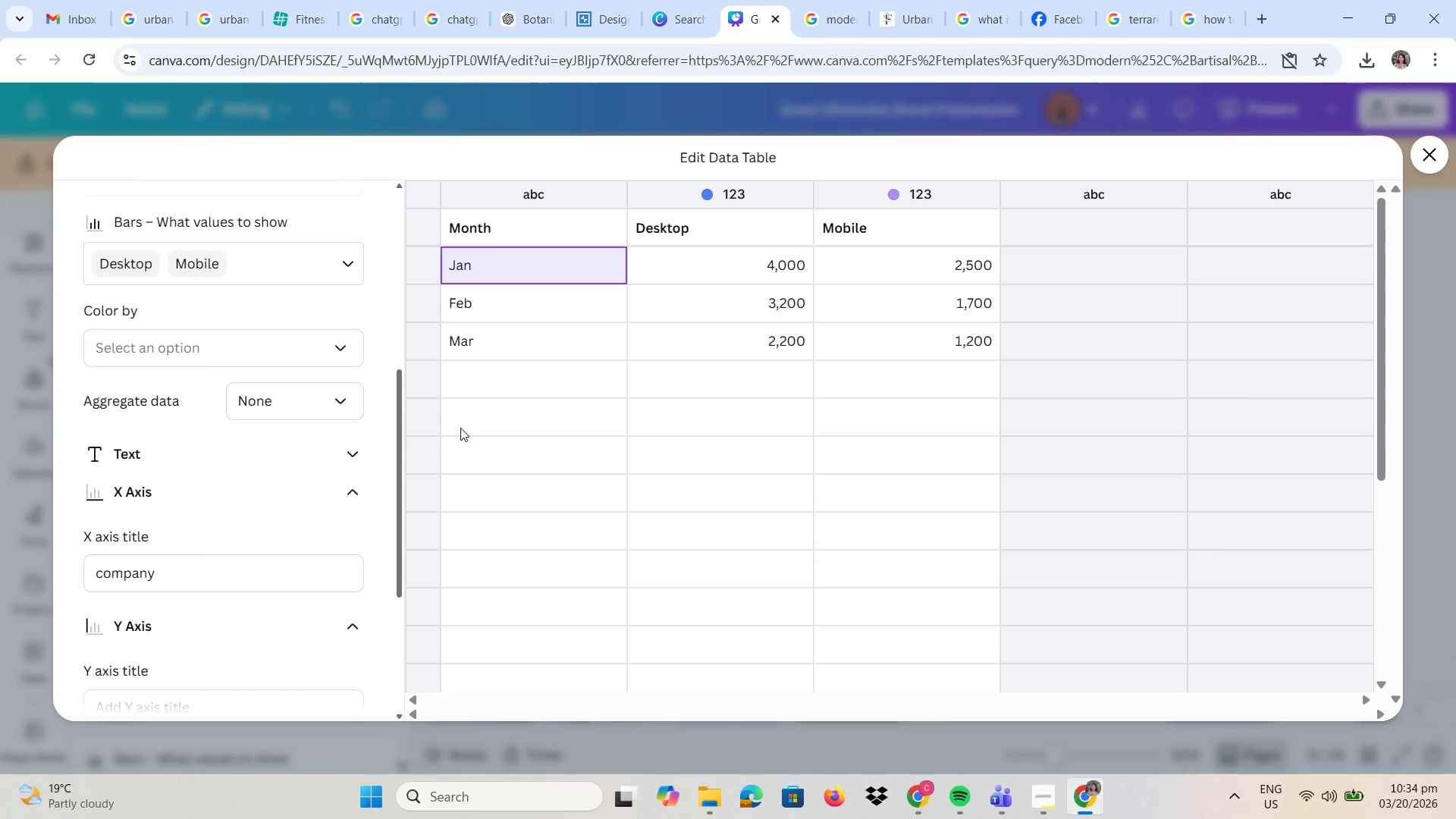 
scroll: coordinate [422, 396], scroll_direction: up, amount: 4.0
 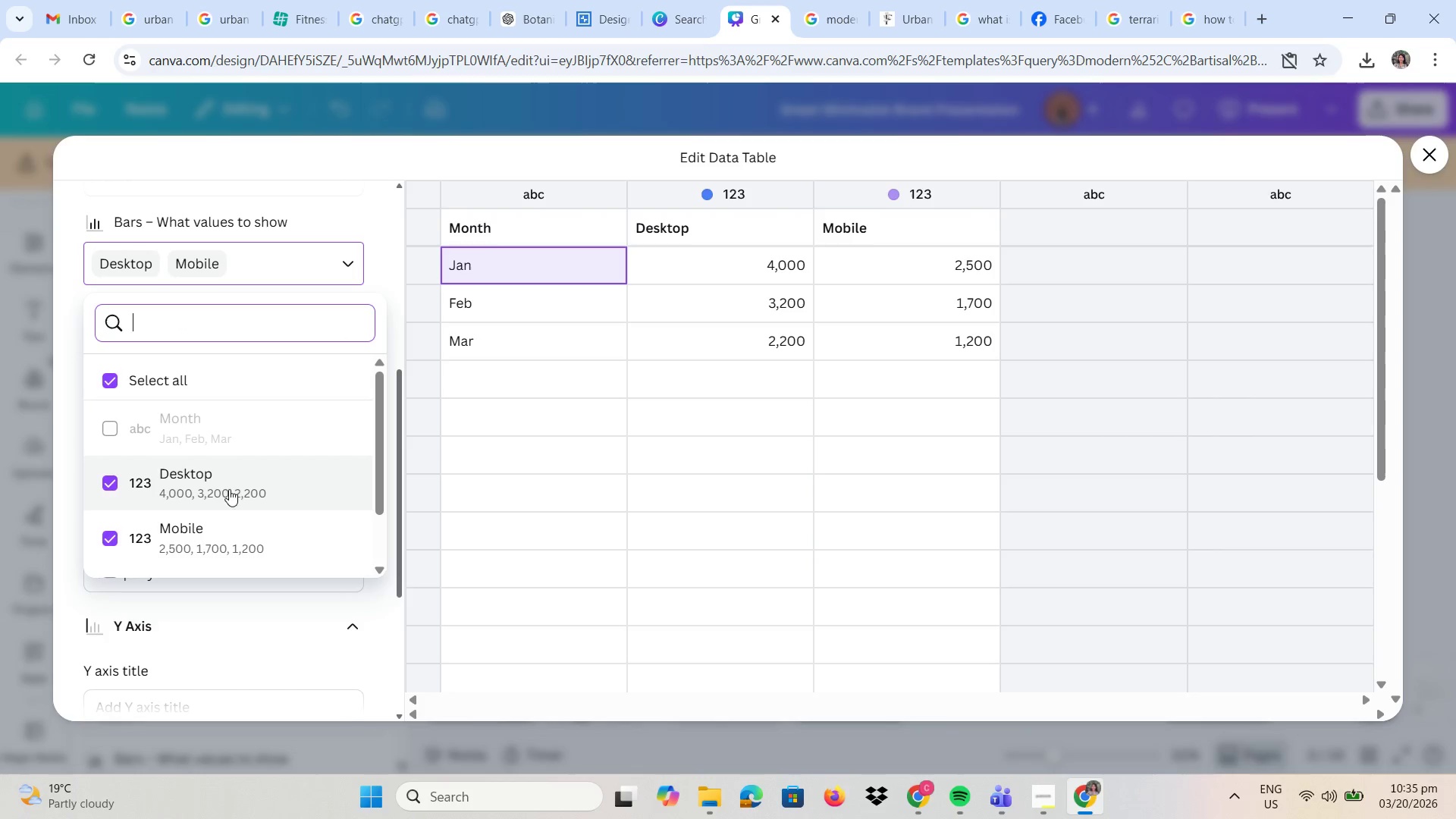 
wait(36.88)
 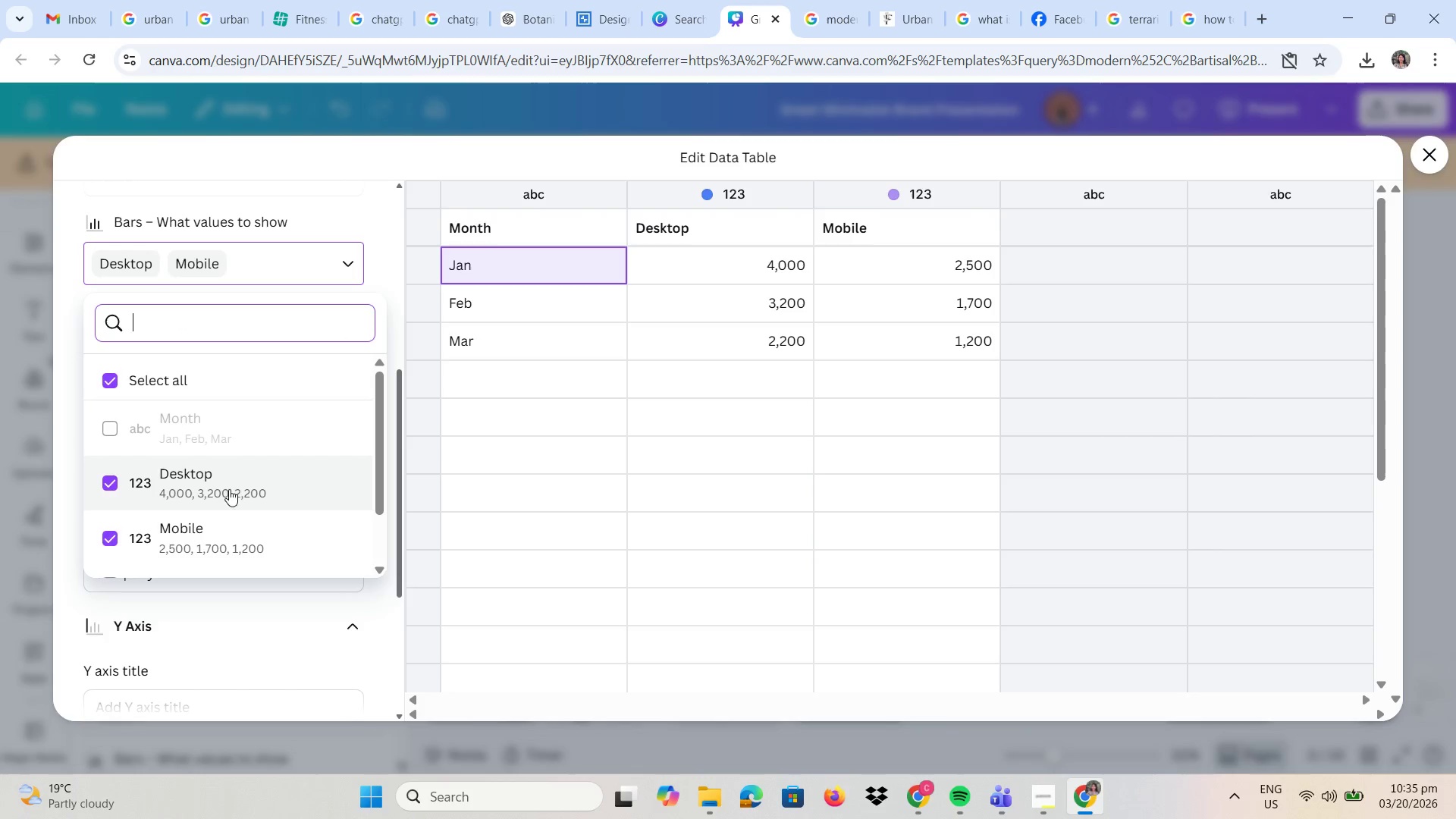 
left_click([1425, 162])
 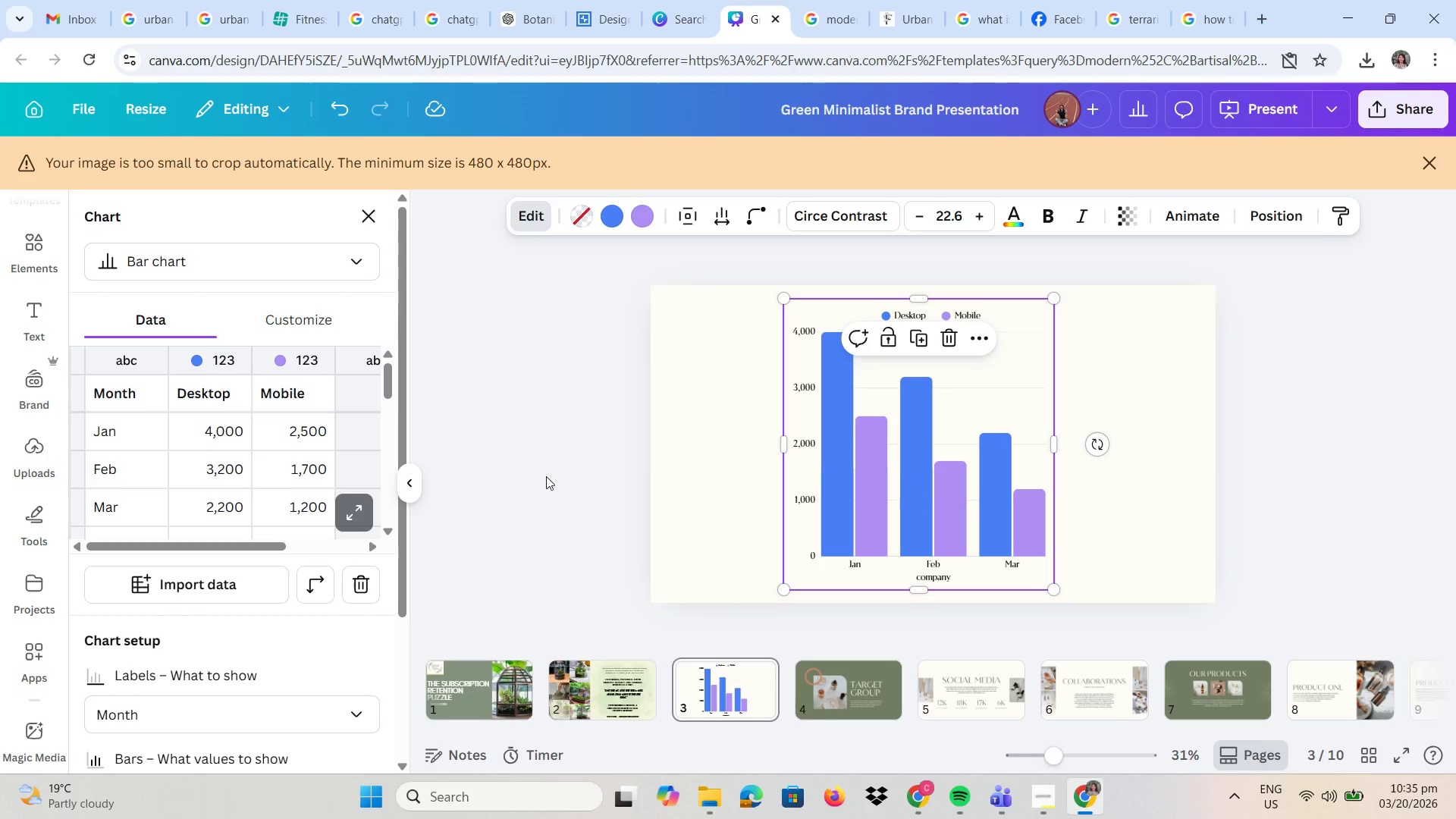 
left_click([190, 588])
 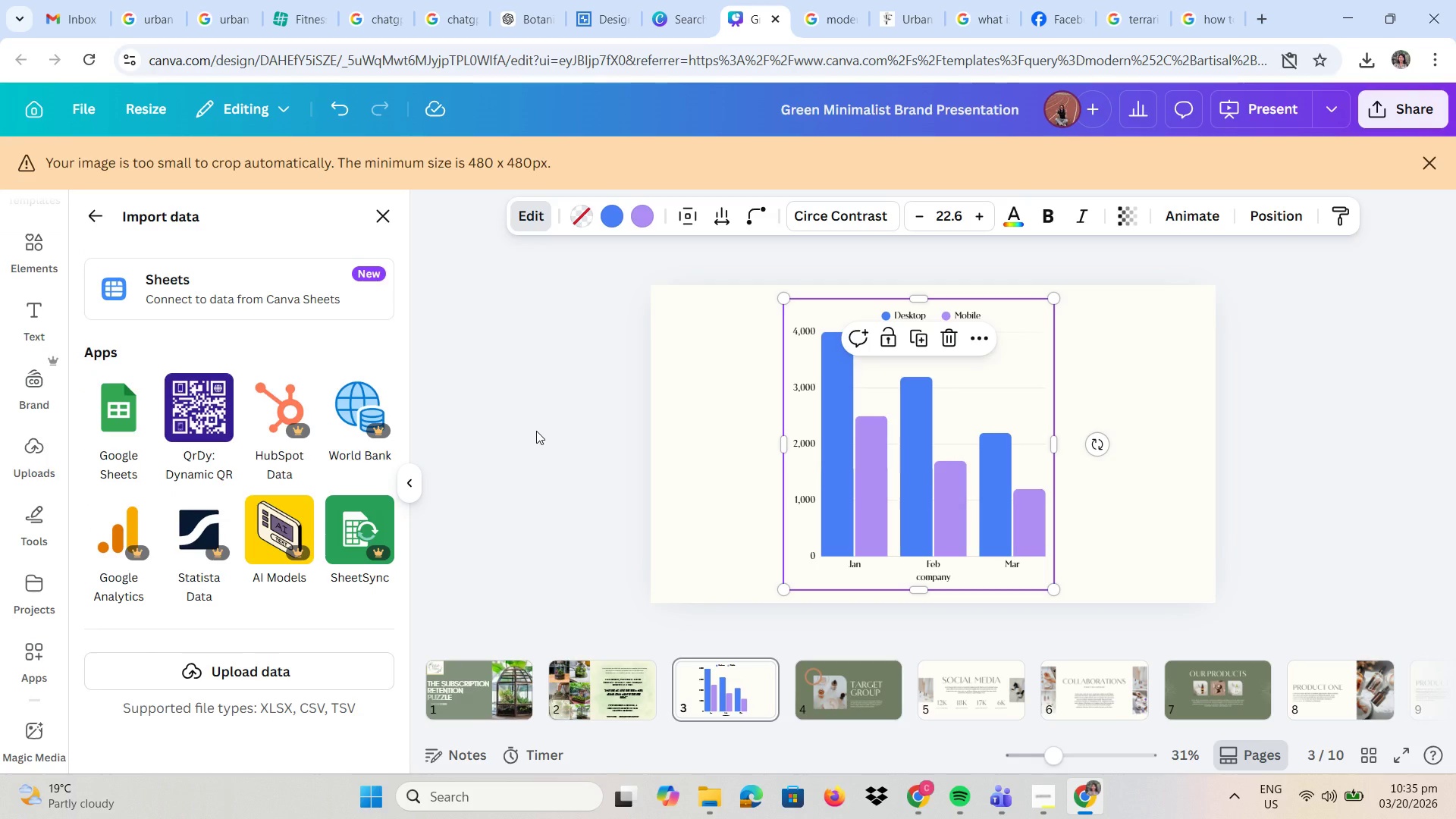 
wait(7.89)
 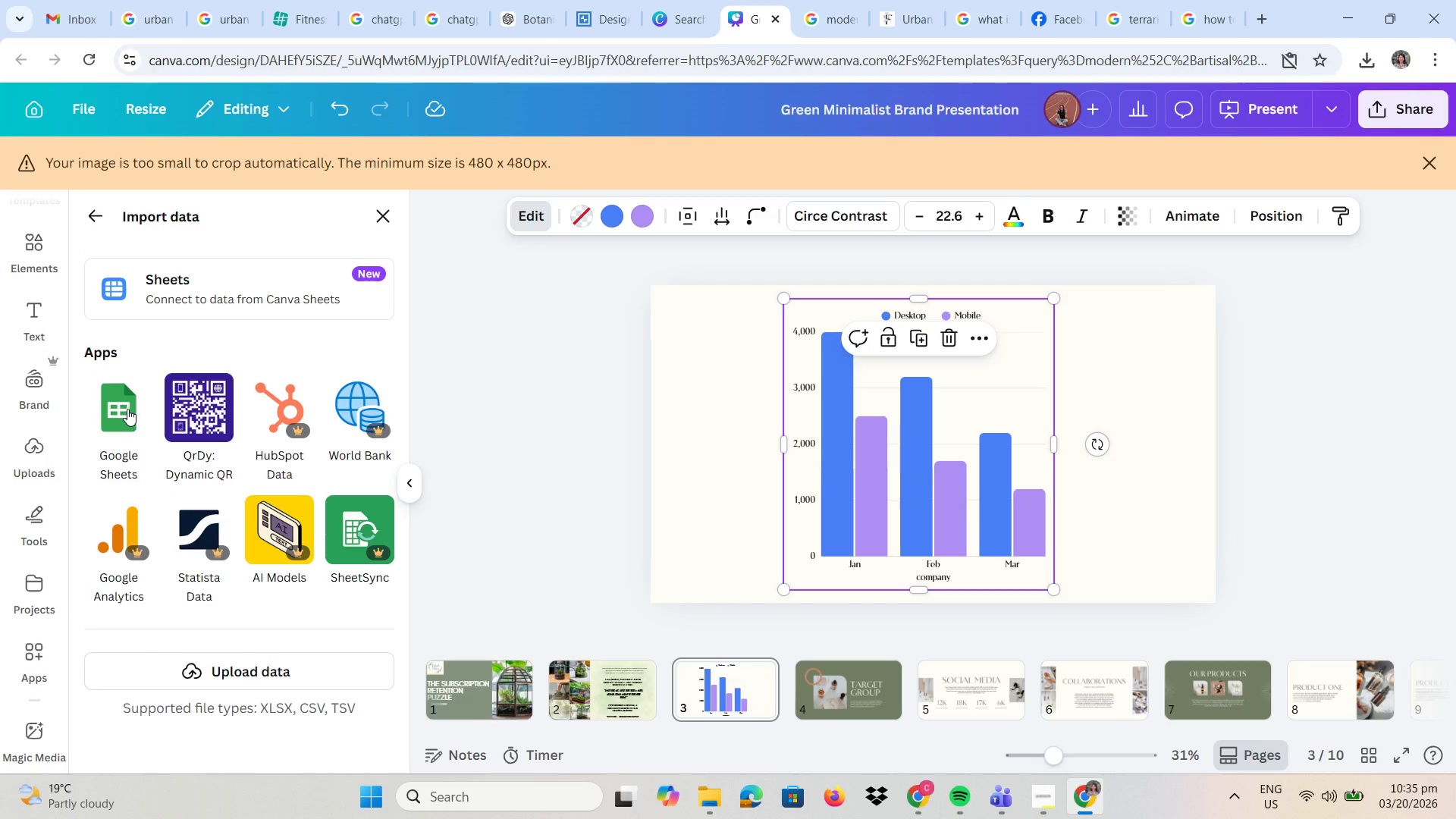 
left_click([585, 793])
 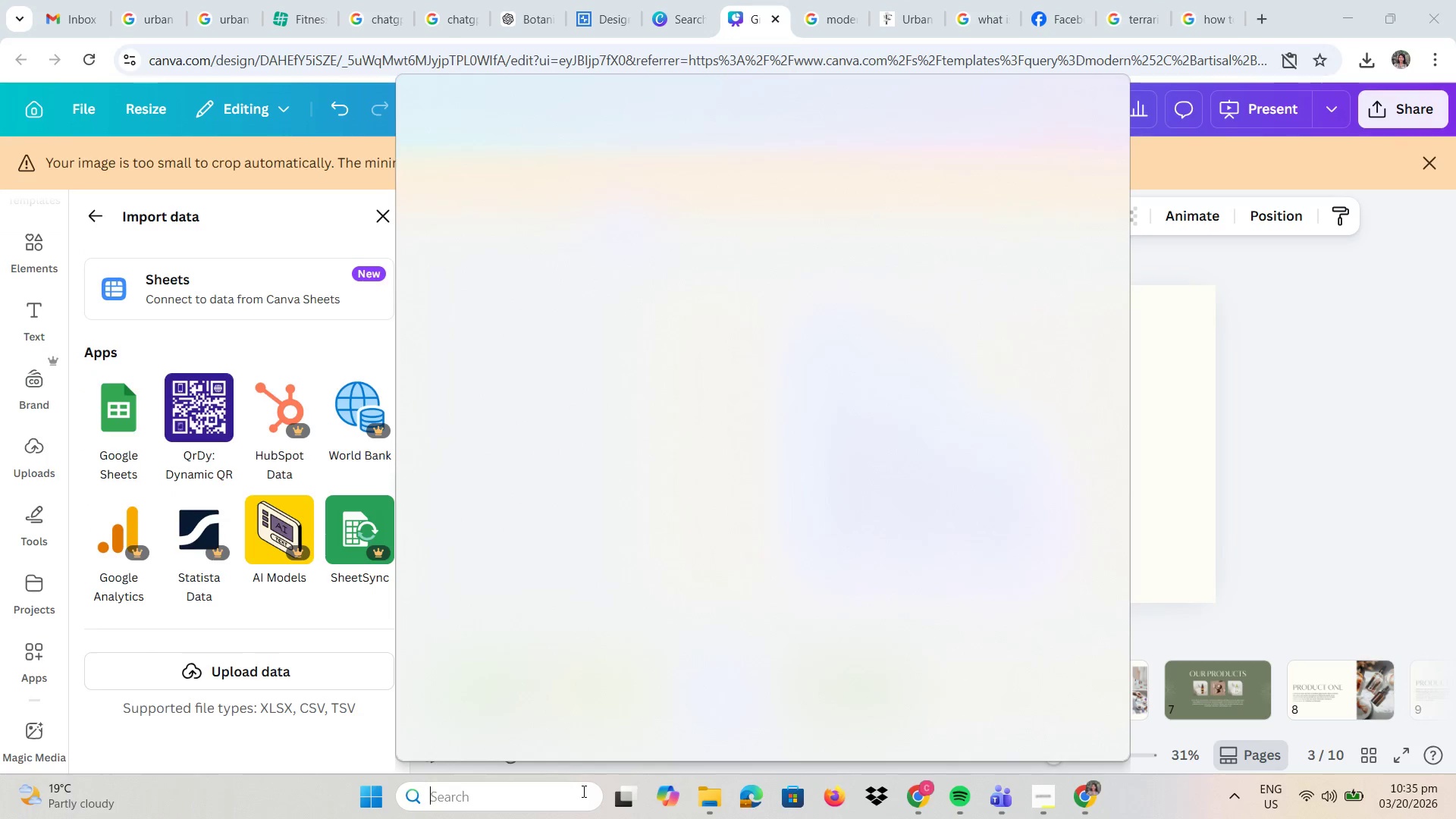 
type(google)
 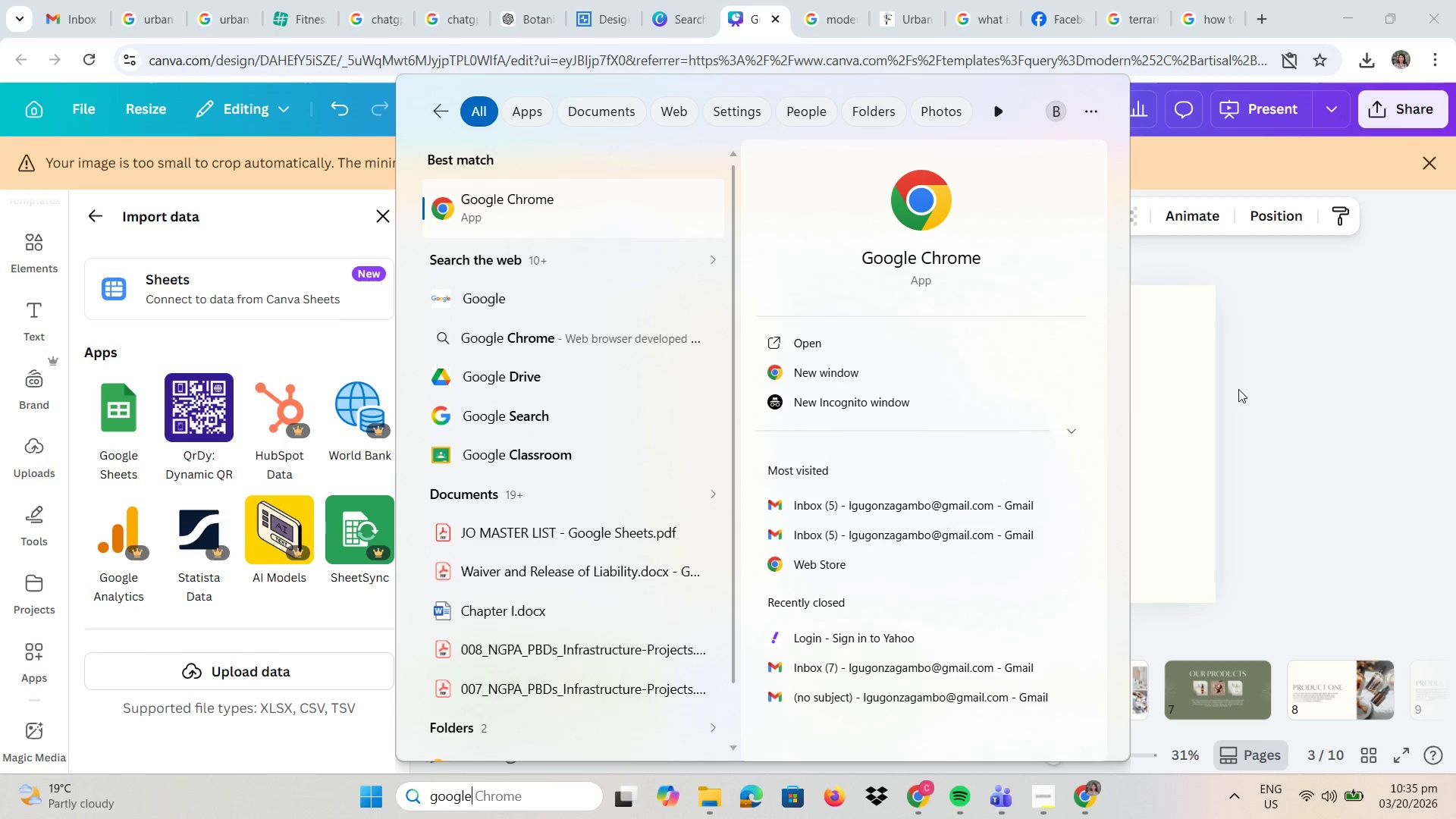 
left_click([1269, 379])
 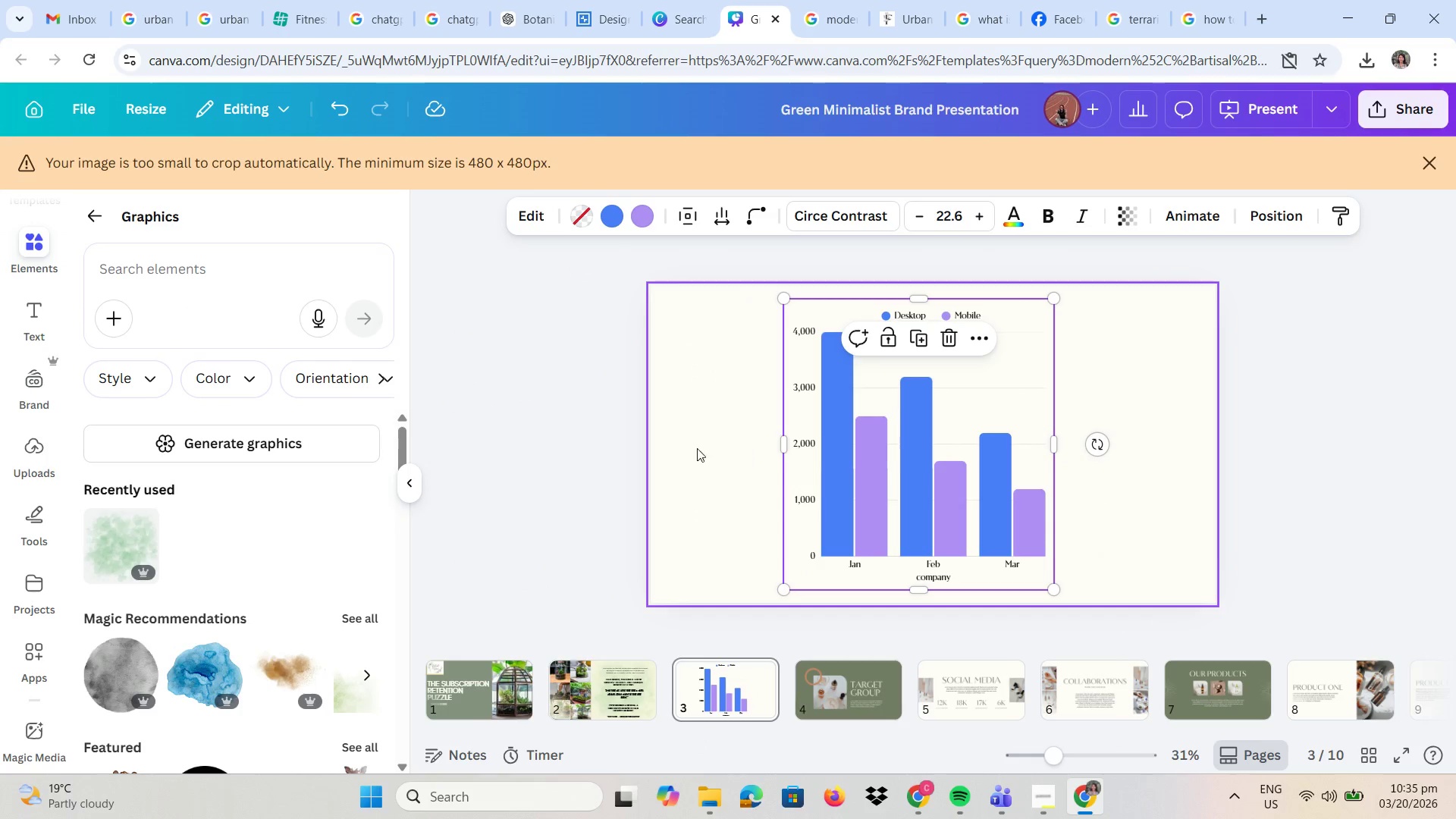 
left_click([999, 427])
 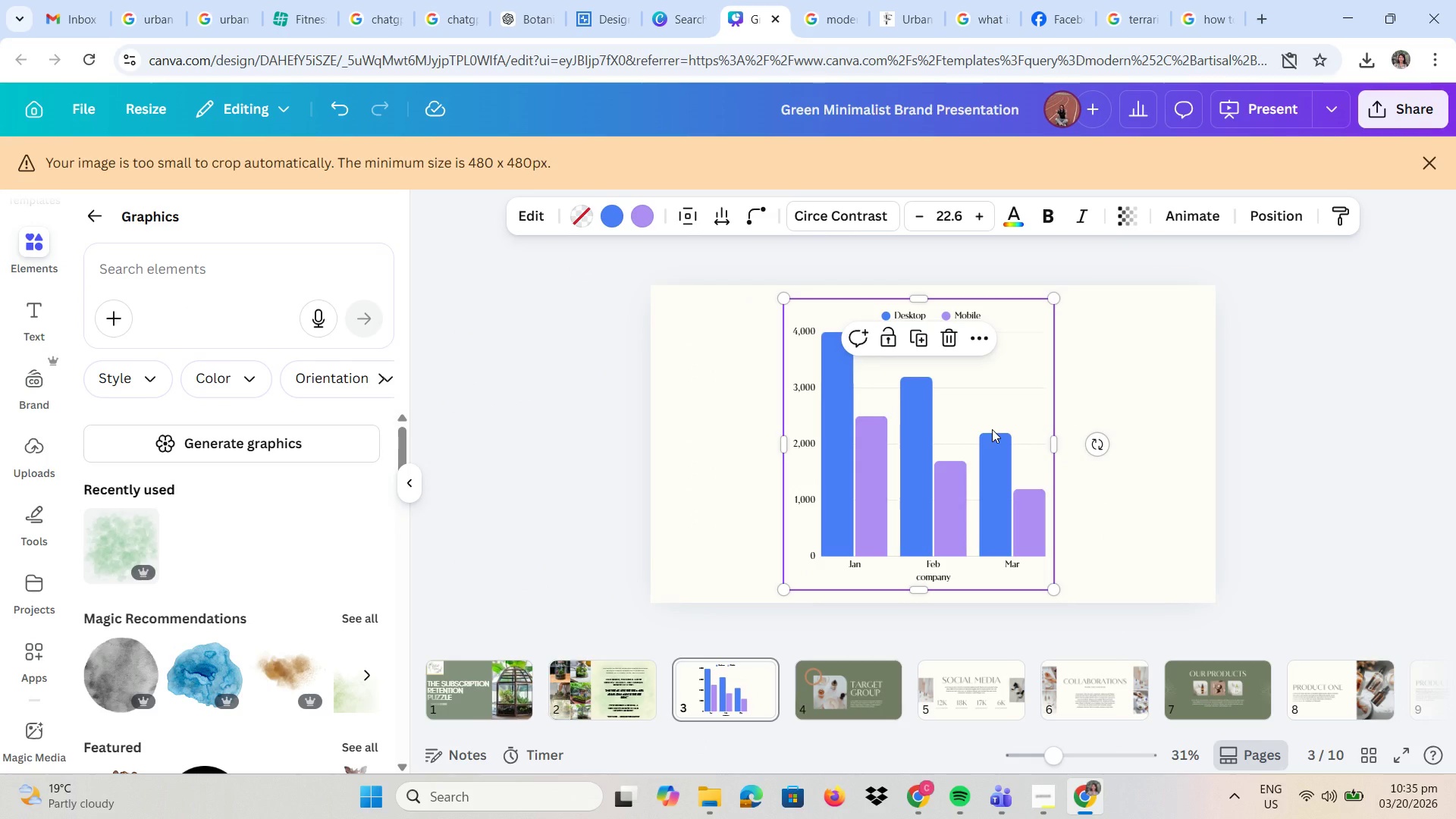 
left_click([992, 429])
 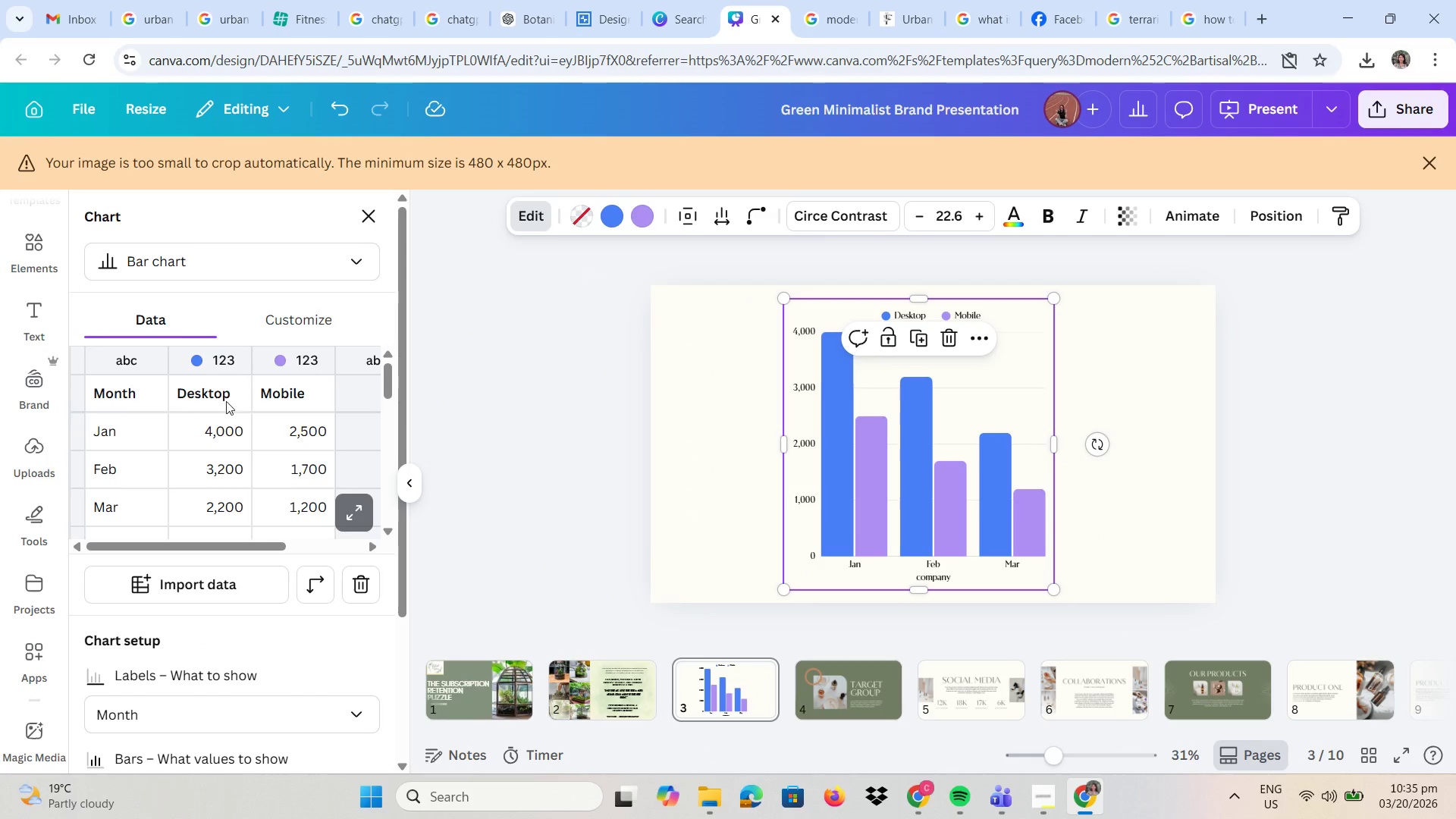 
left_click([143, 429])
 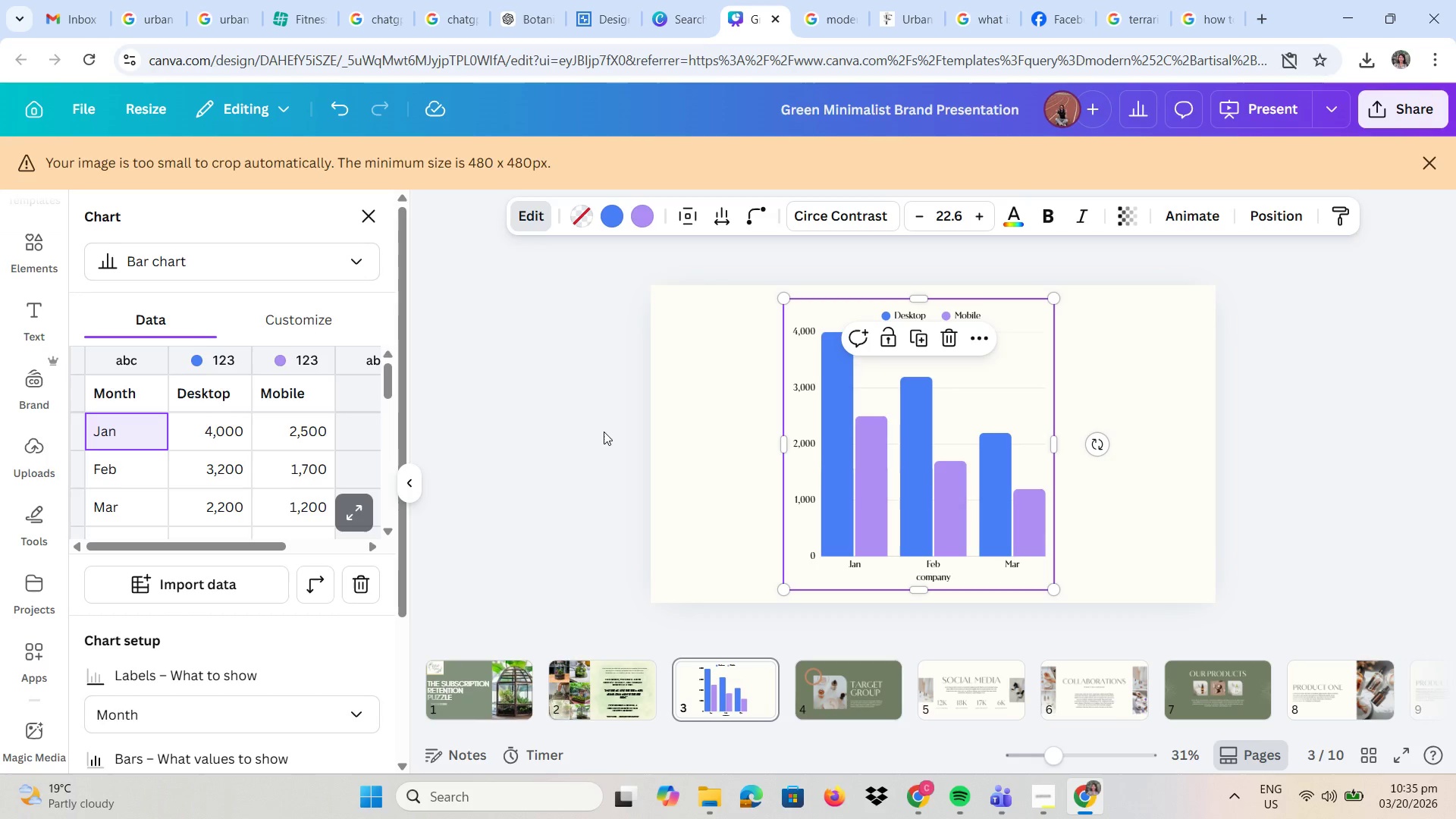 
wait(8.28)
 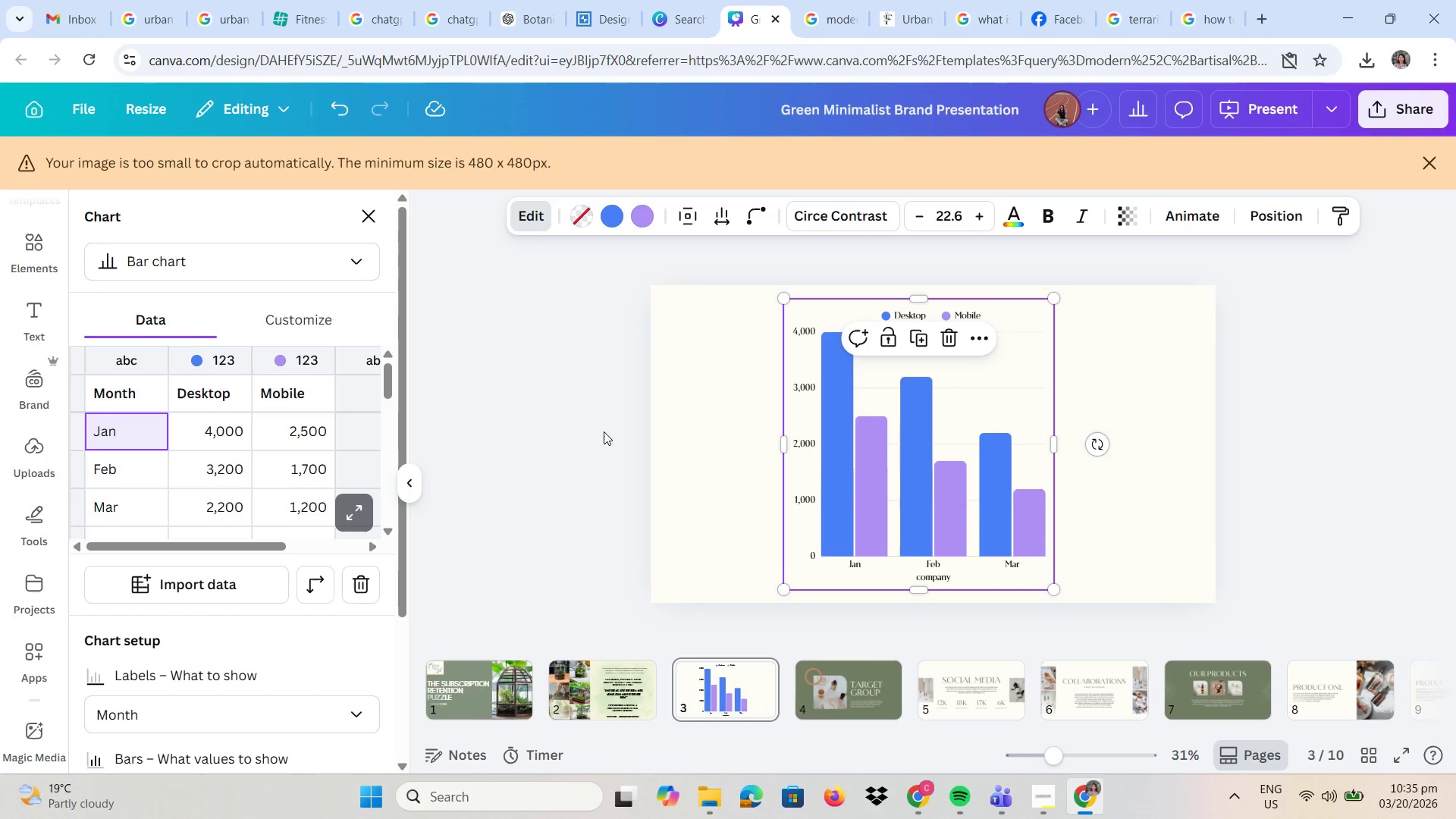 
left_click([209, 387])
 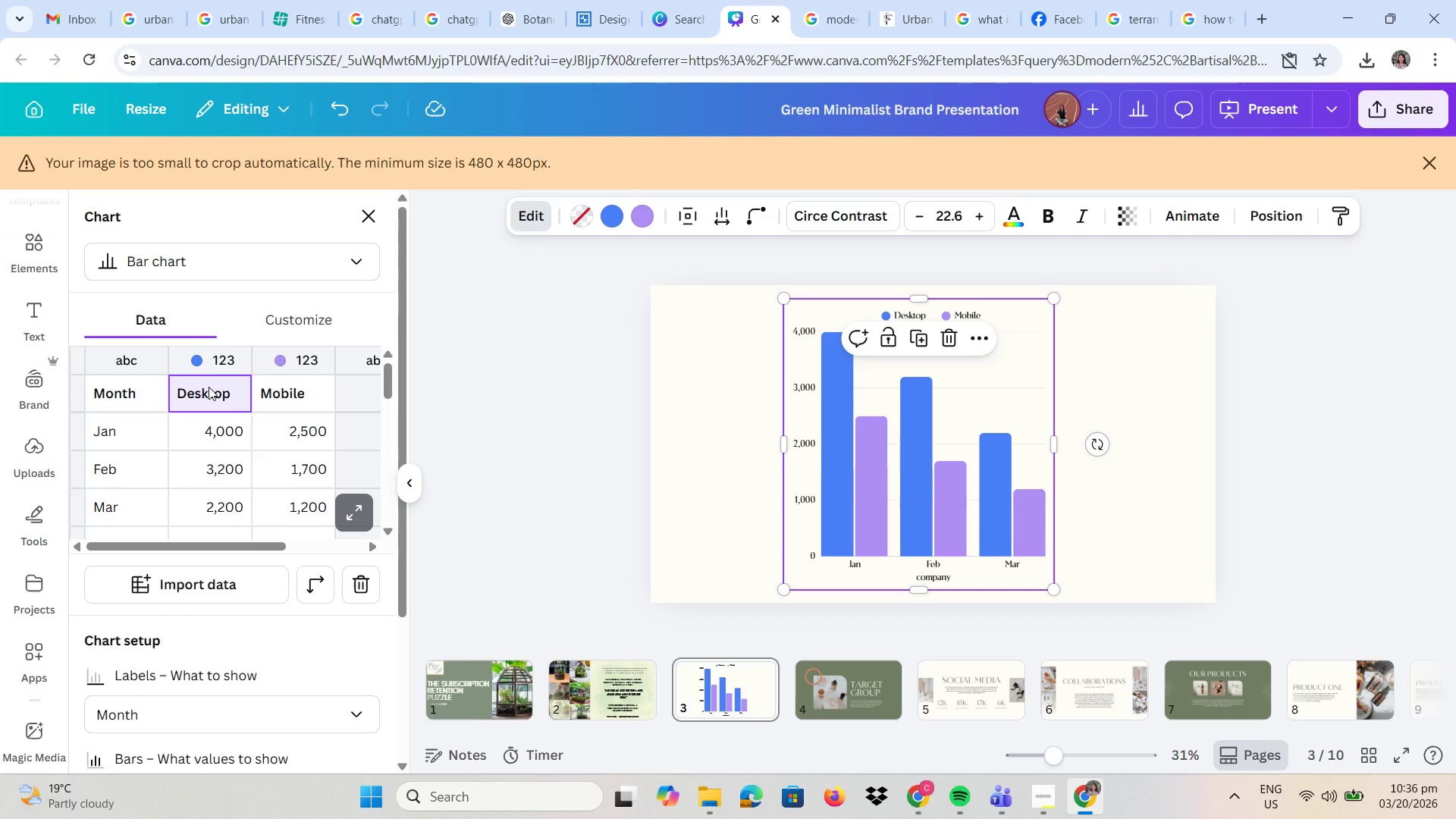 
double_click([209, 387])
 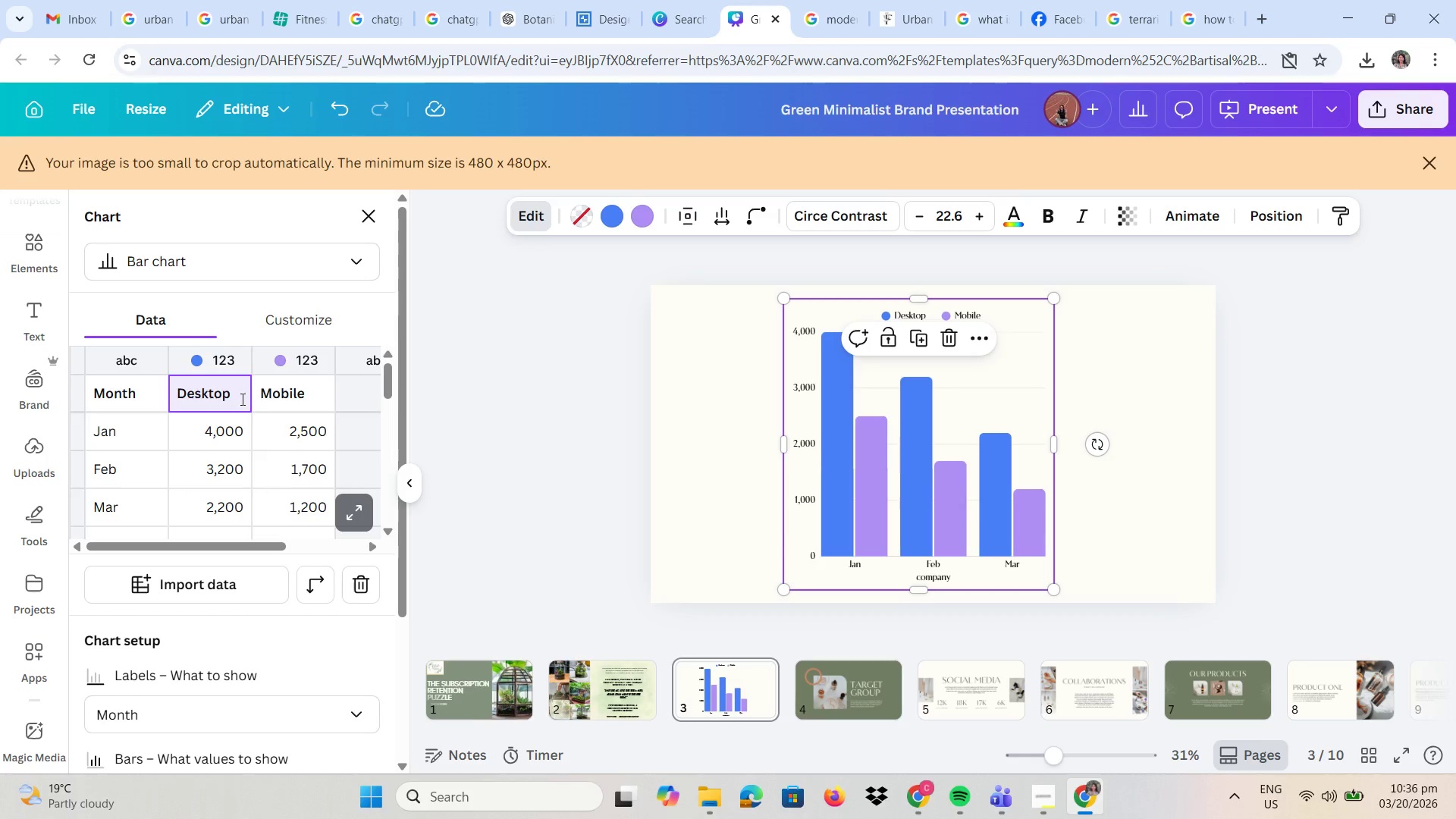 
left_click_drag(start_coordinate=[243, 400], to_coordinate=[165, 394])
 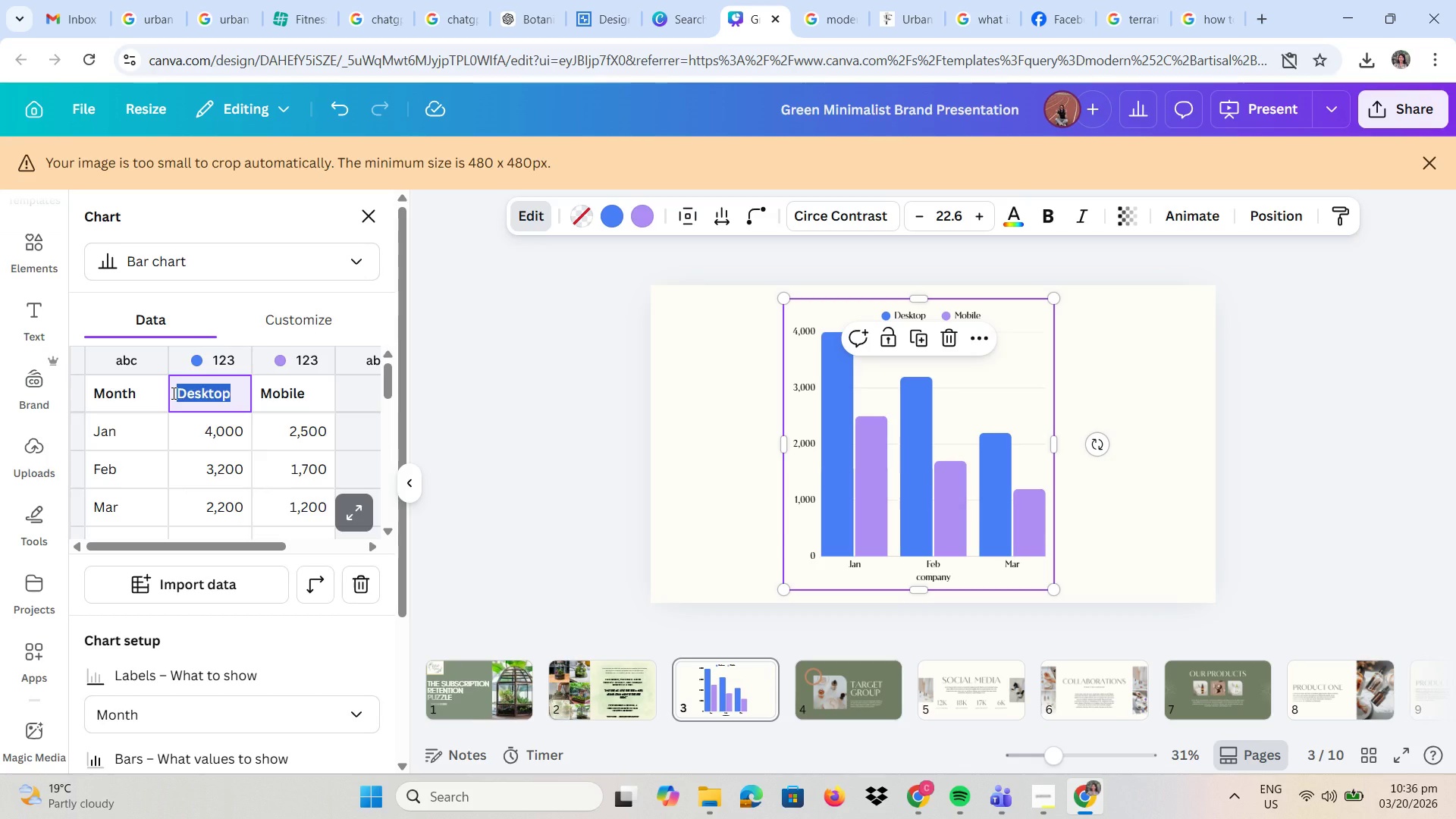 
hold_key(key=ShiftLeft, duration=1.5)
 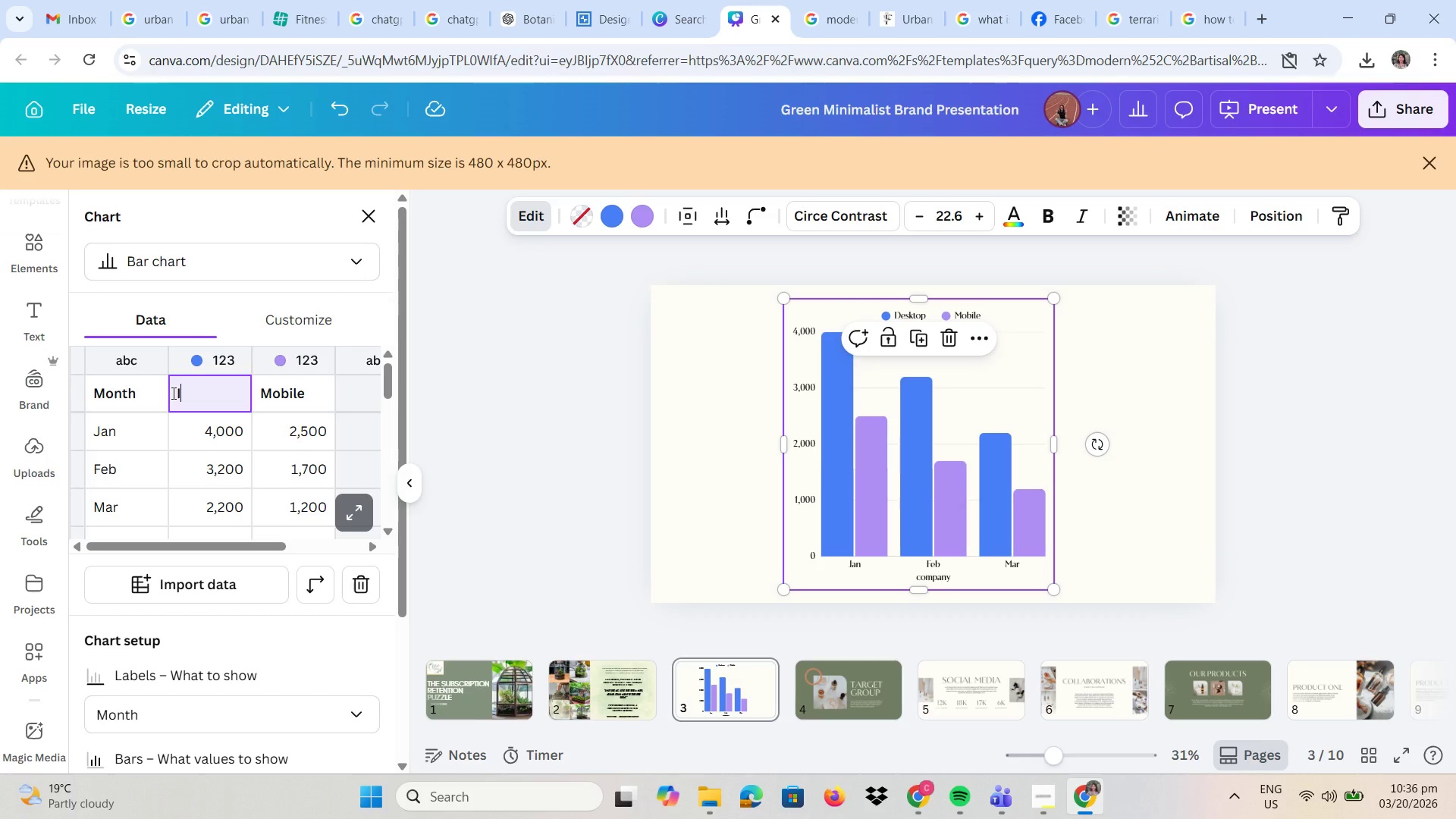 
type(Industry Average Churn)
 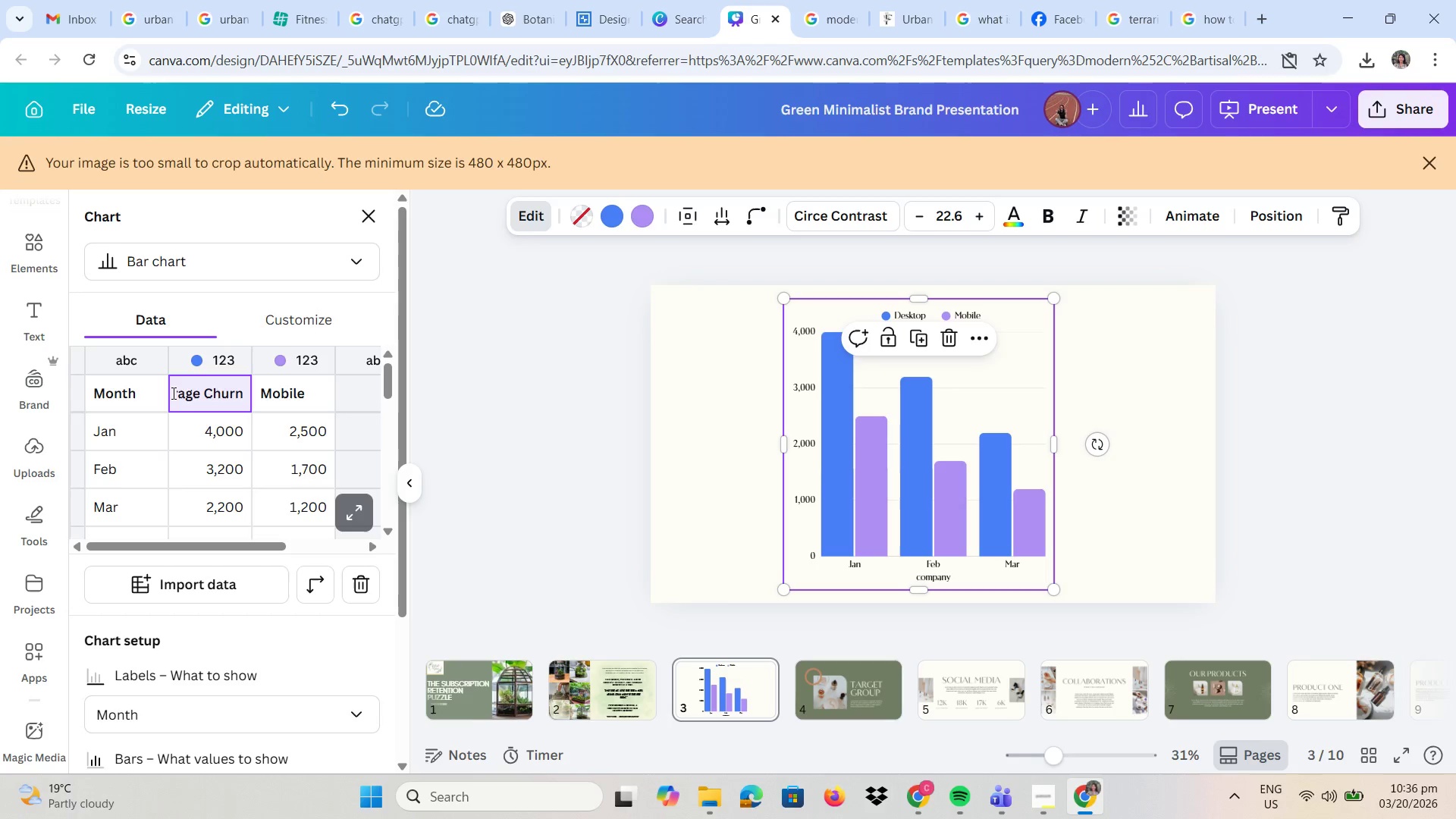 
double_click([303, 397])
 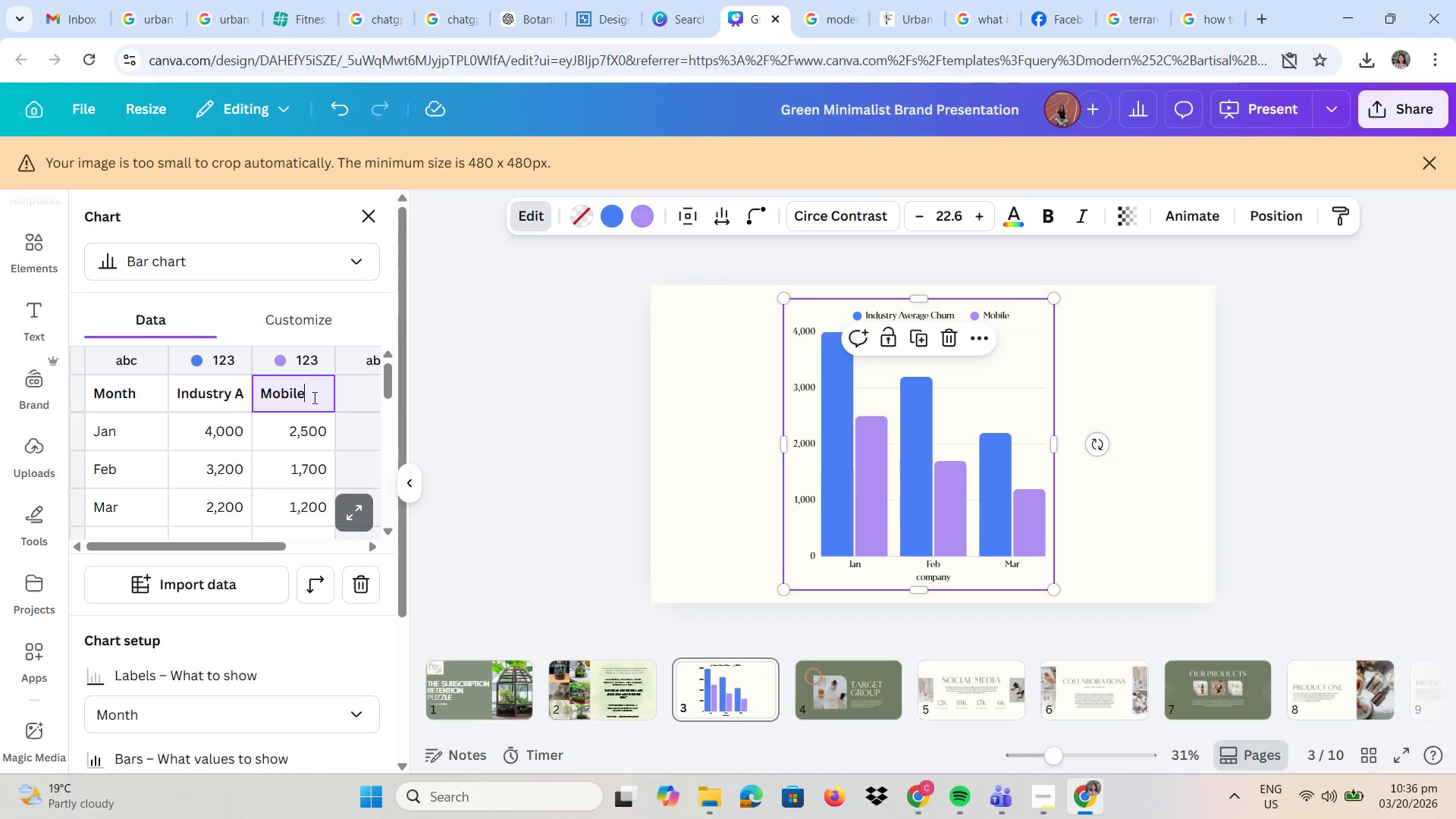 
left_click_drag(start_coordinate=[313, 397], to_coordinate=[258, 388])
 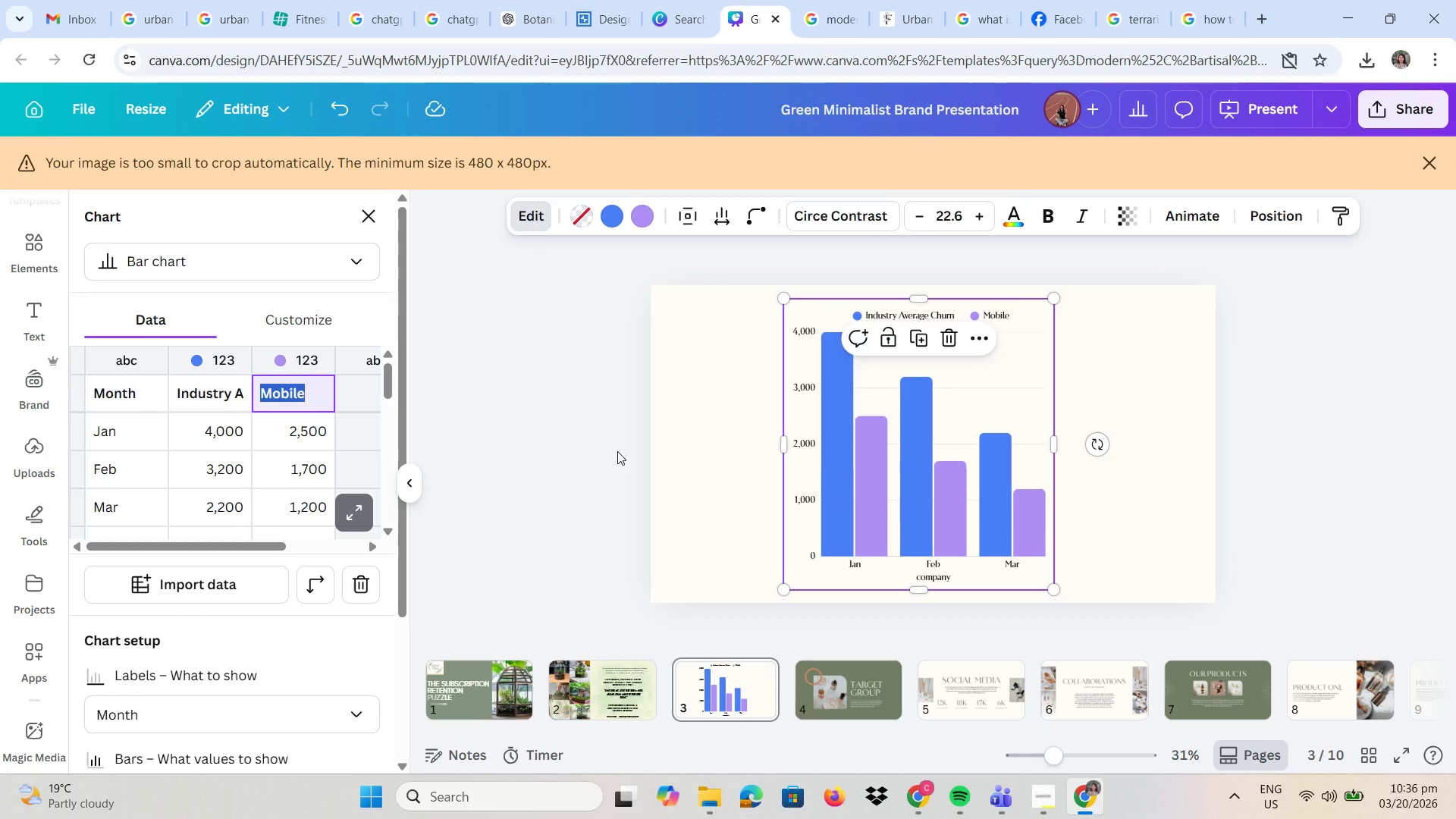 
type(Velvet & Vine Churn)
 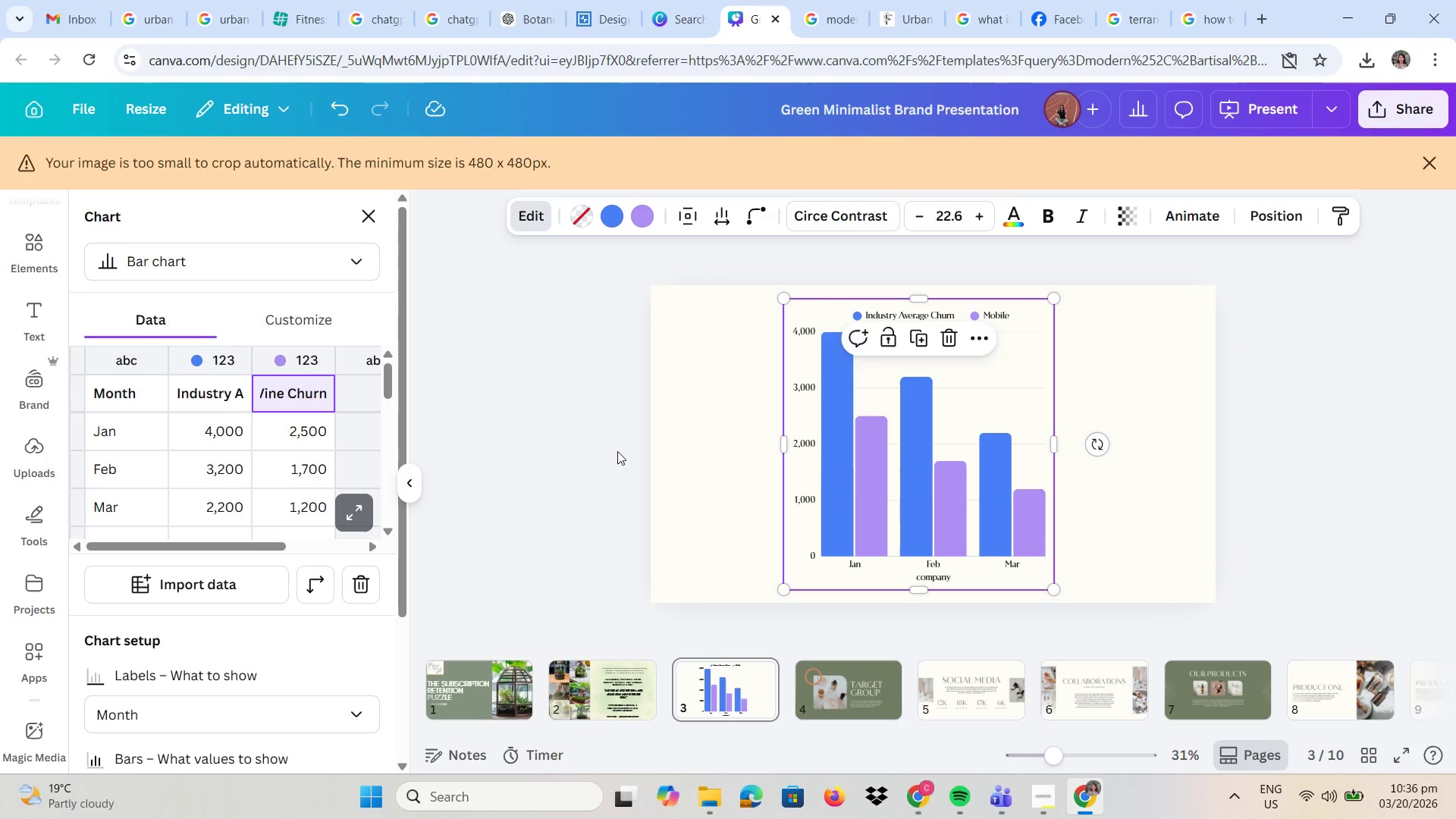 
wait(6.34)
 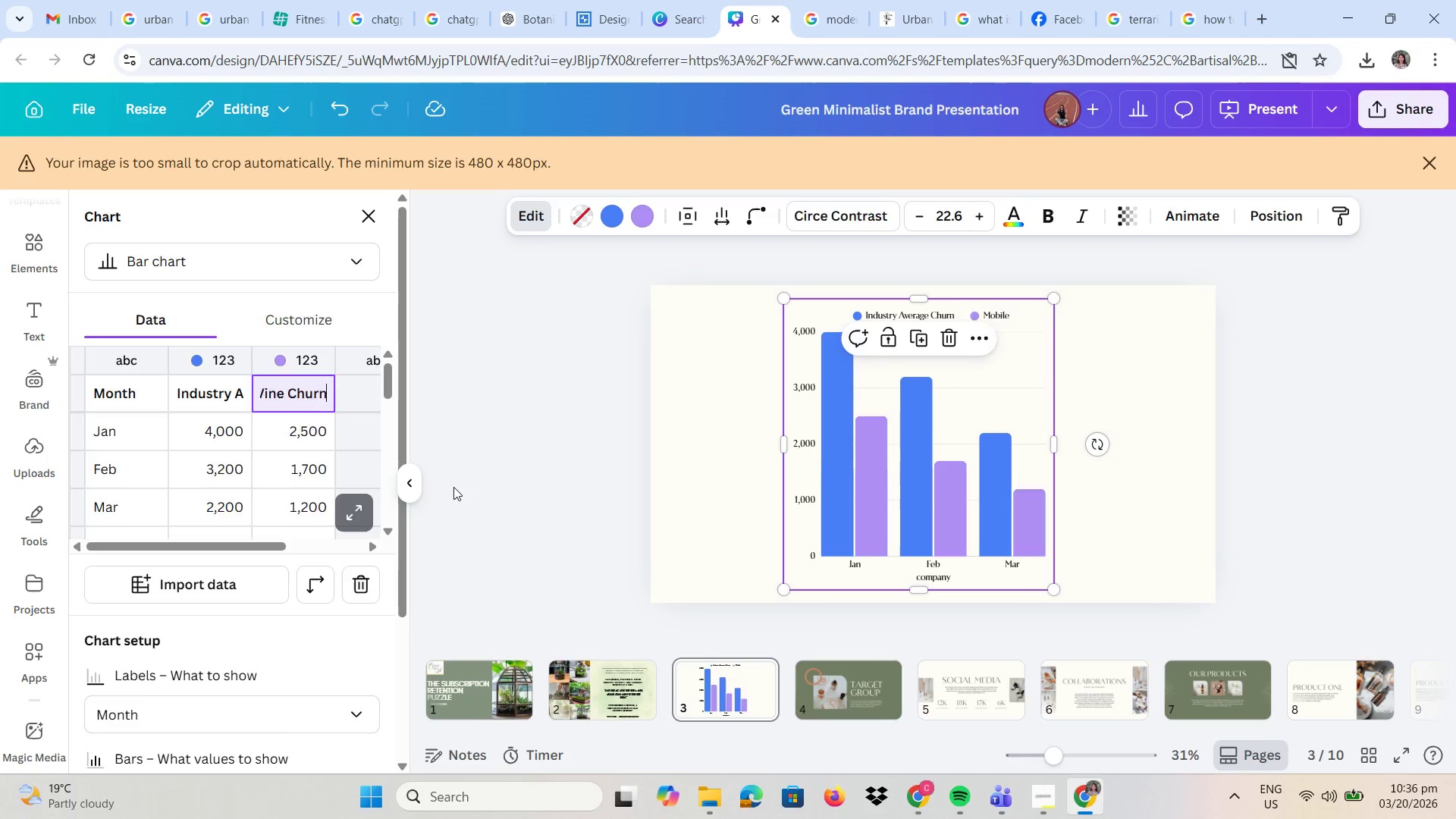 
double_click([908, 431])
 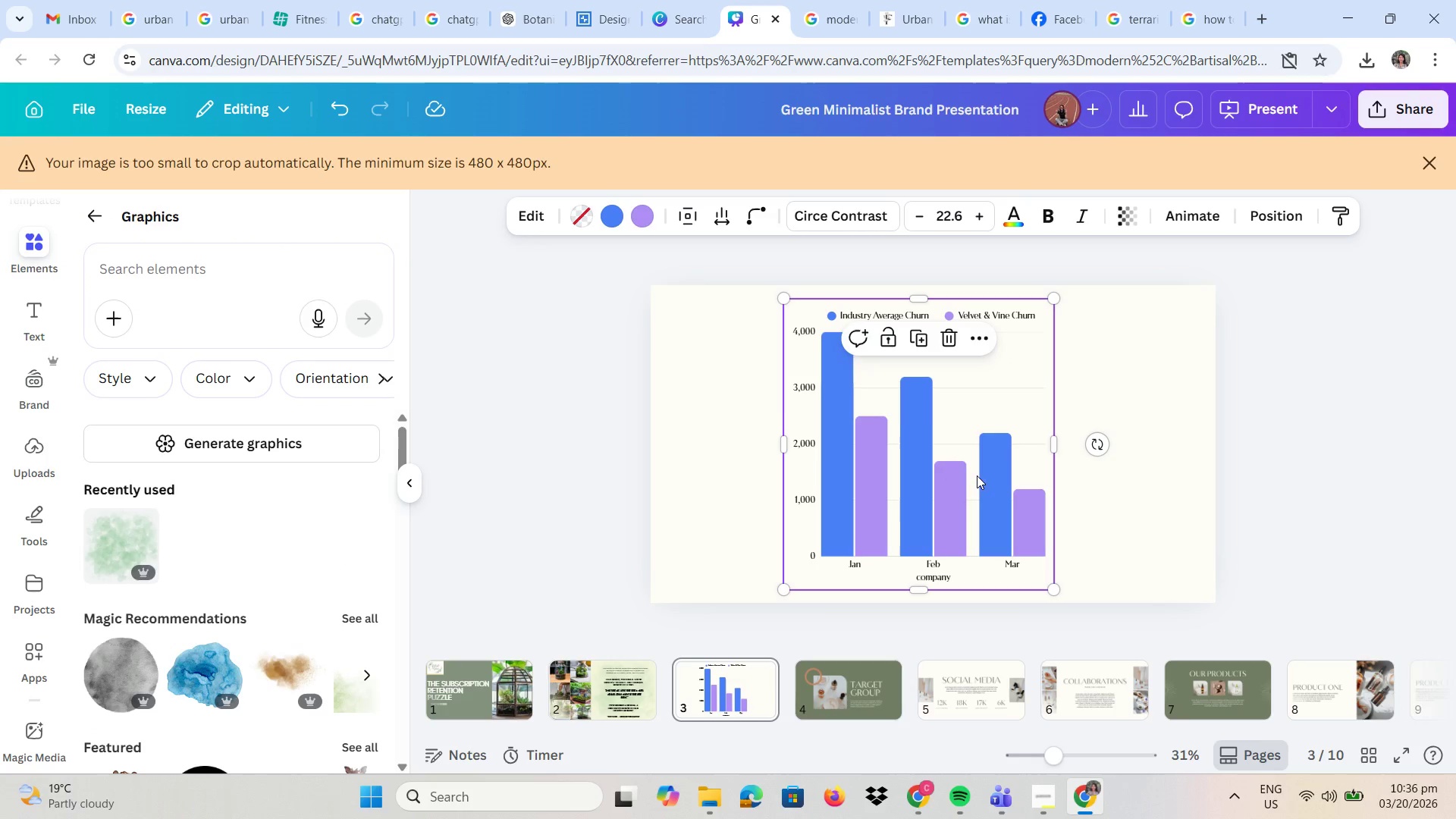 
left_click([1028, 397])
 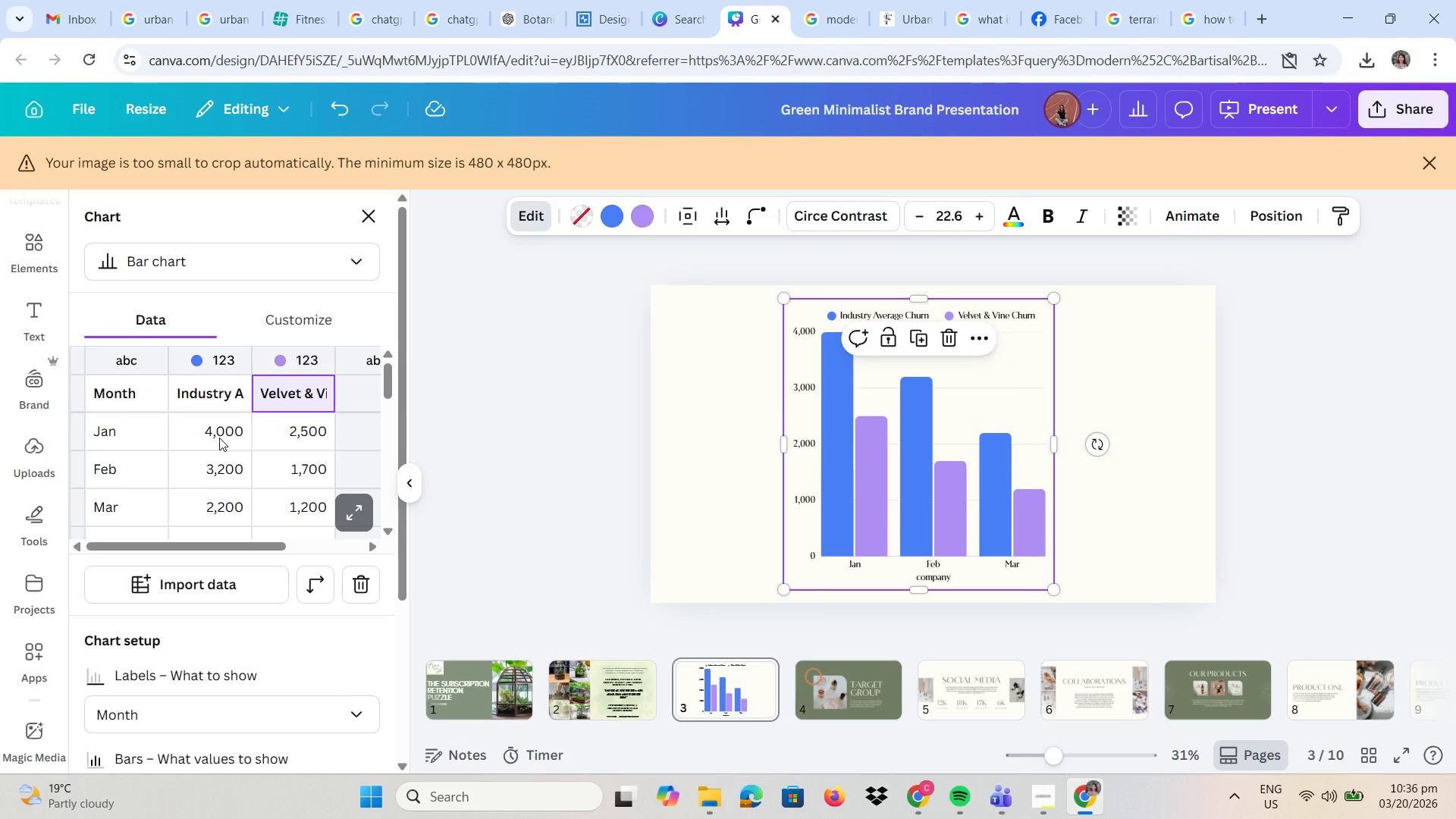 
left_click([120, 472])
 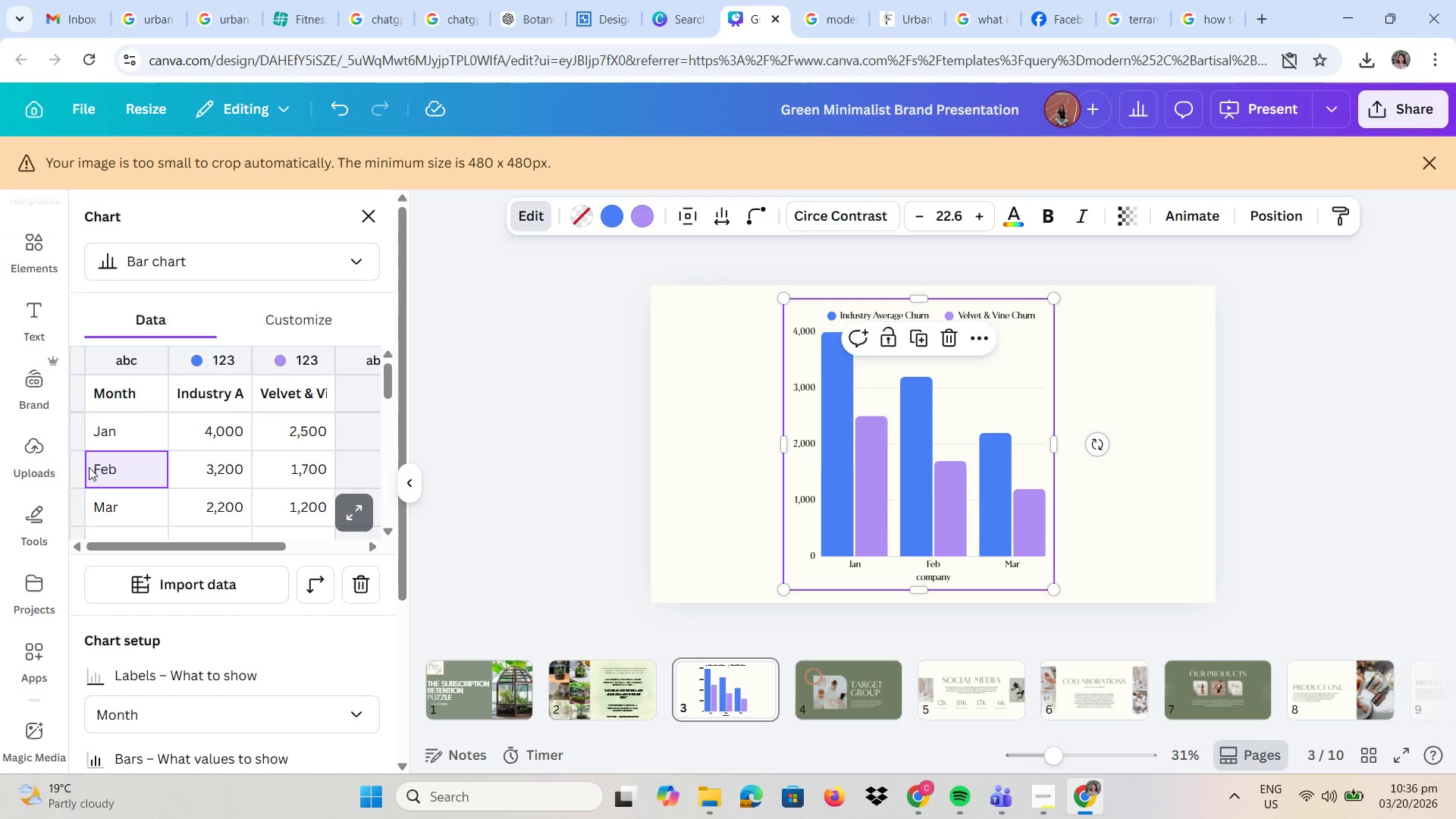 
key(Backspace)
 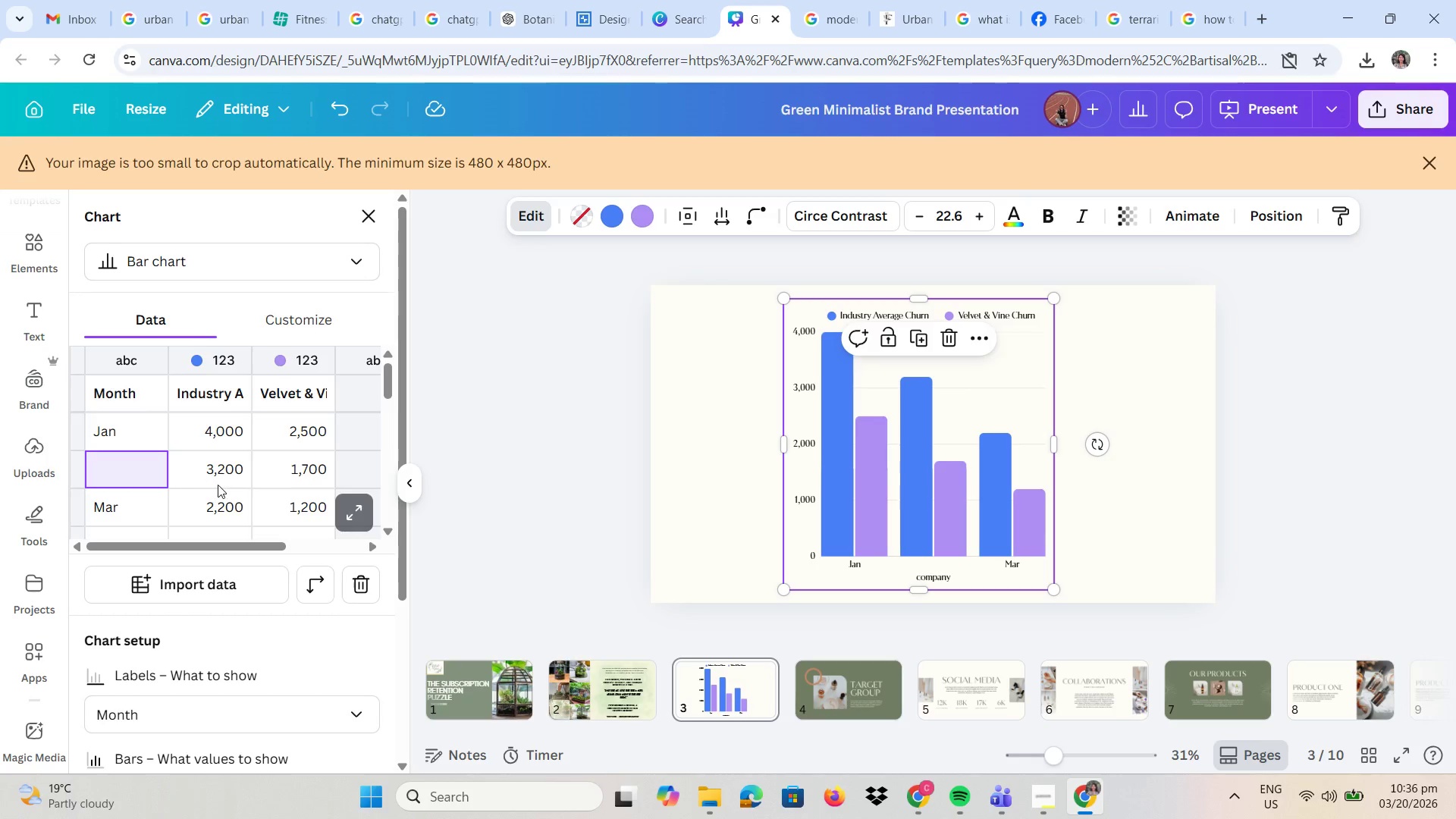 
left_click([230, 480])
 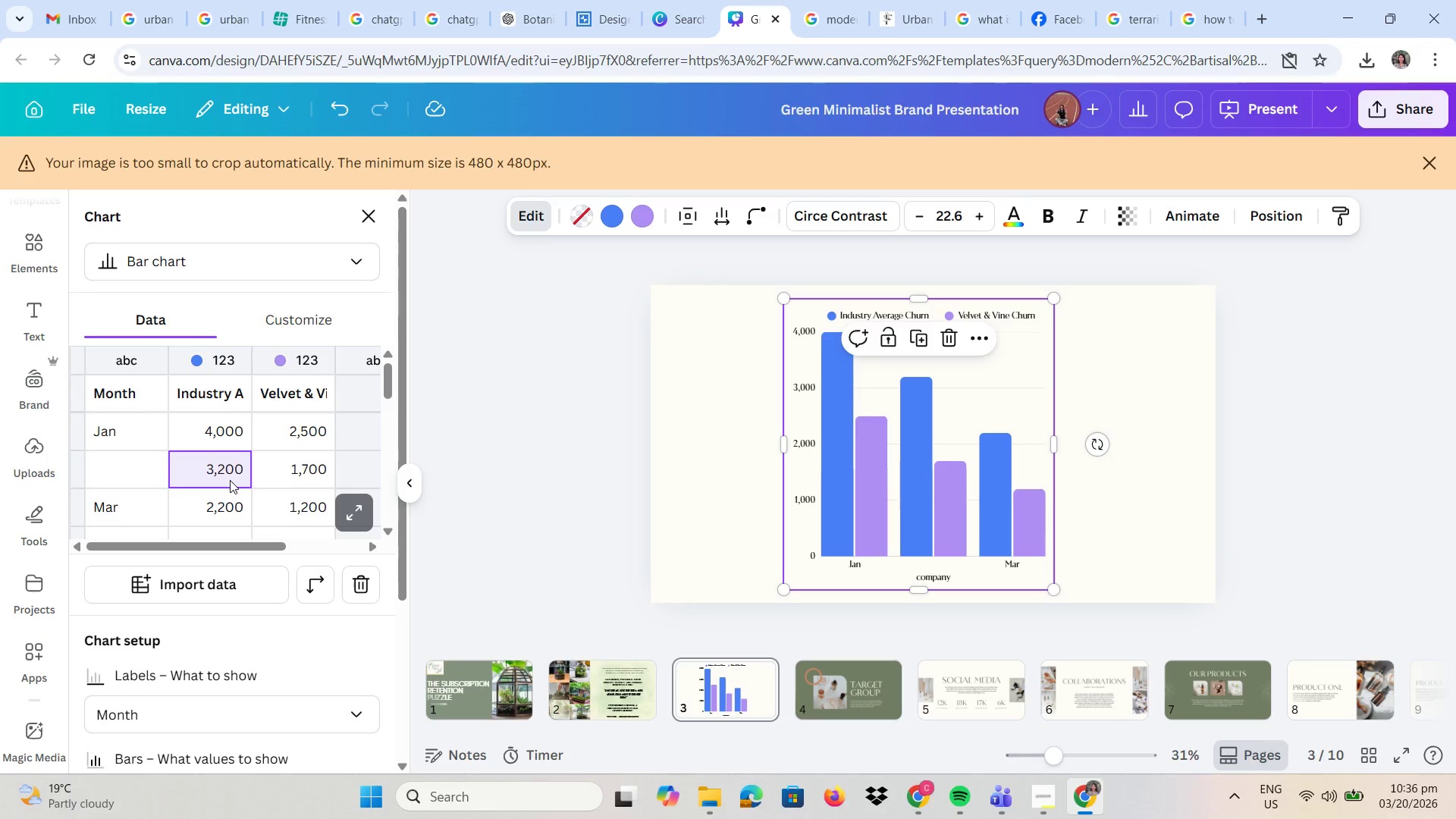 
key(Backspace)
 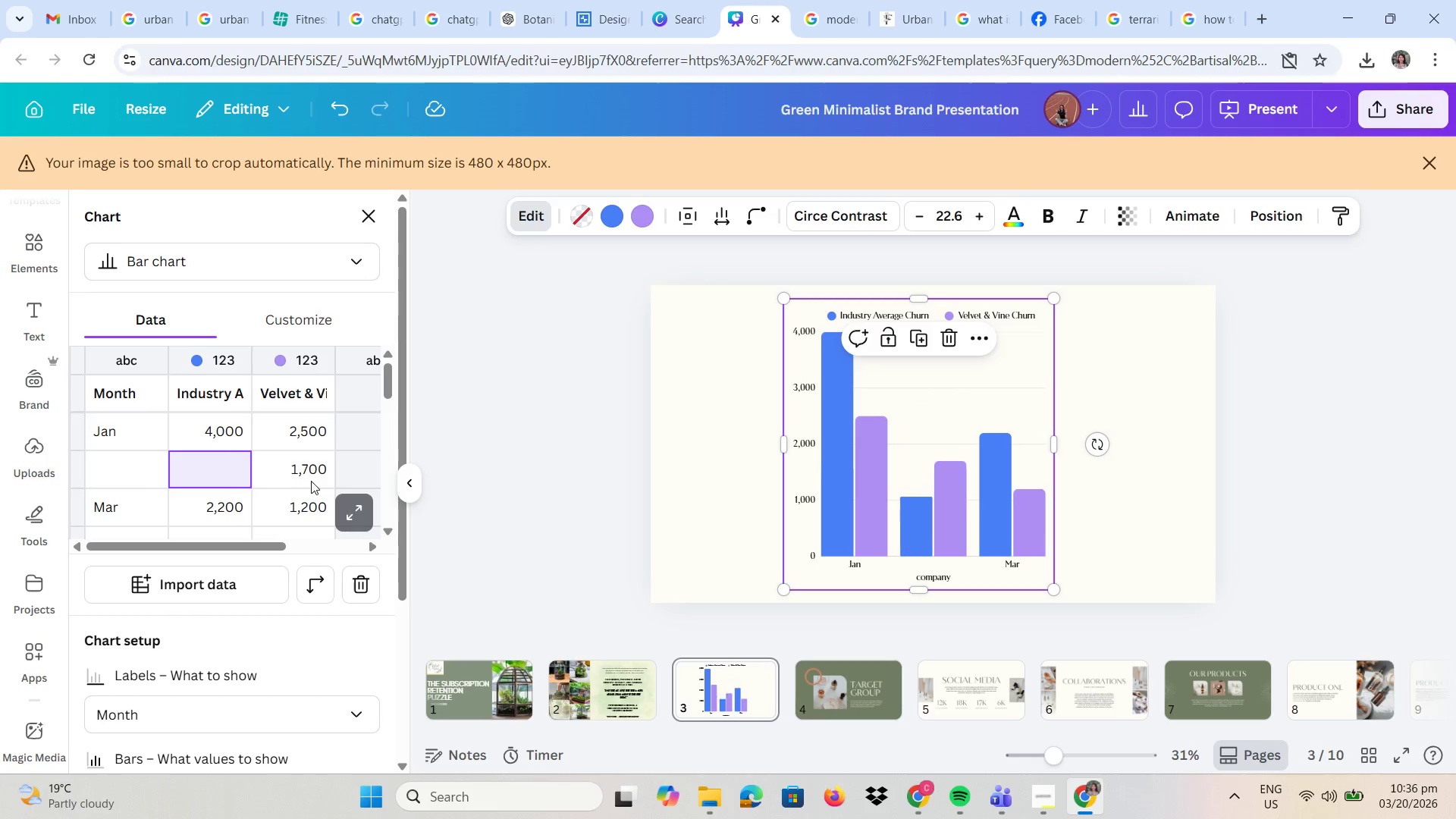 
left_click([311, 481])
 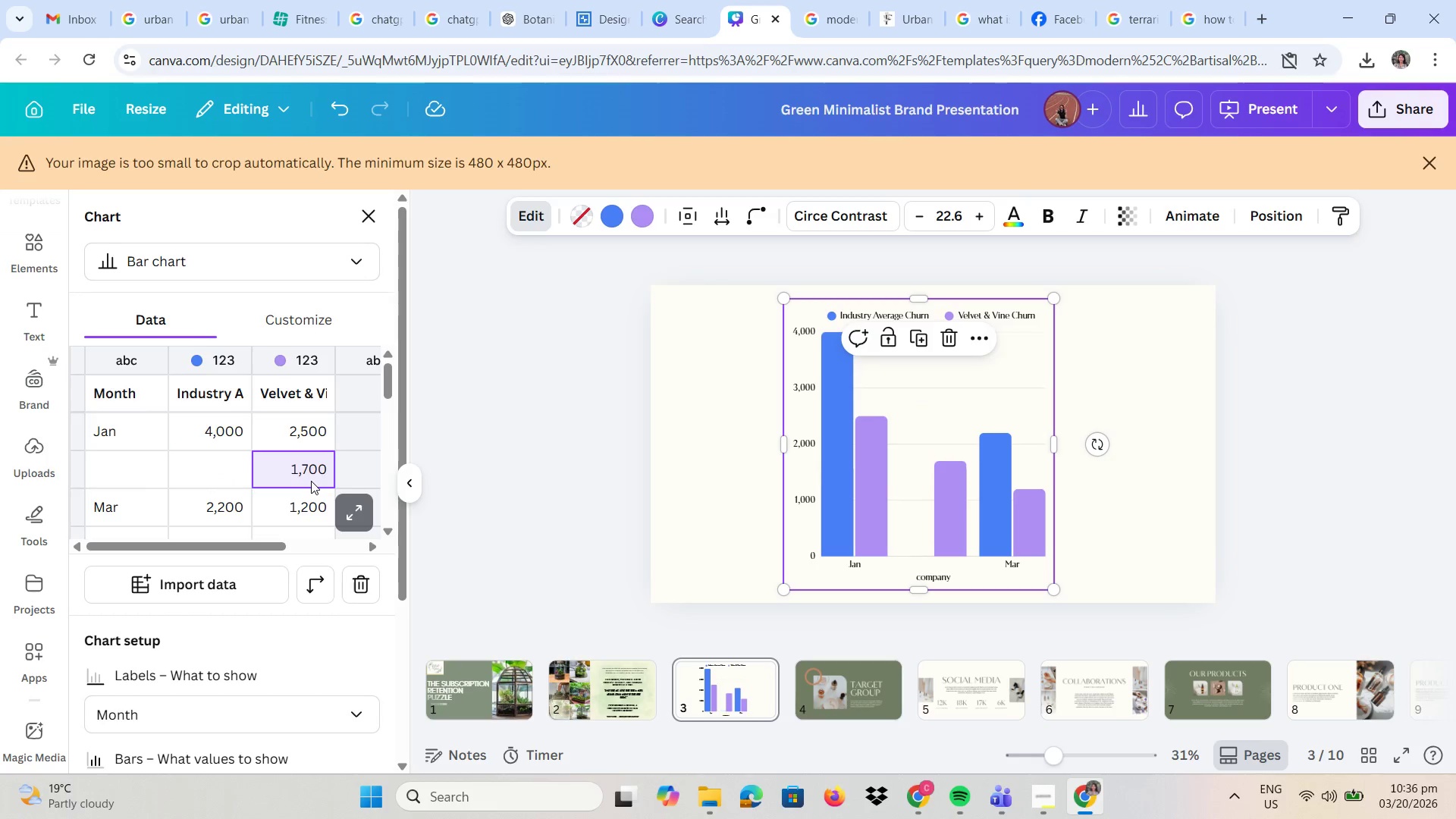 
key(Backspace)
 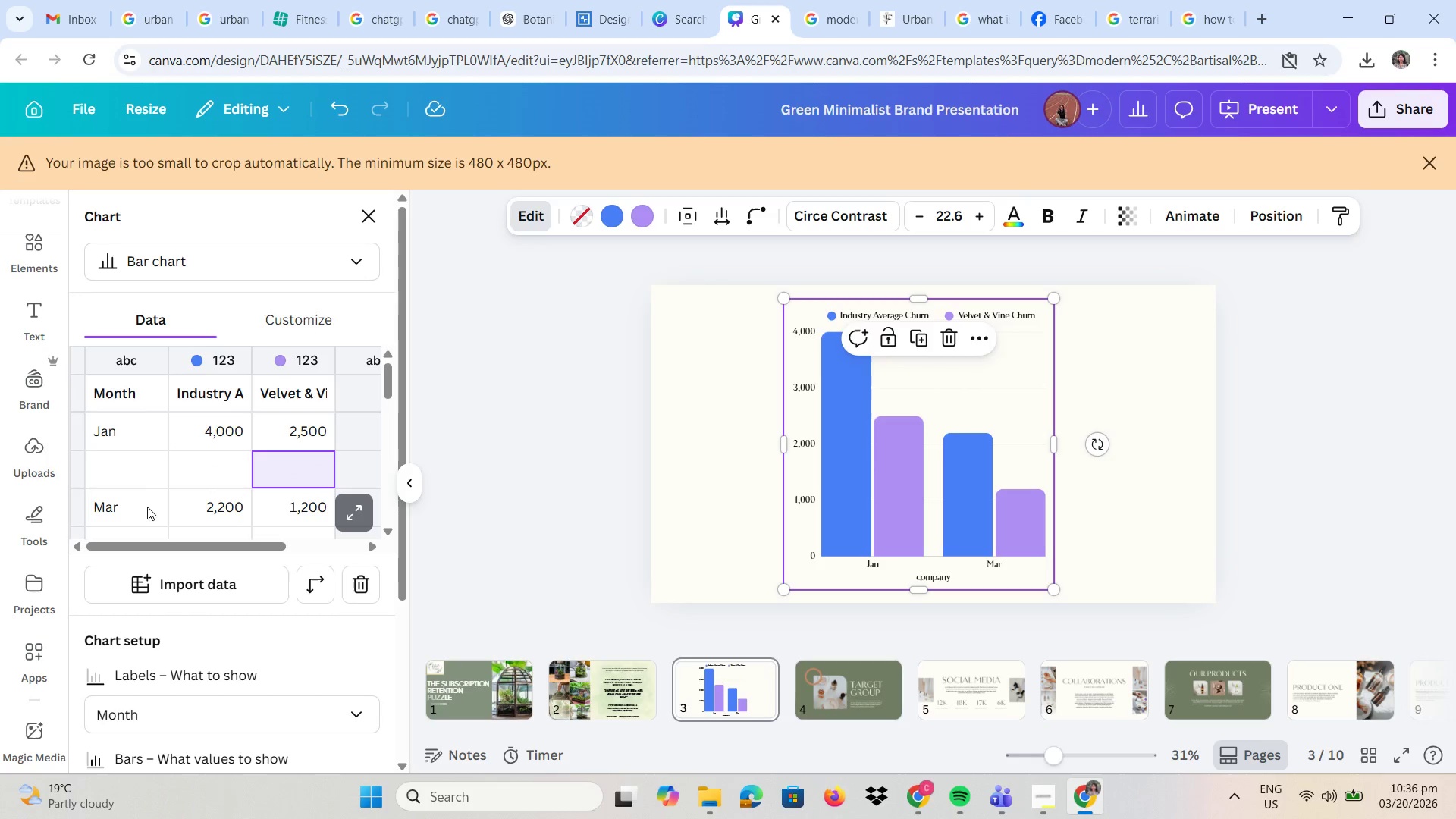 
left_click([129, 508])
 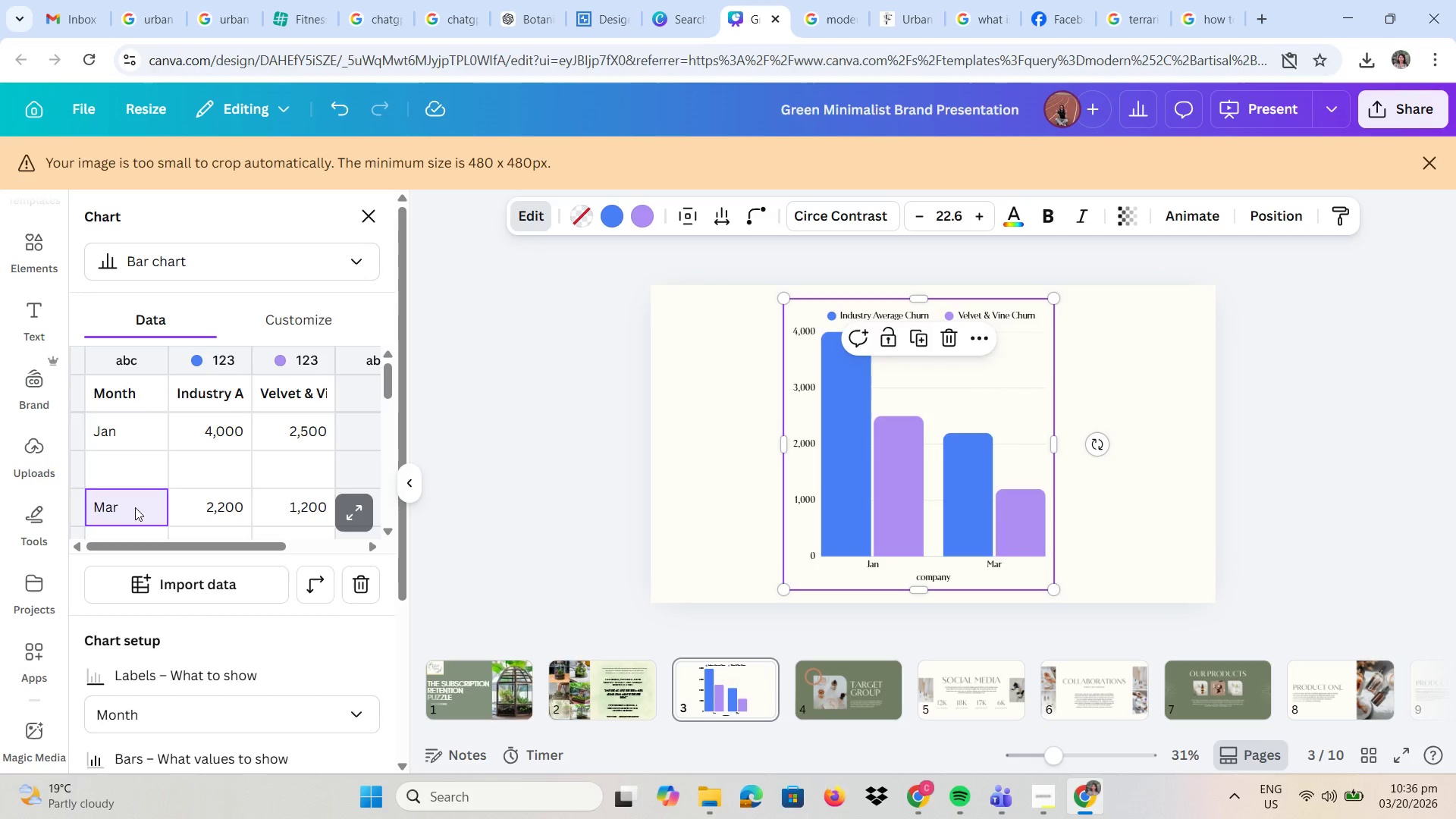 
key(Backspace)
 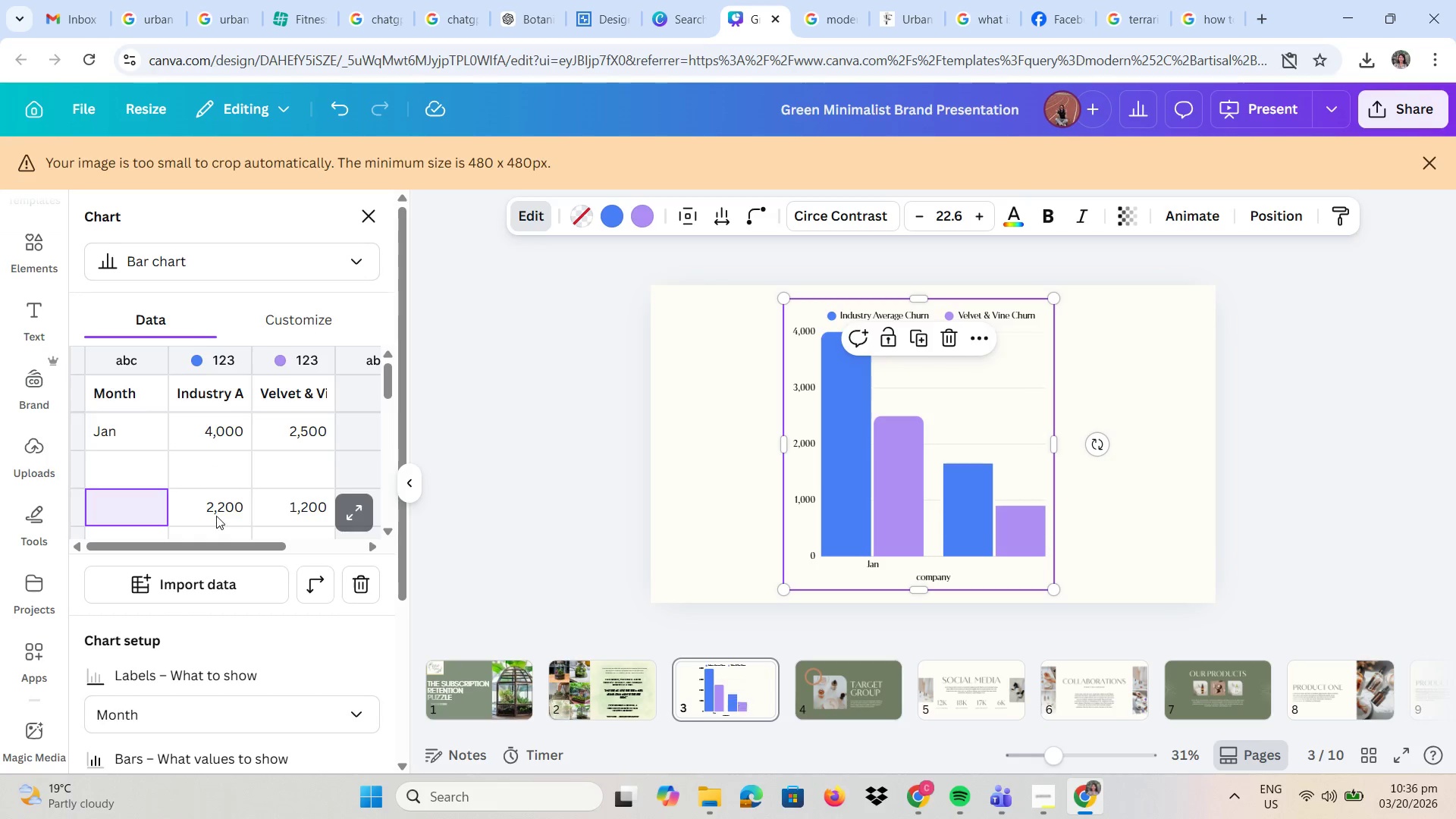 
left_click([217, 516])
 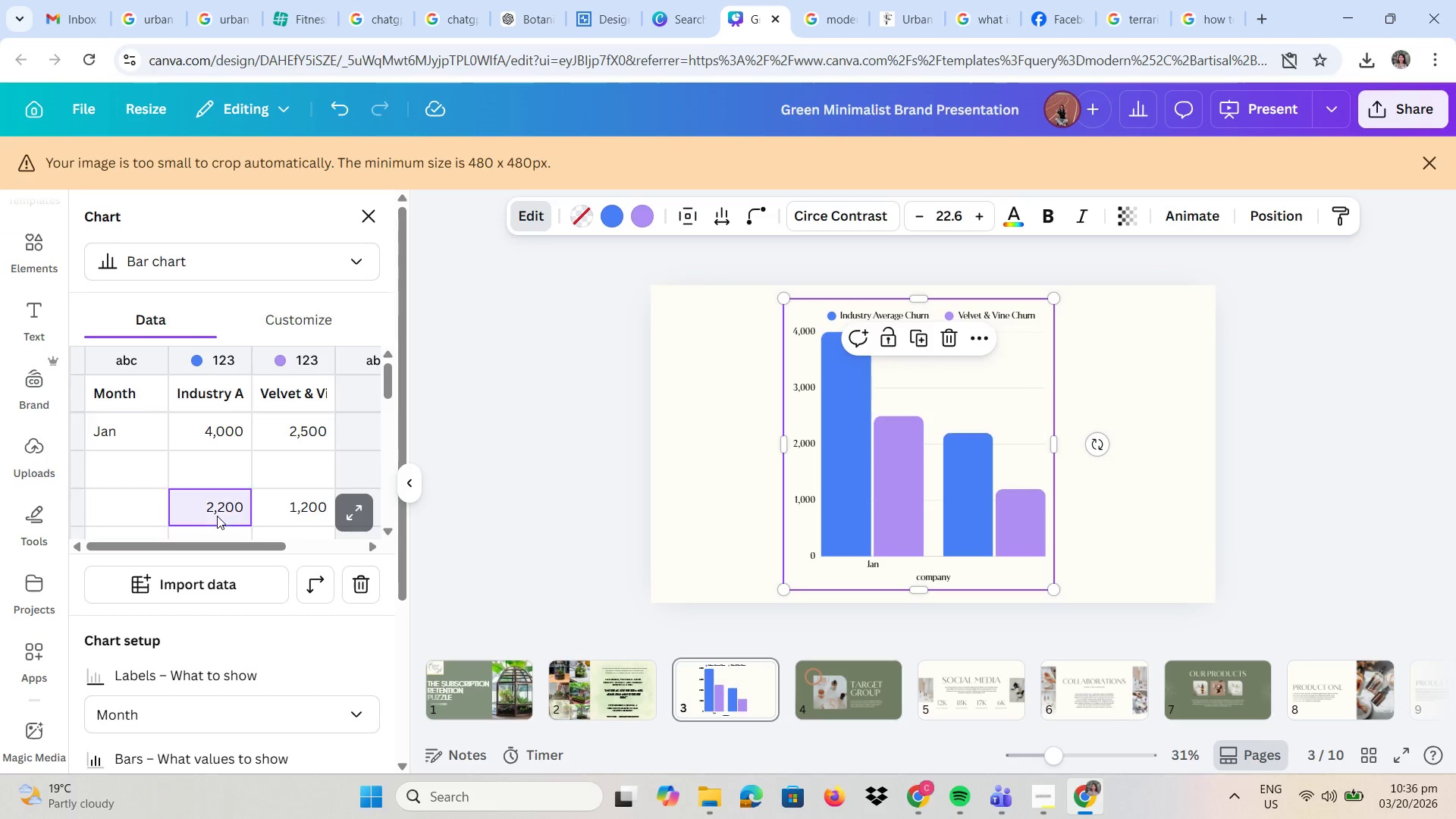 
key(Backspace)
 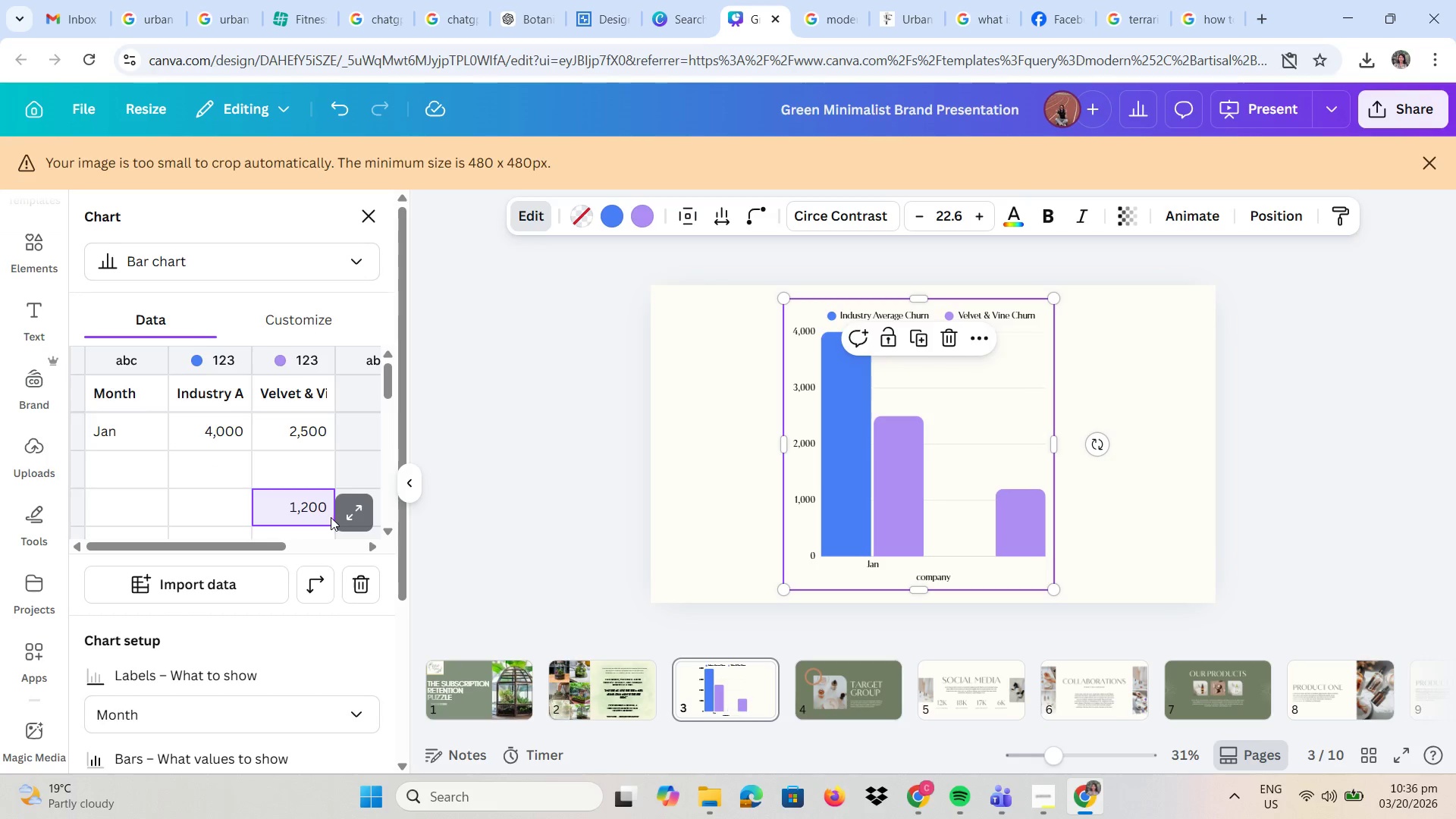 
key(Backspace)
 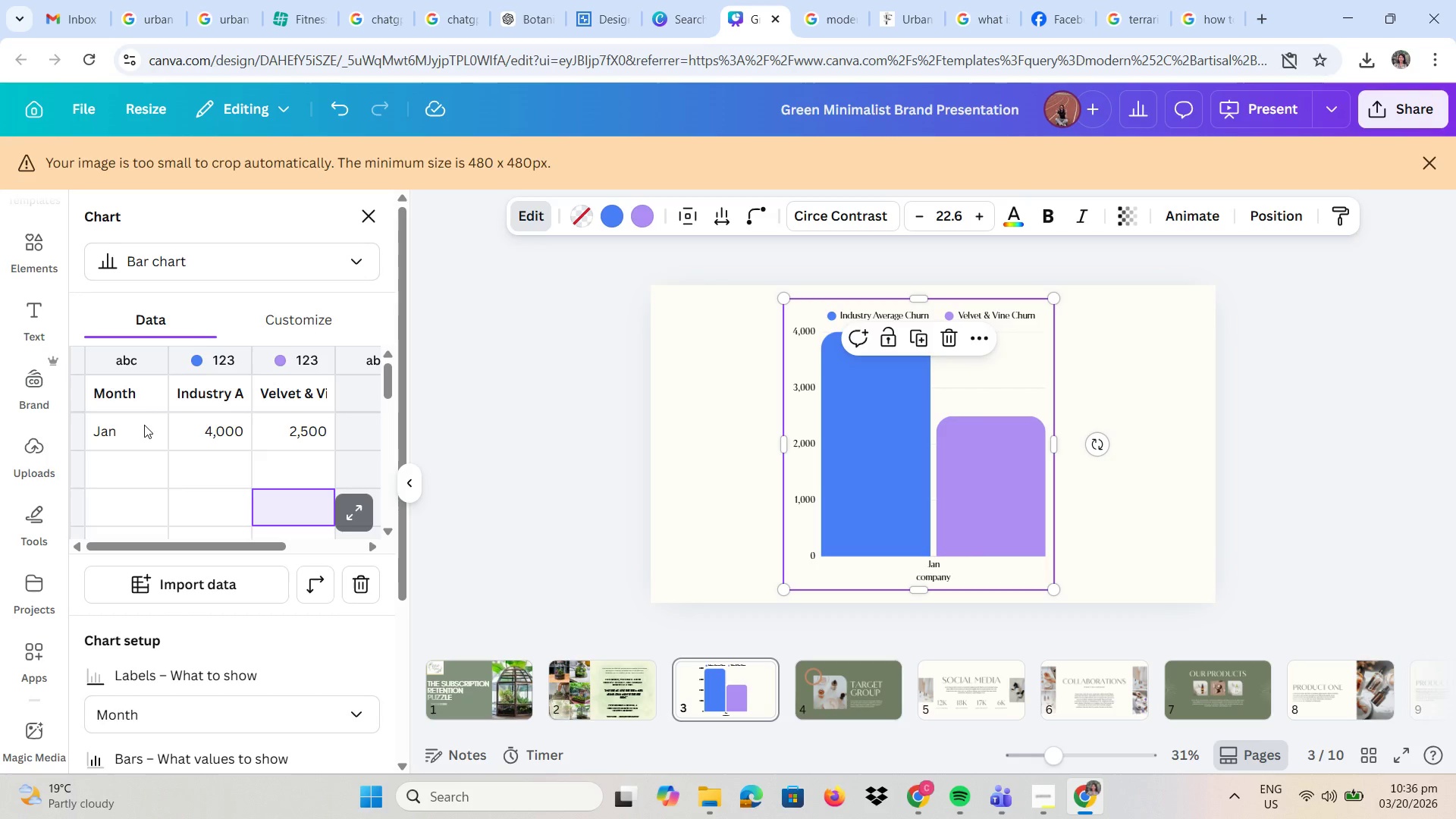 
scroll: coordinate [239, 550], scroll_direction: down, amount: 12.0
 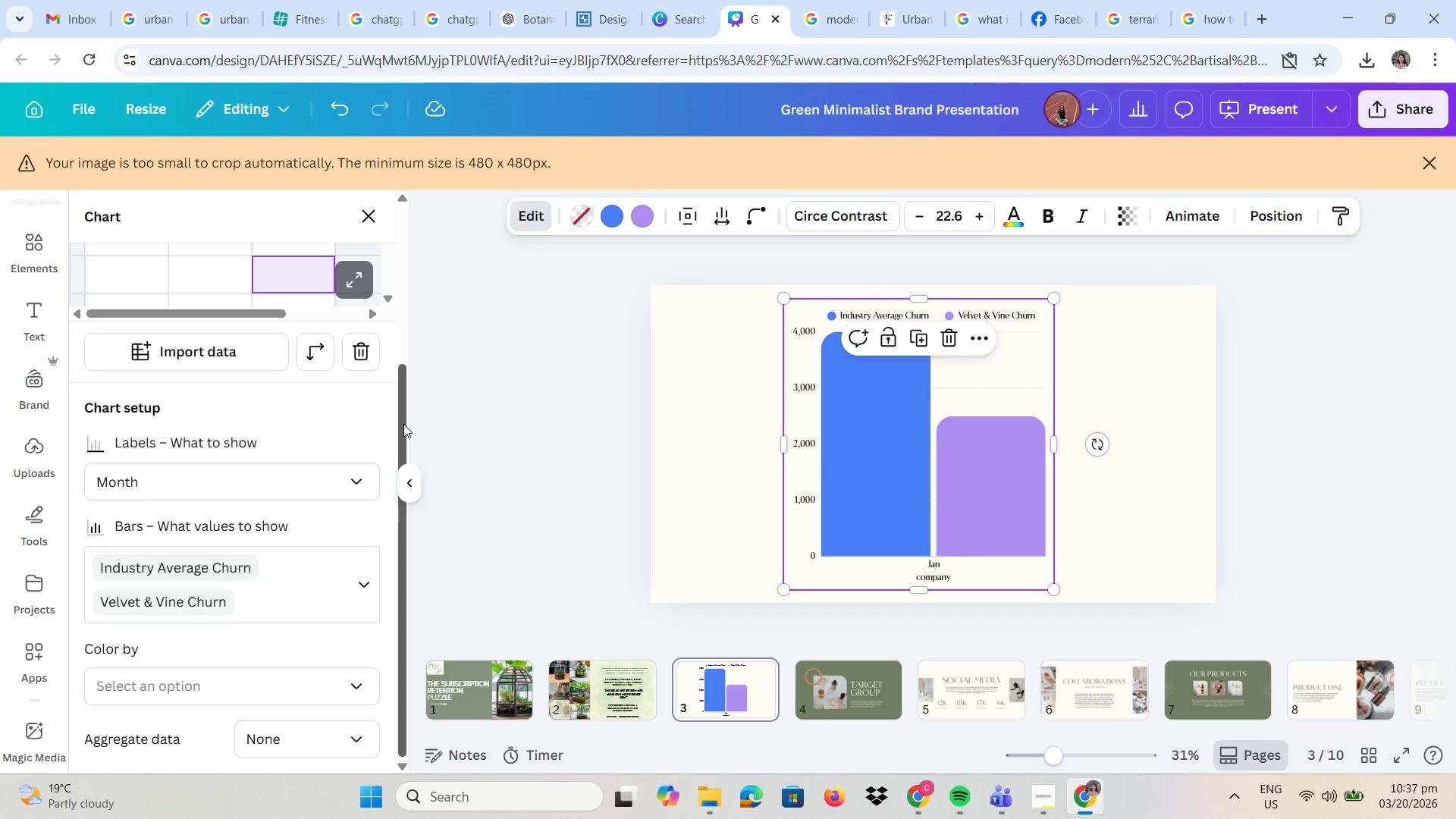 
left_click_drag(start_coordinate=[402, 424], to_coordinate=[413, 518])
 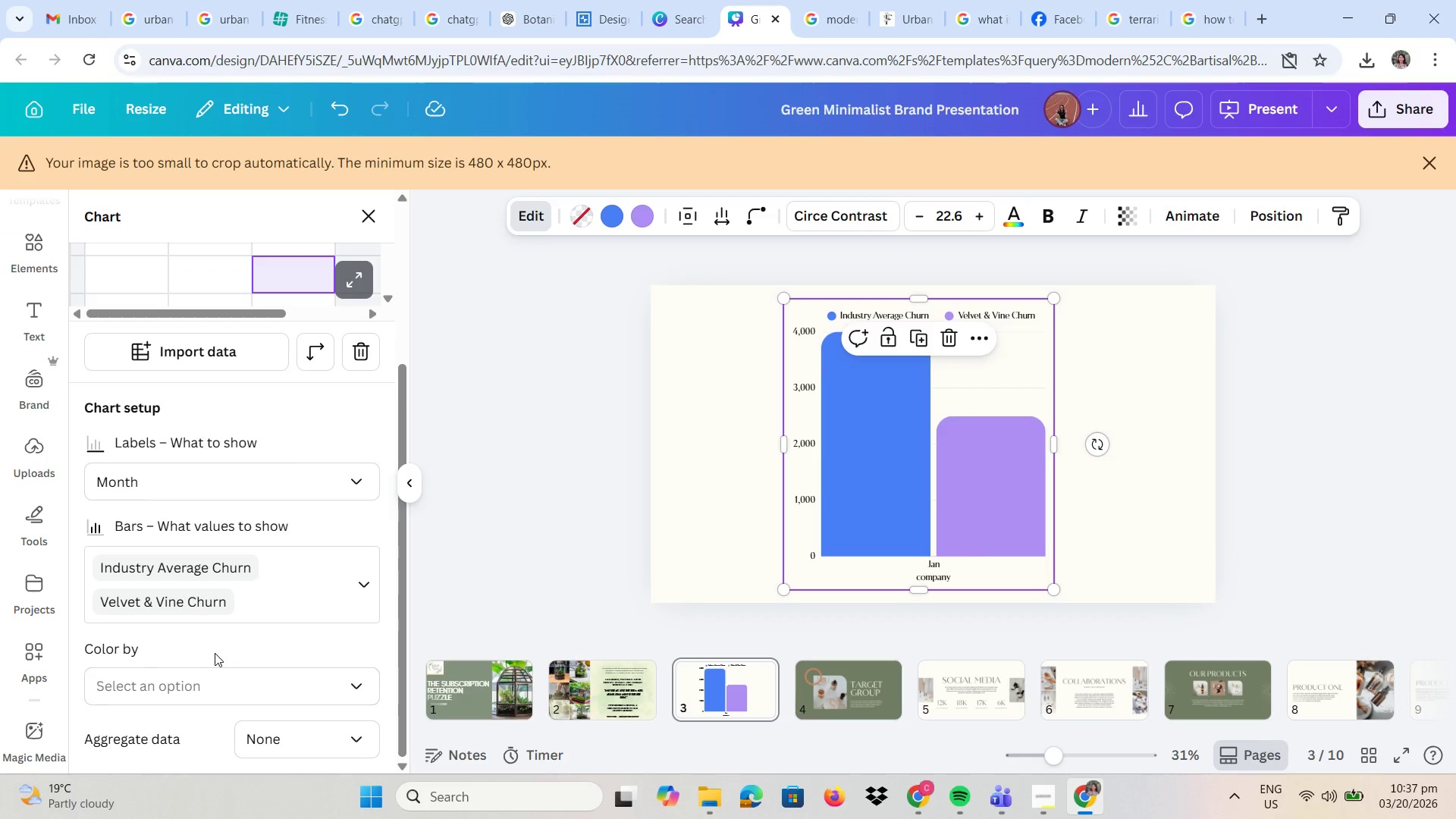 
left_click([203, 690])
 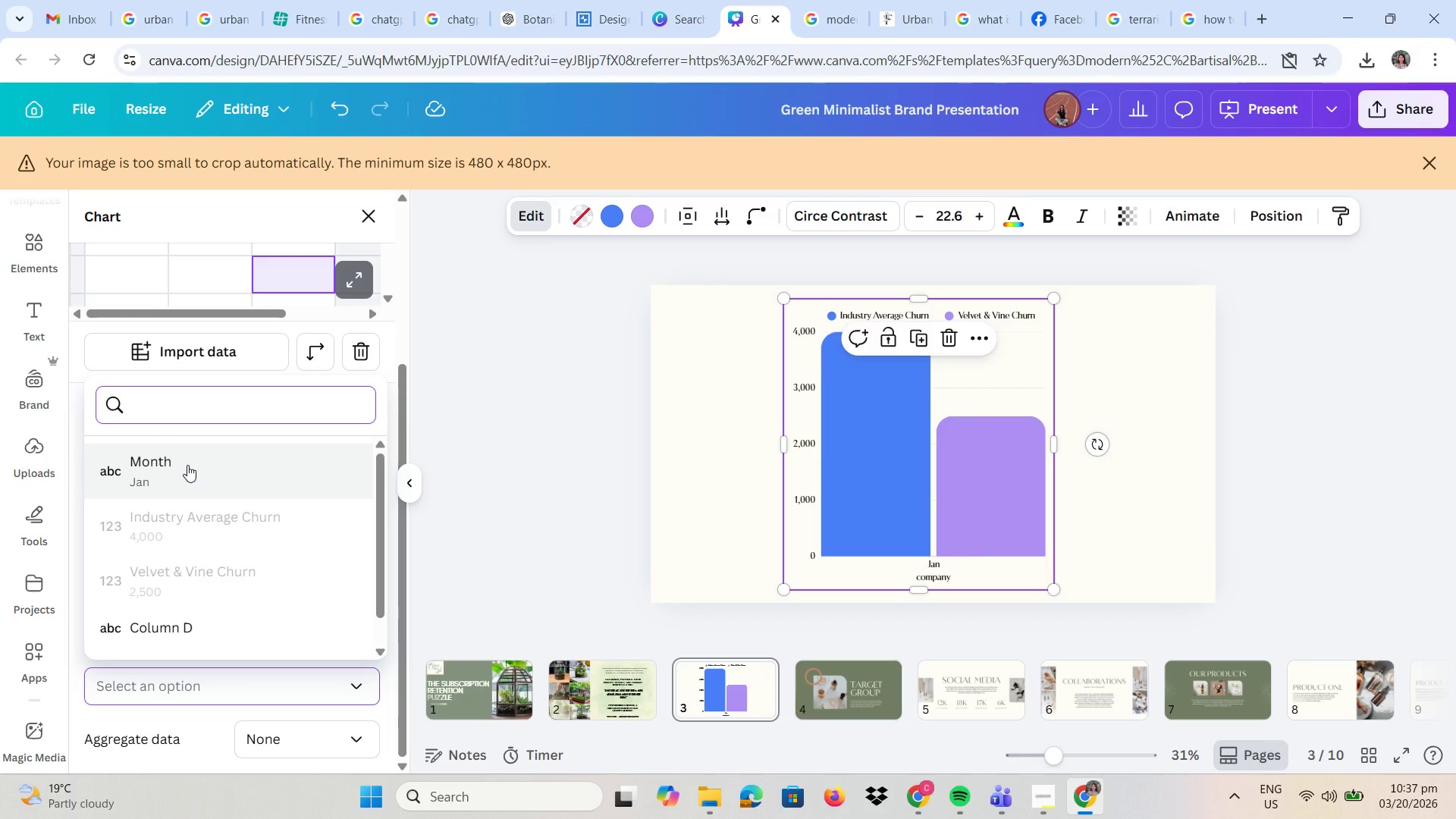 
left_click([187, 465])
 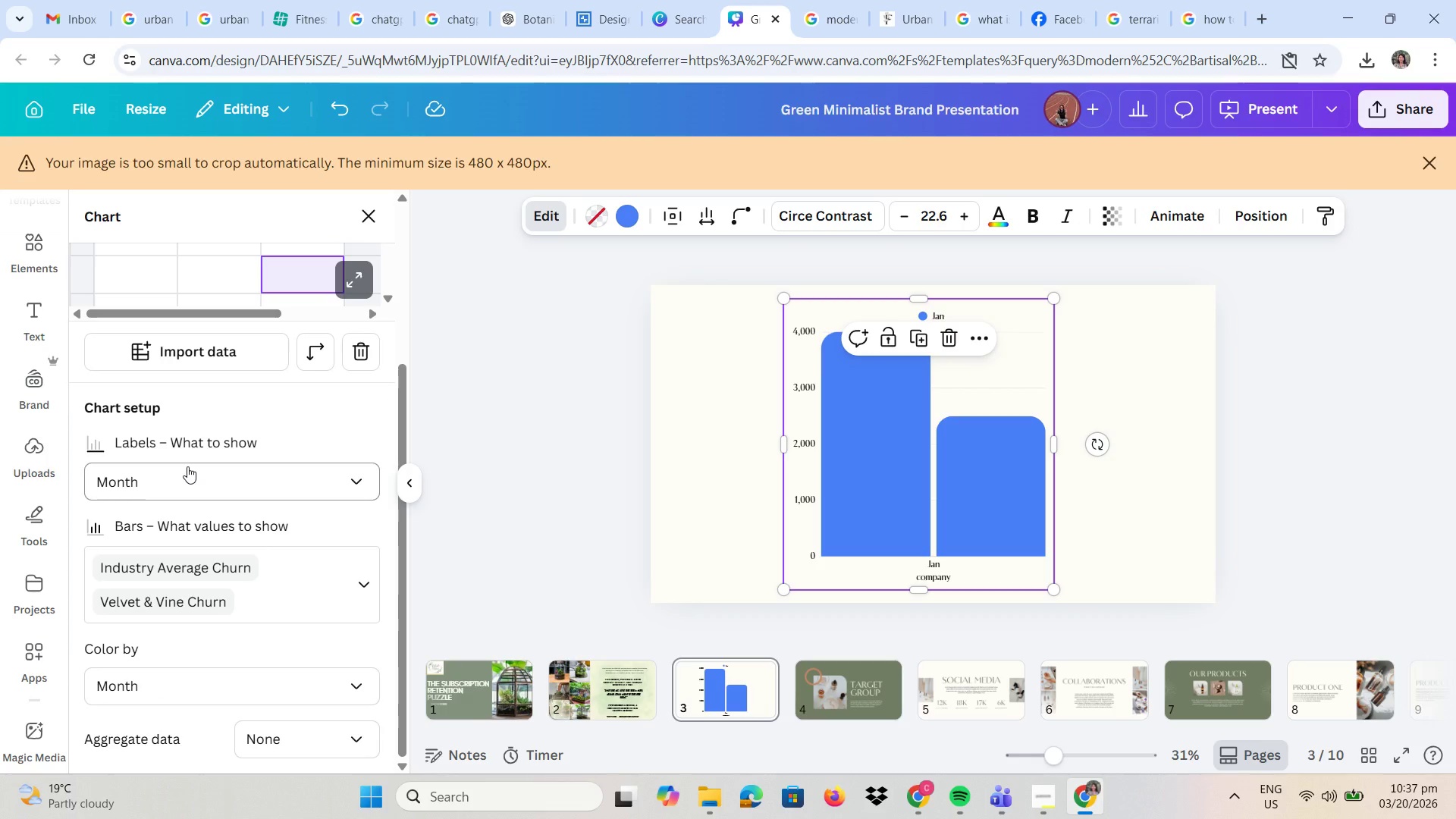 
left_click([210, 683])
 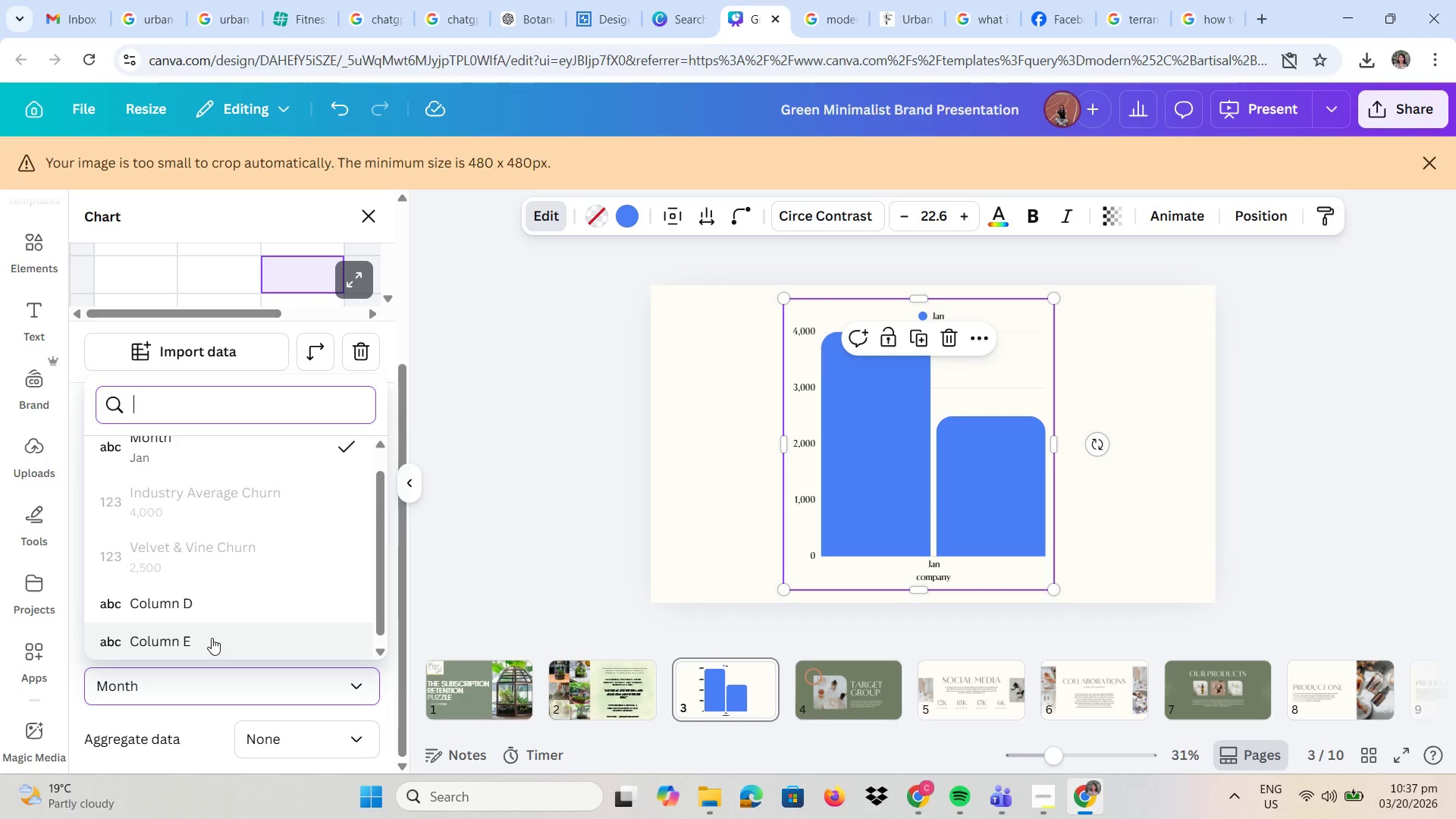 
scroll: coordinate [242, 496], scroll_direction: up, amount: 6.0
 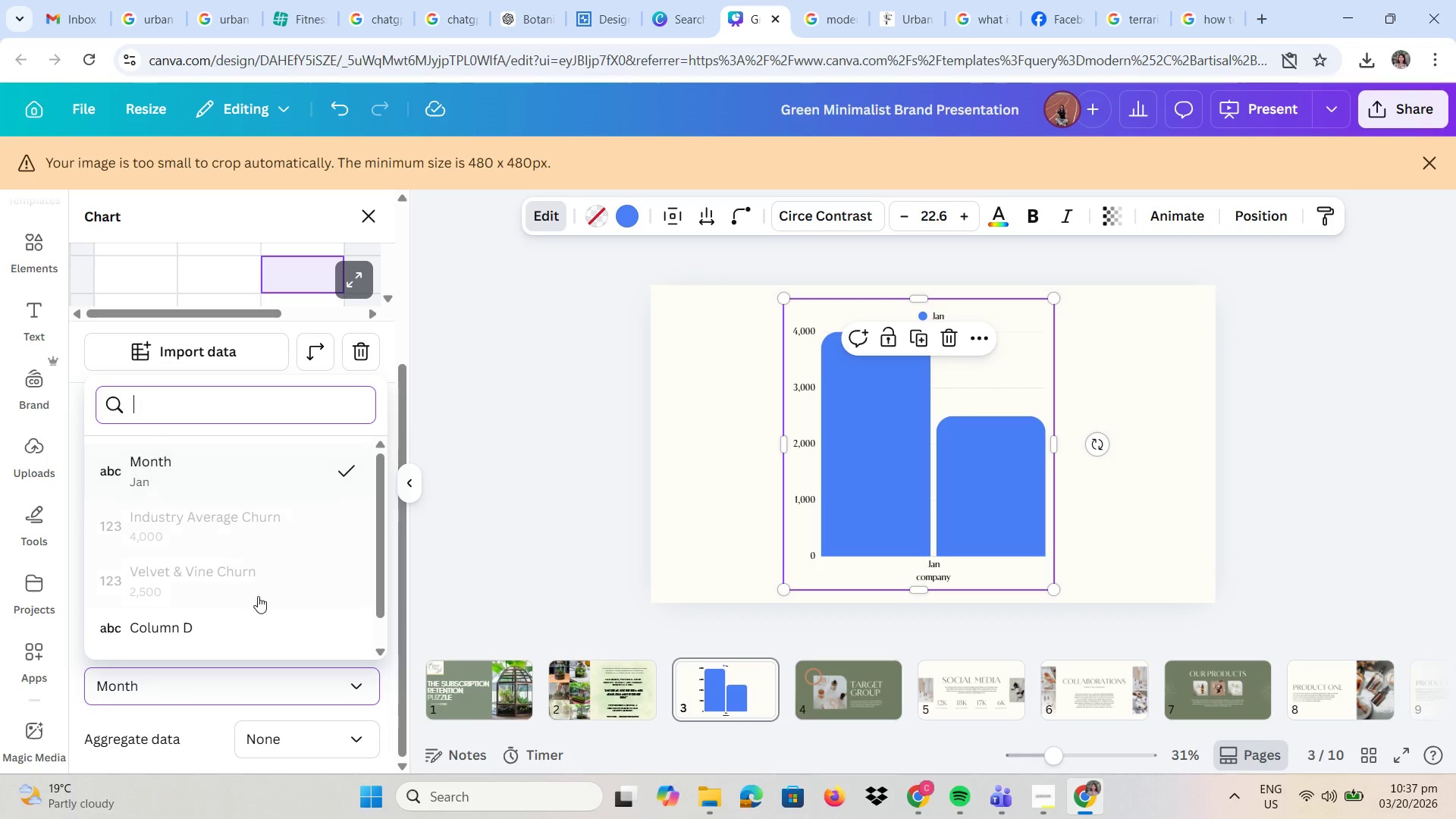 
scroll: coordinate [256, 588], scroll_direction: down, amount: 4.0
 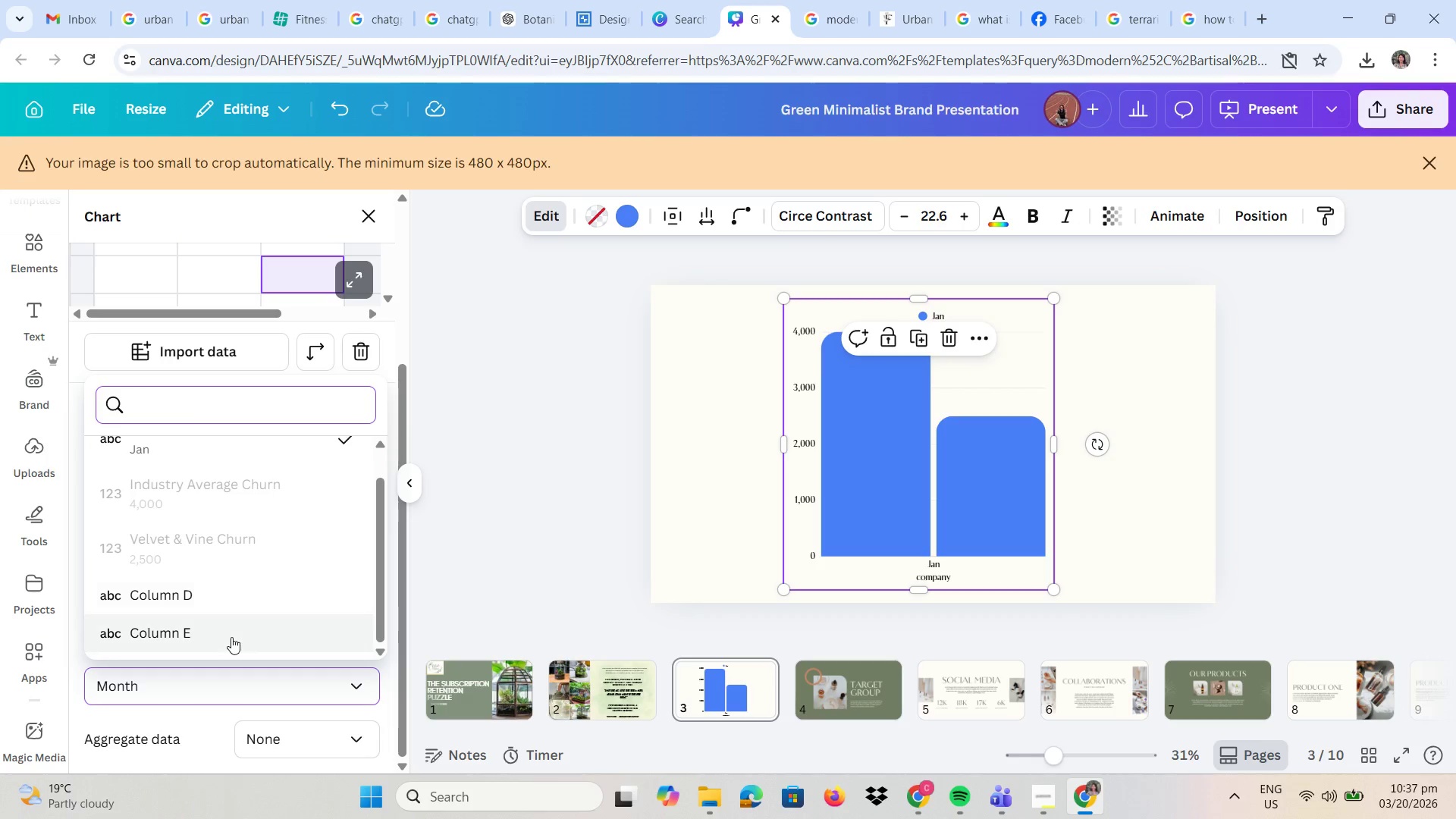 
left_click([231, 637])
 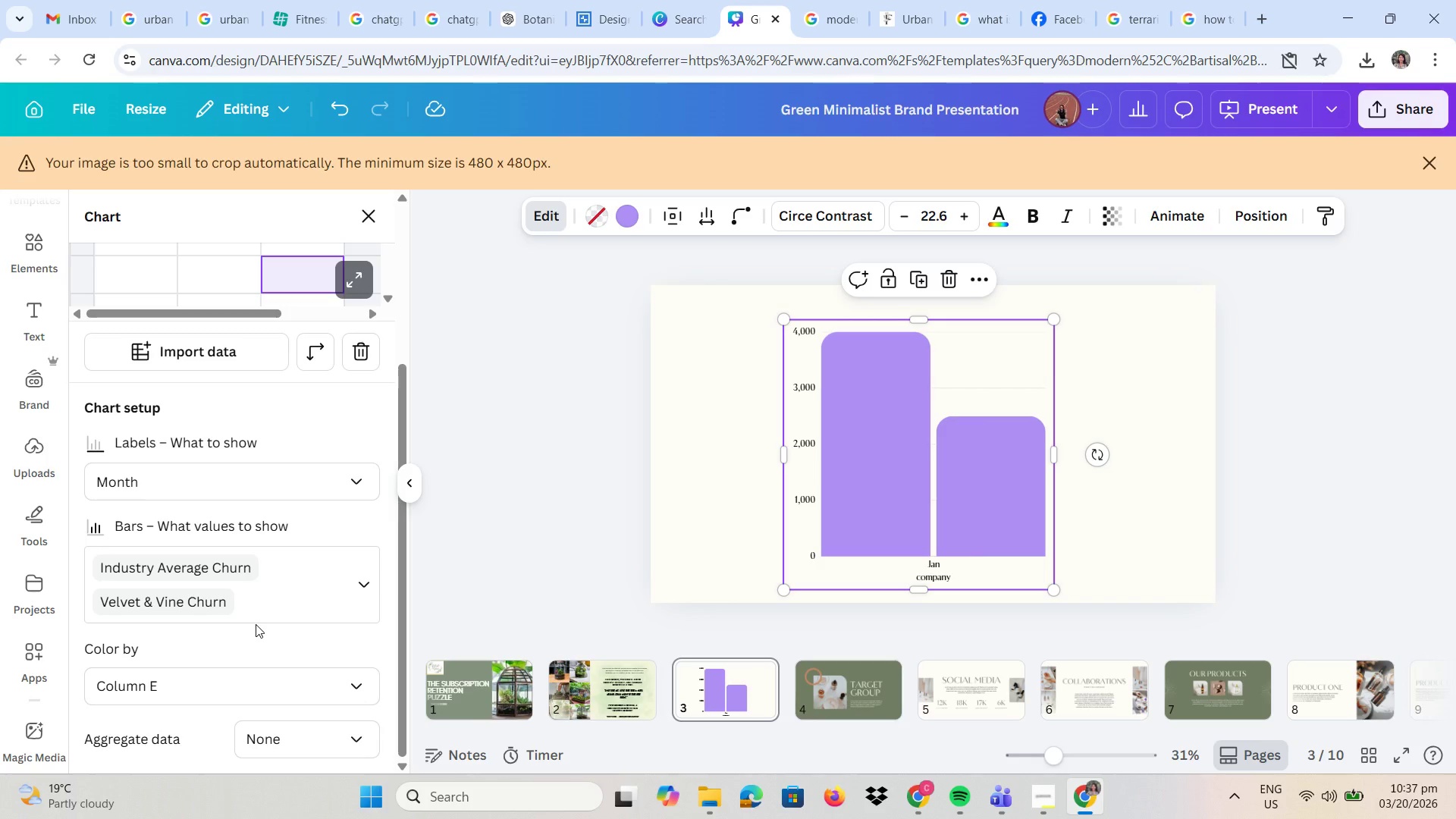 
scroll: coordinate [334, 664], scroll_direction: down, amount: 3.0
 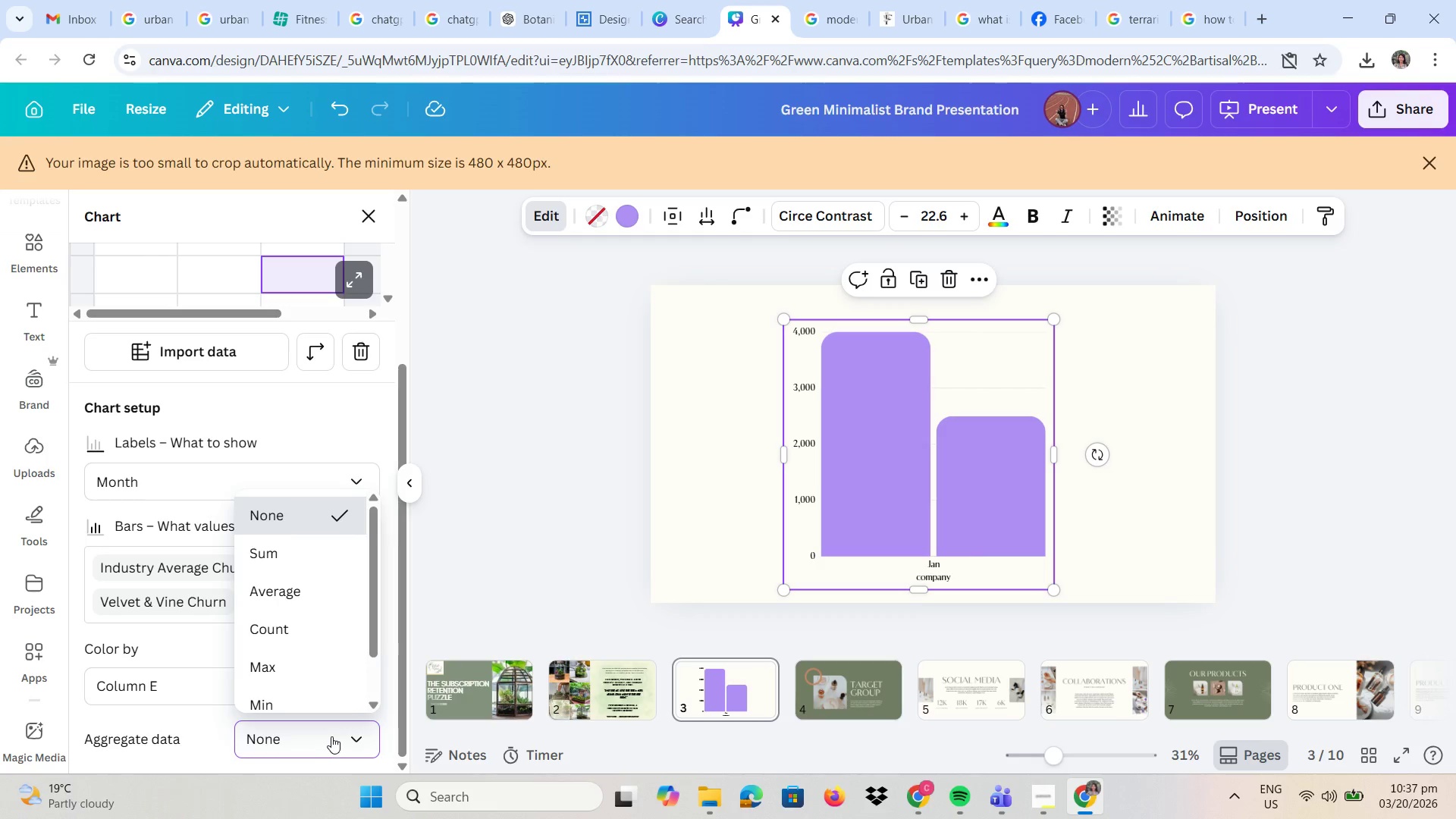 
left_click([331, 736])
 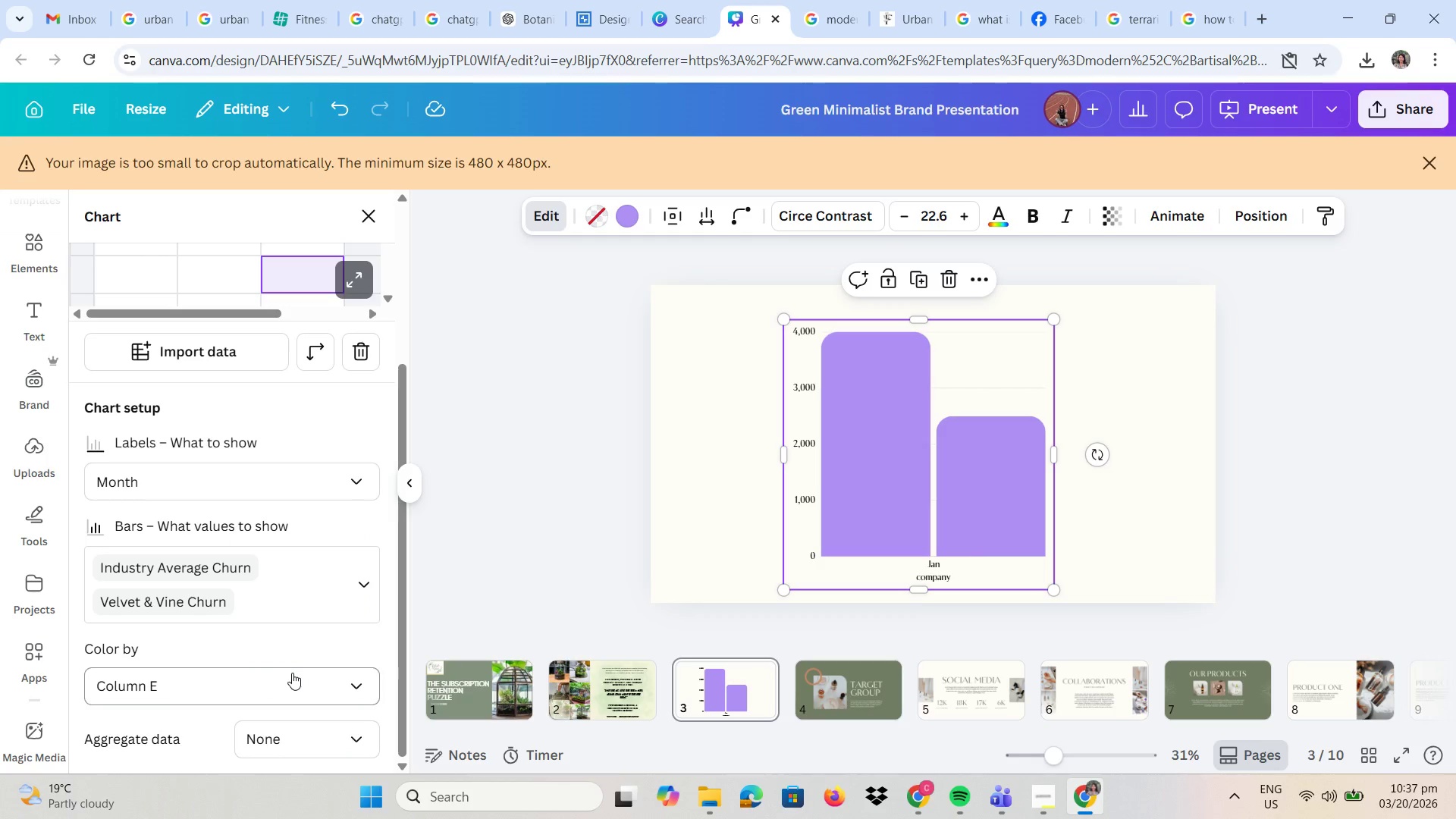 
left_click([292, 673])
 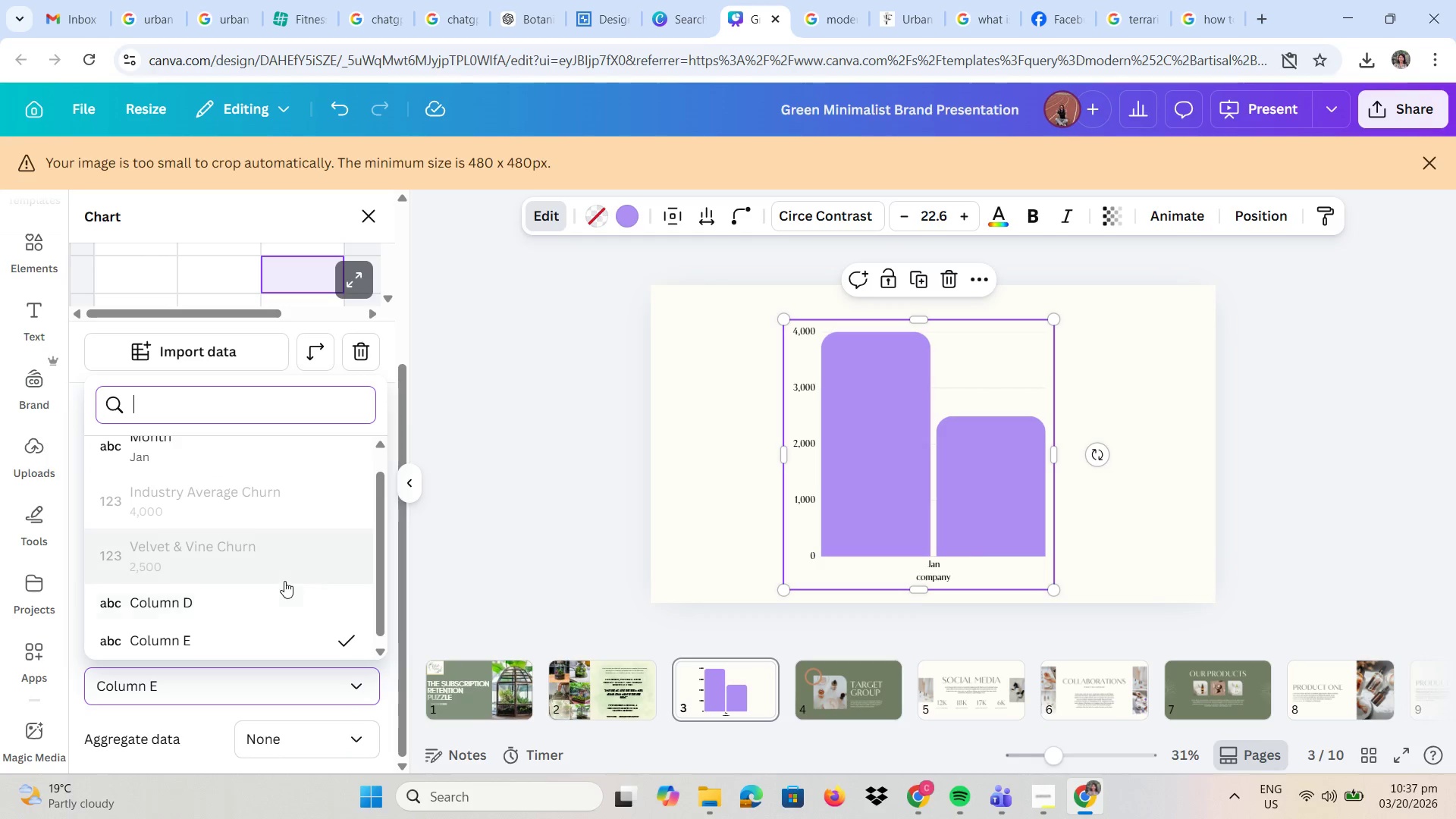 
scroll: coordinate [256, 515], scroll_direction: up, amount: 4.0
 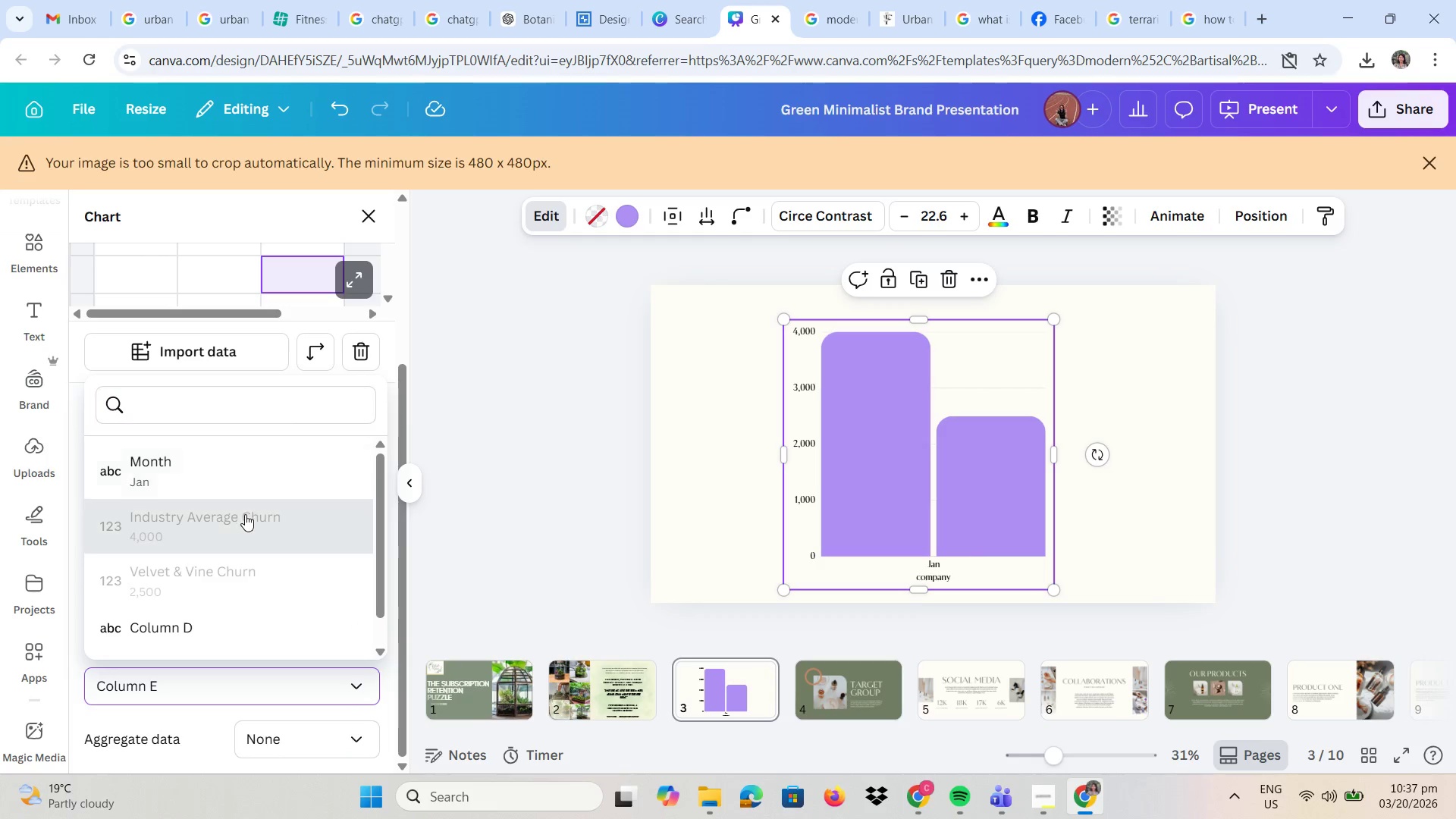 
mouse_move([243, 502])
 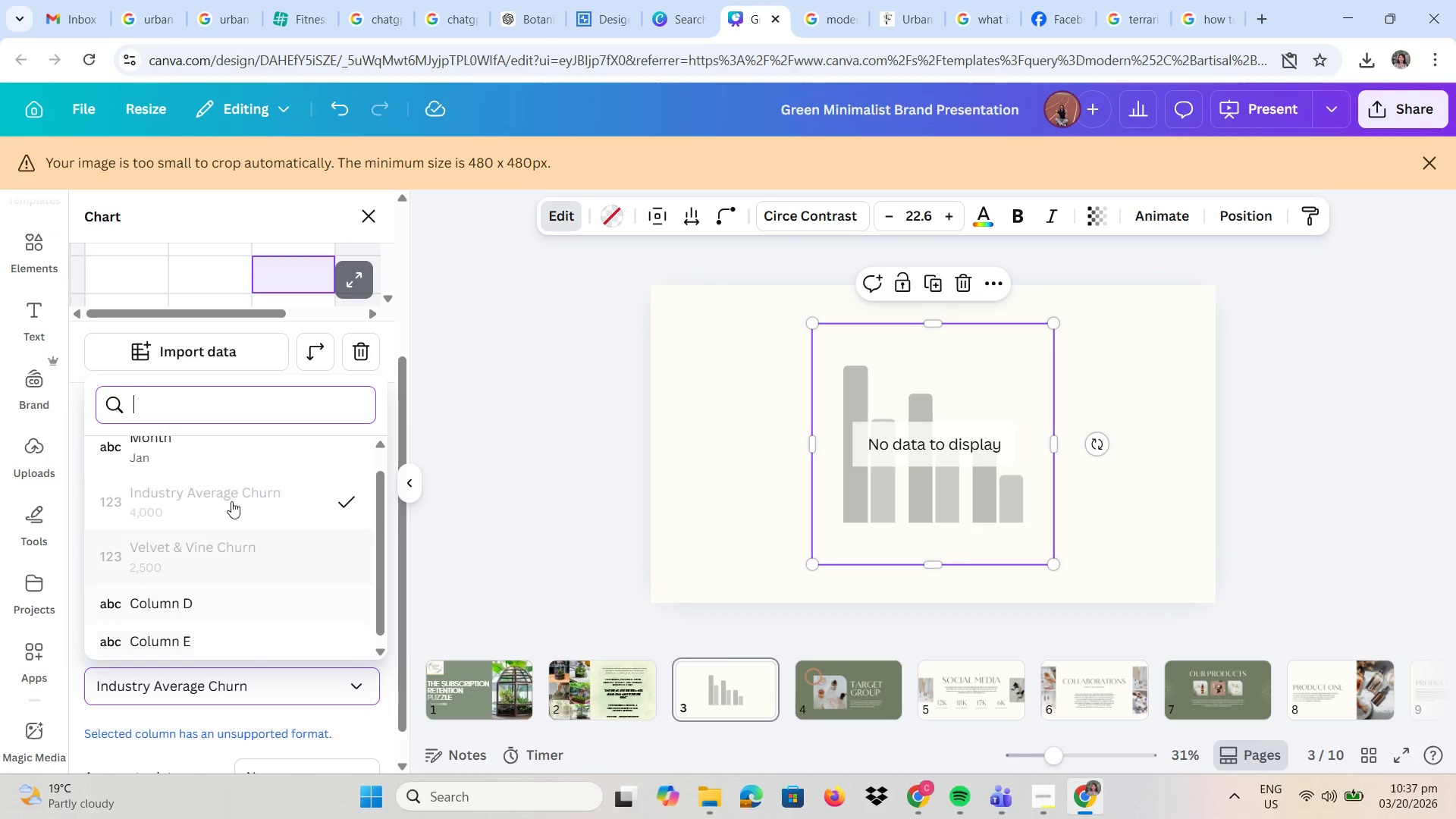 
left_click([221, 458])
 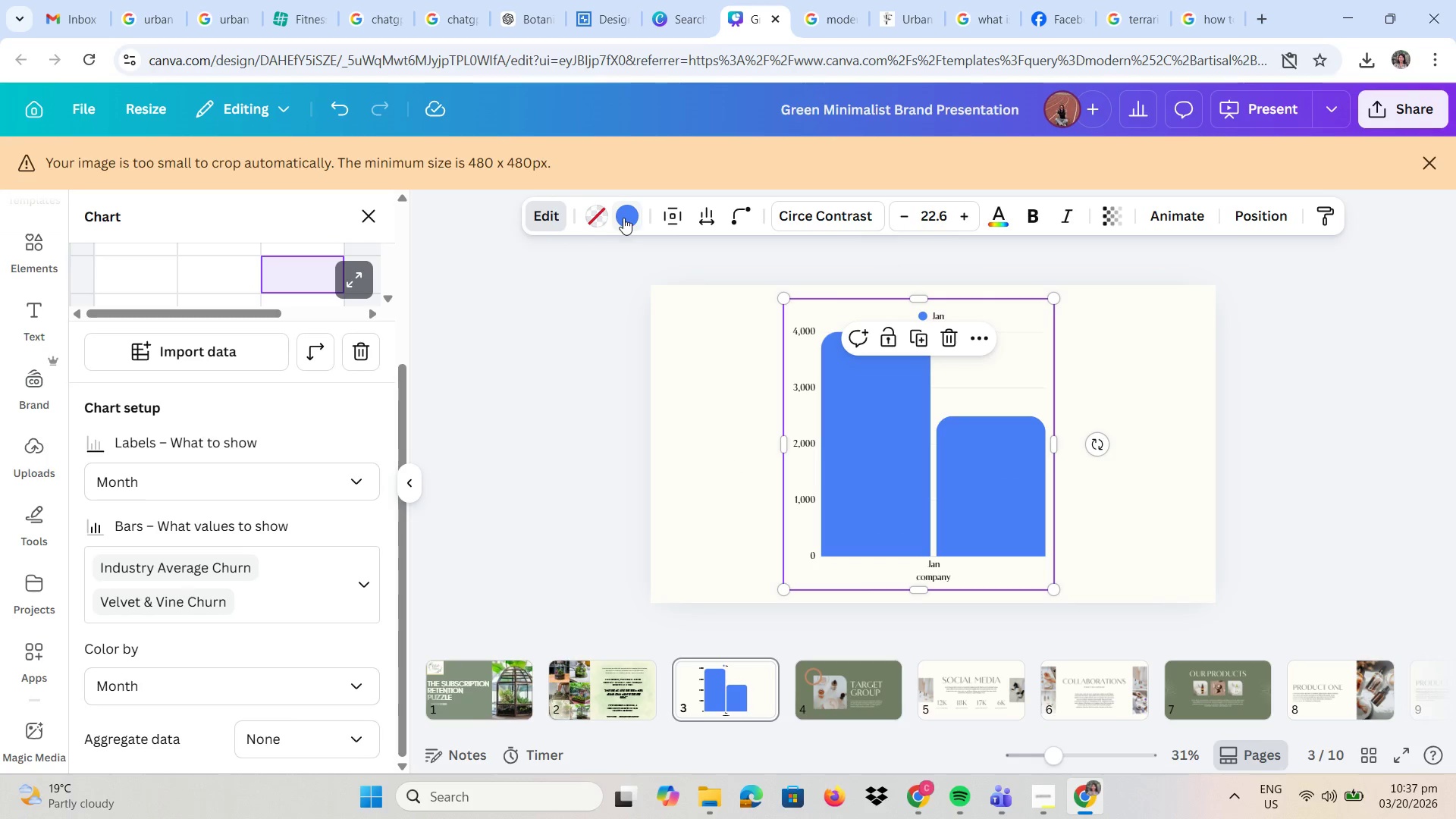 
wait(8.55)
 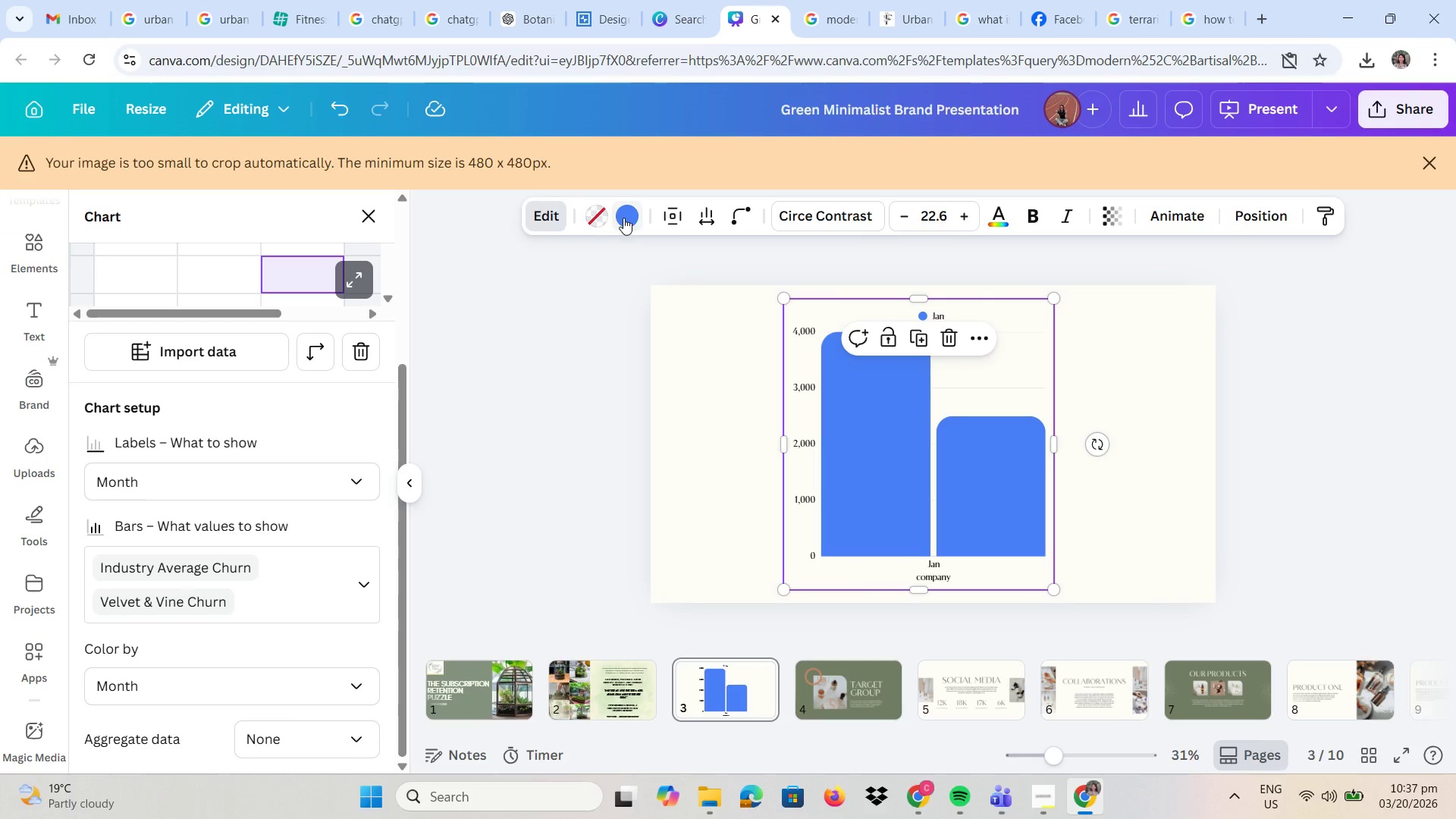 
left_click([367, 215])
 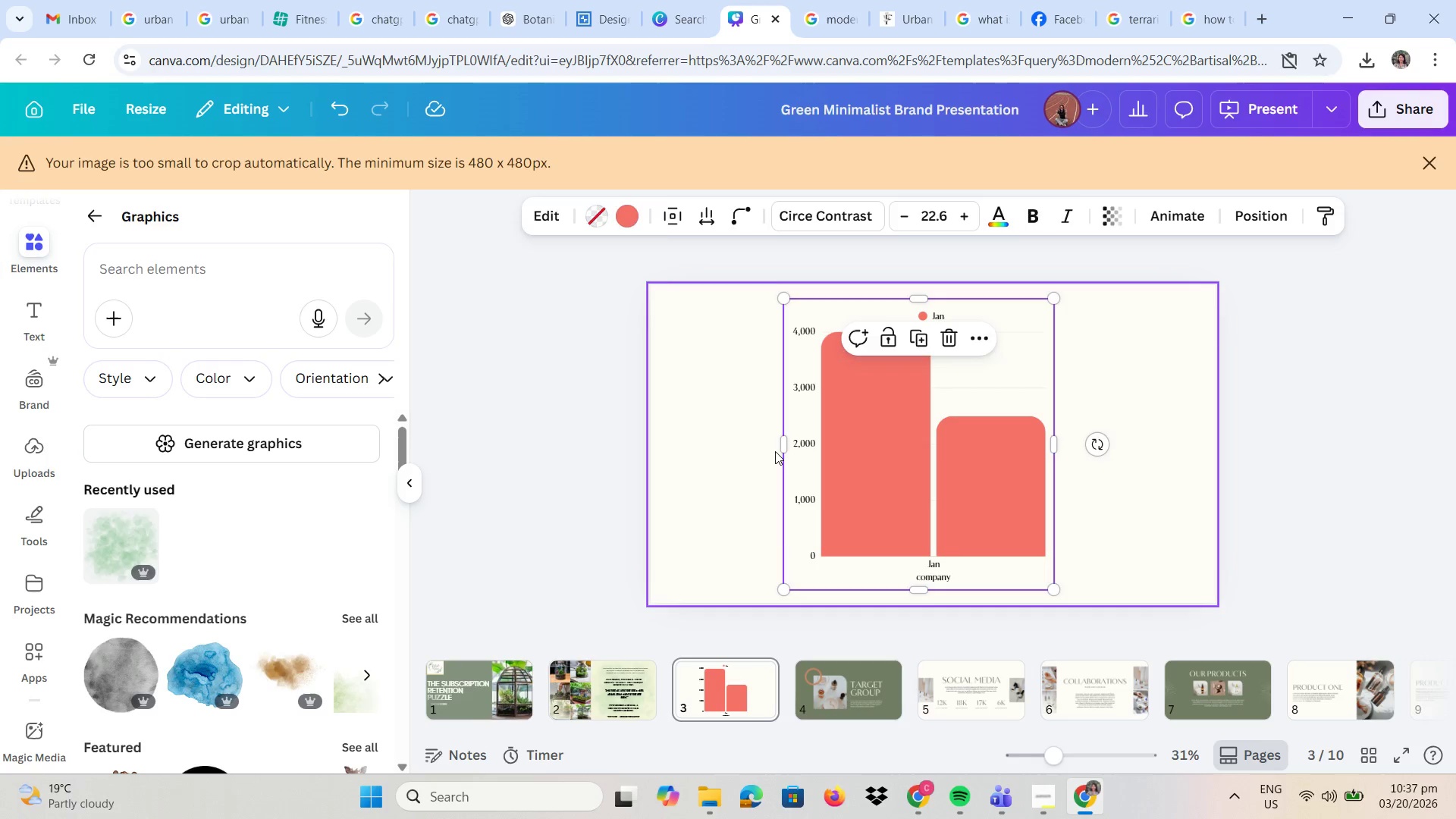 
double_click([862, 447])
 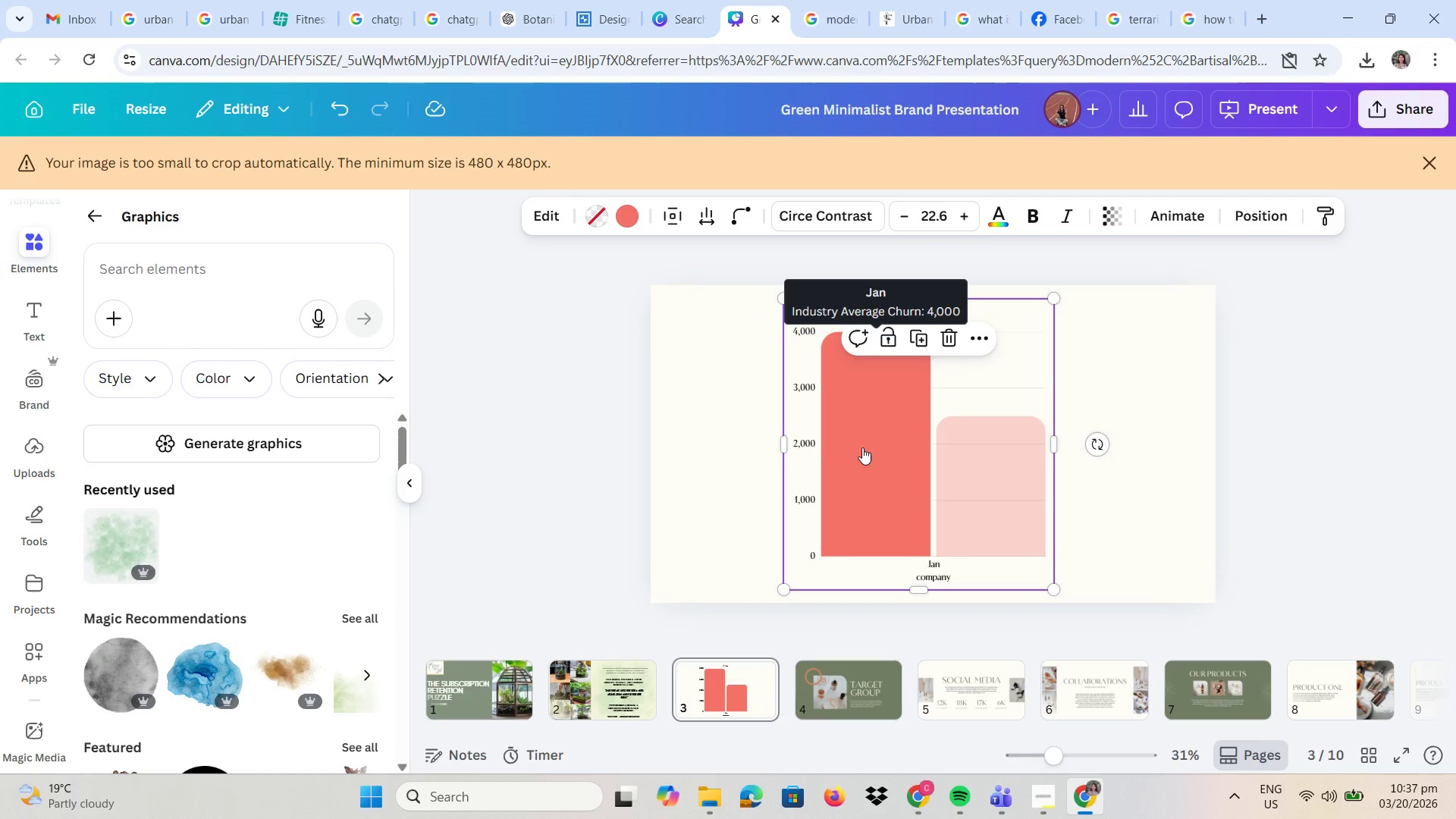 
triple_click([862, 447])
 